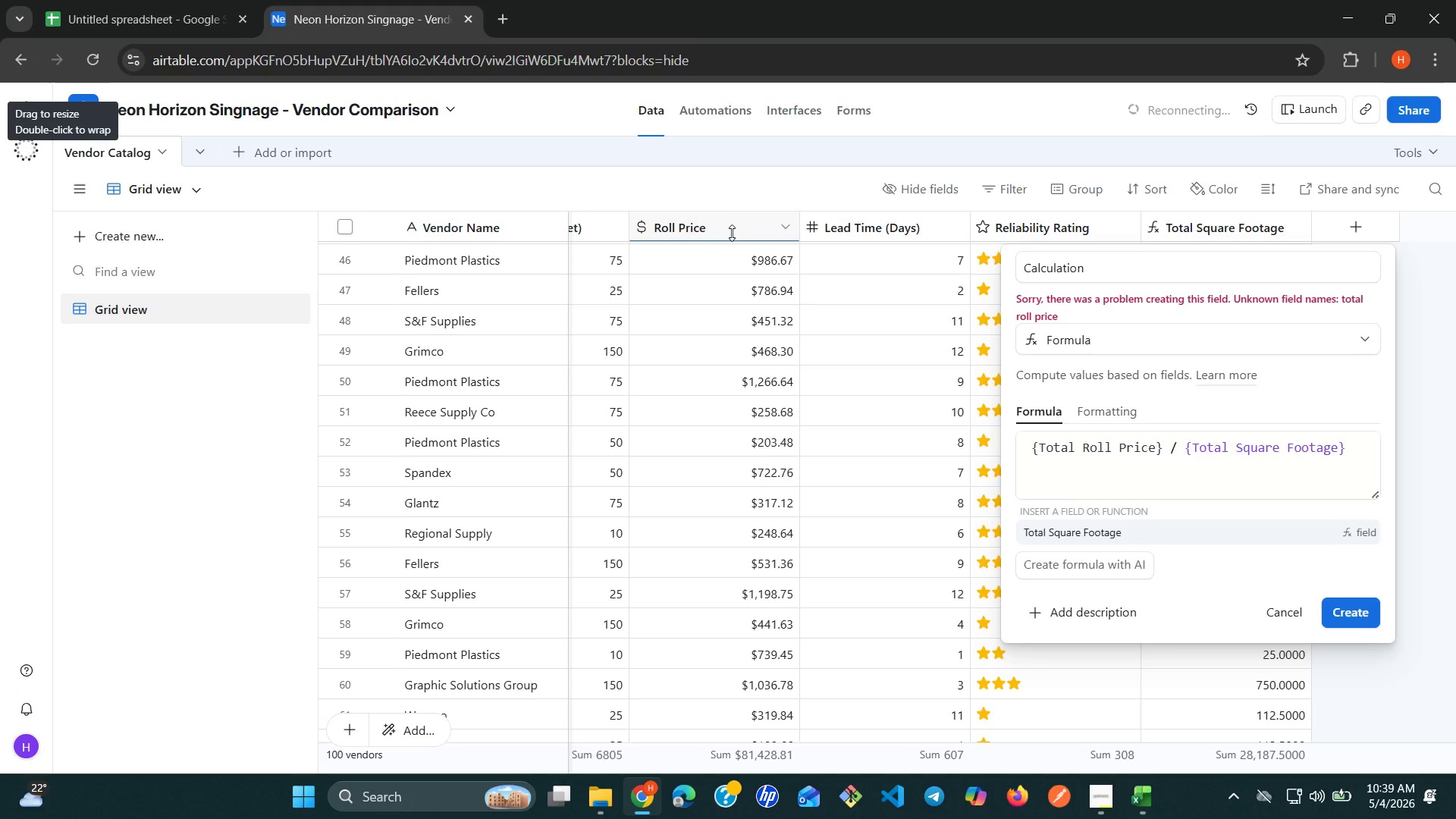 
right_click([732, 233])
 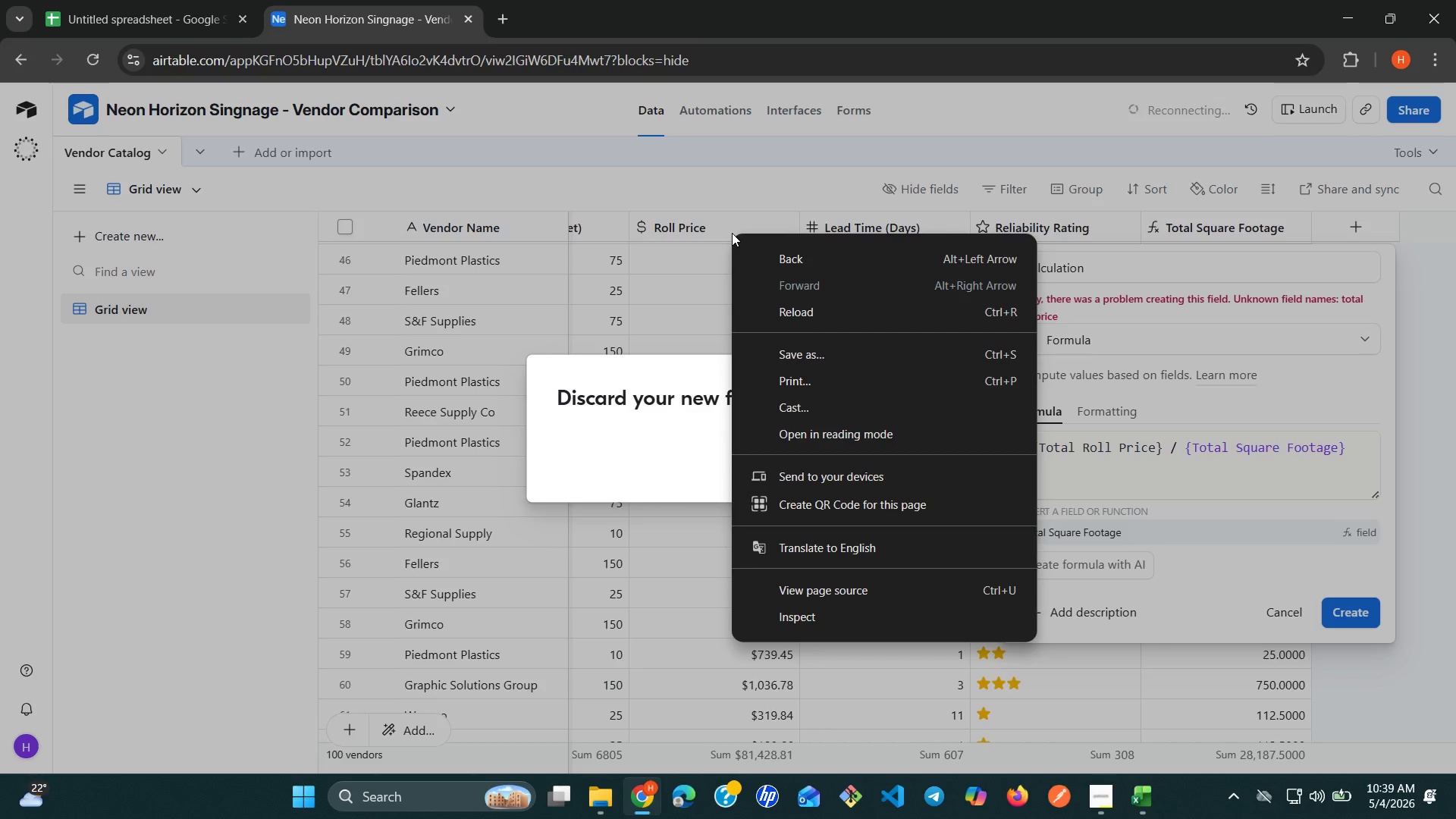 
left_click([732, 233])
 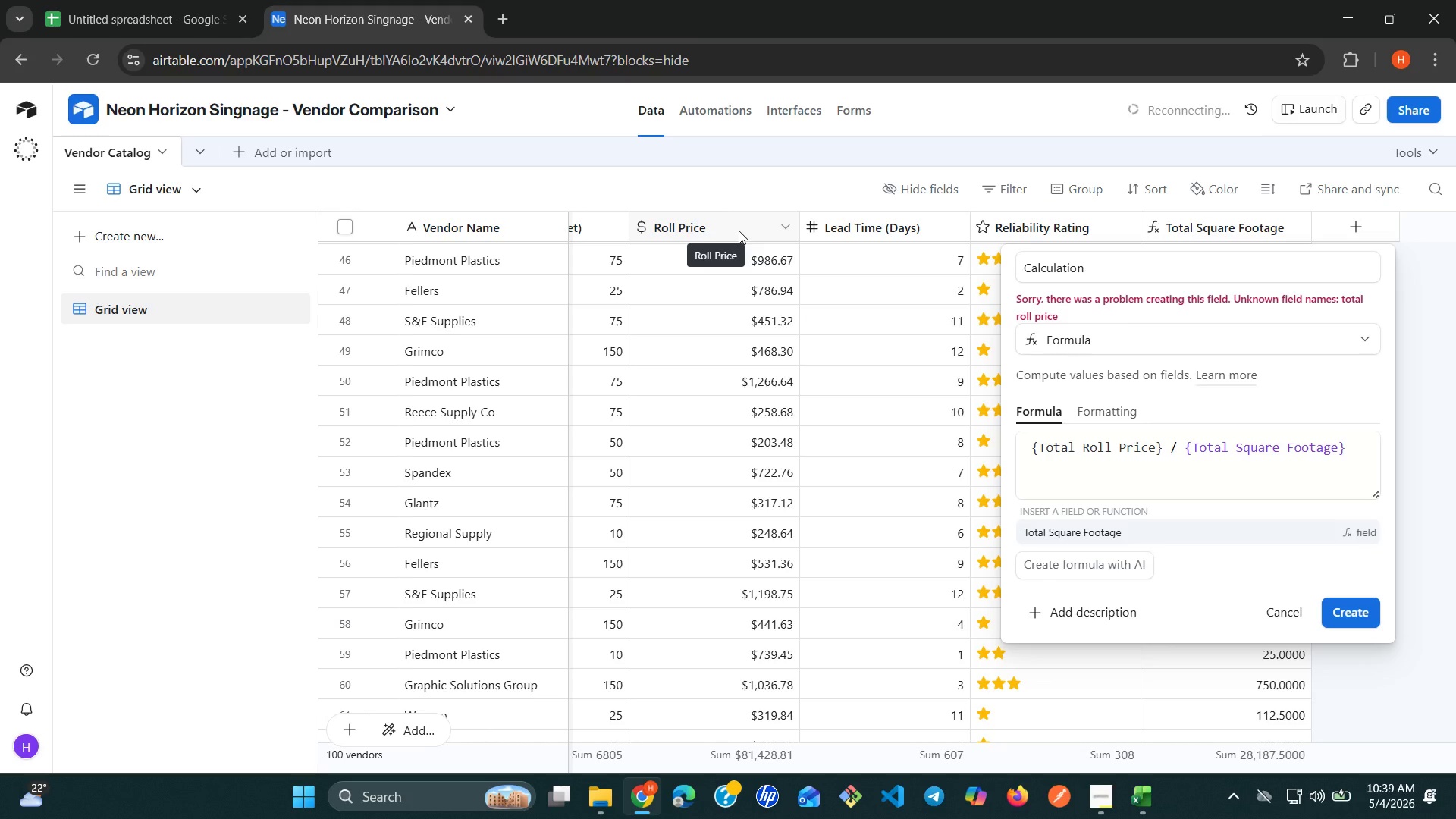 
right_click([739, 231])
 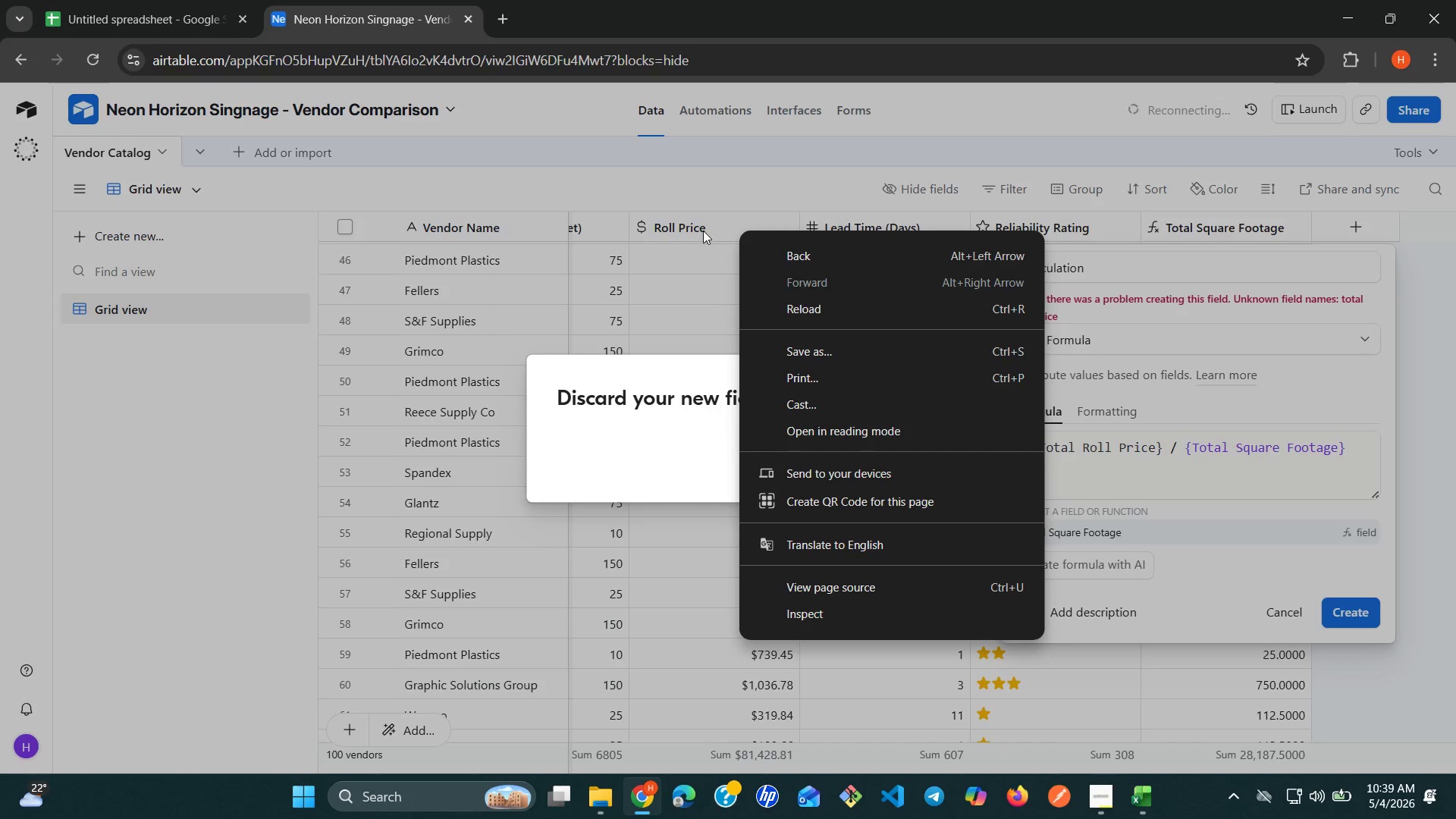 
left_click([699, 231])
 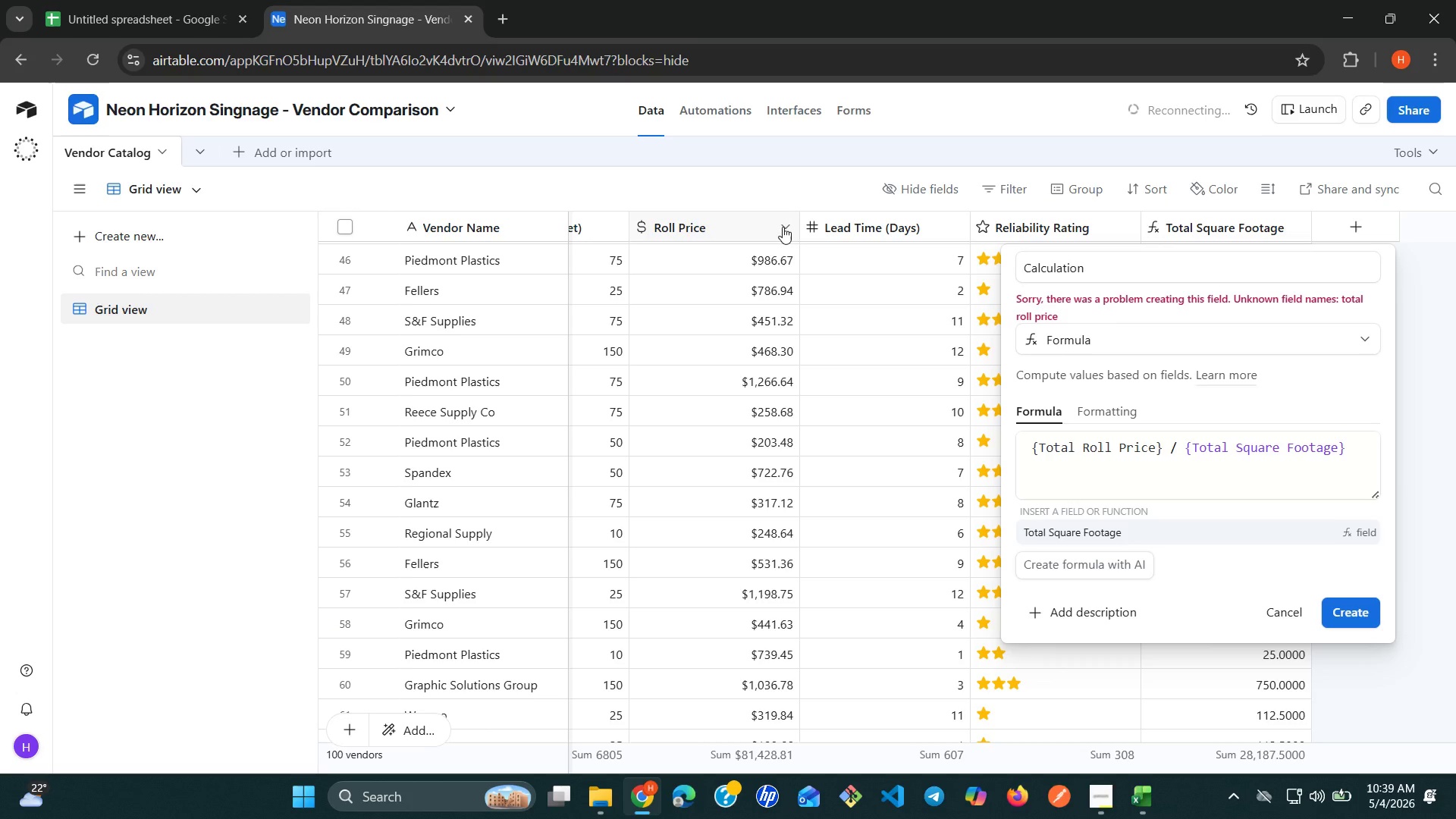 
left_click([783, 226])
 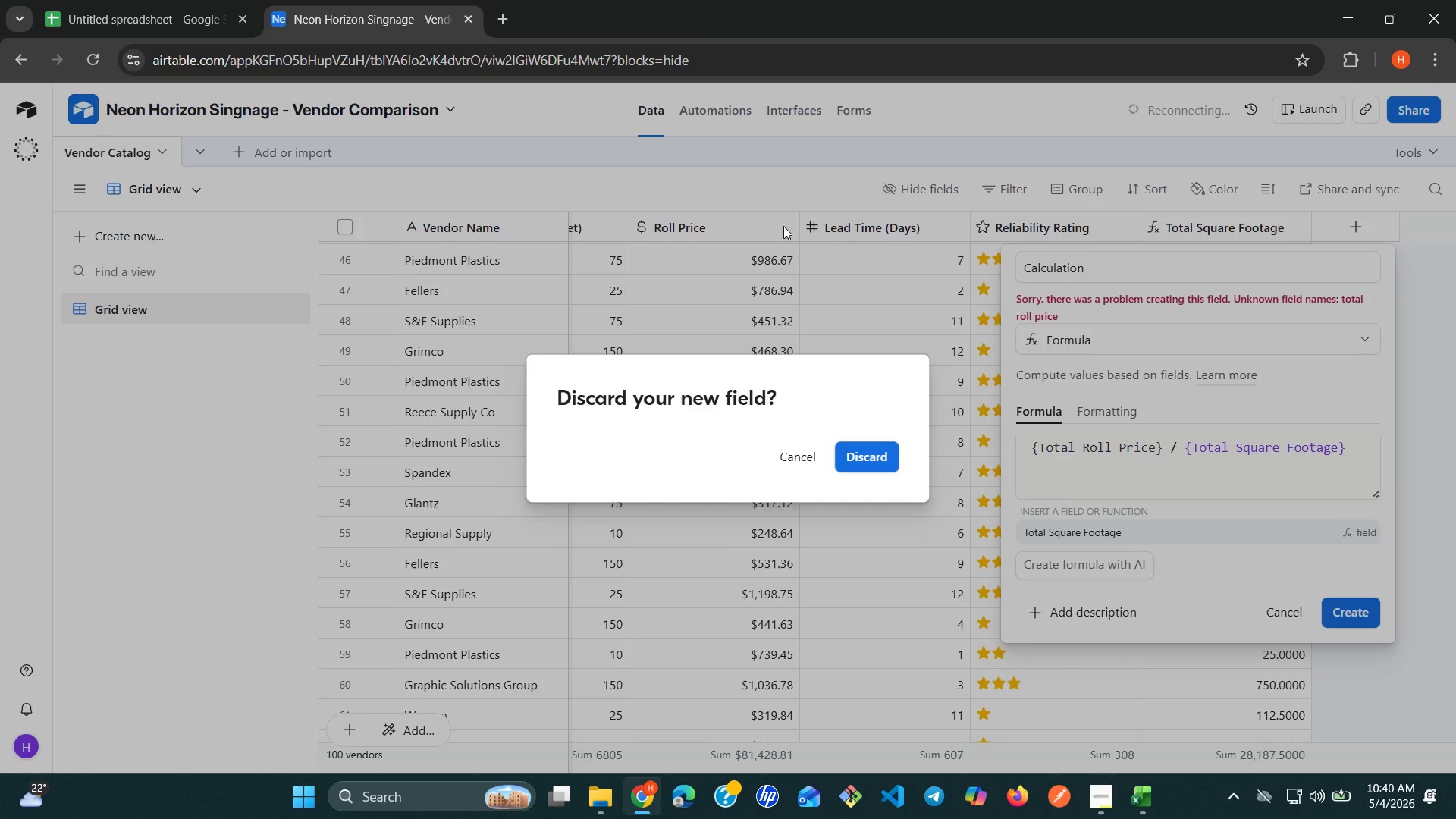 
left_click([783, 226])
 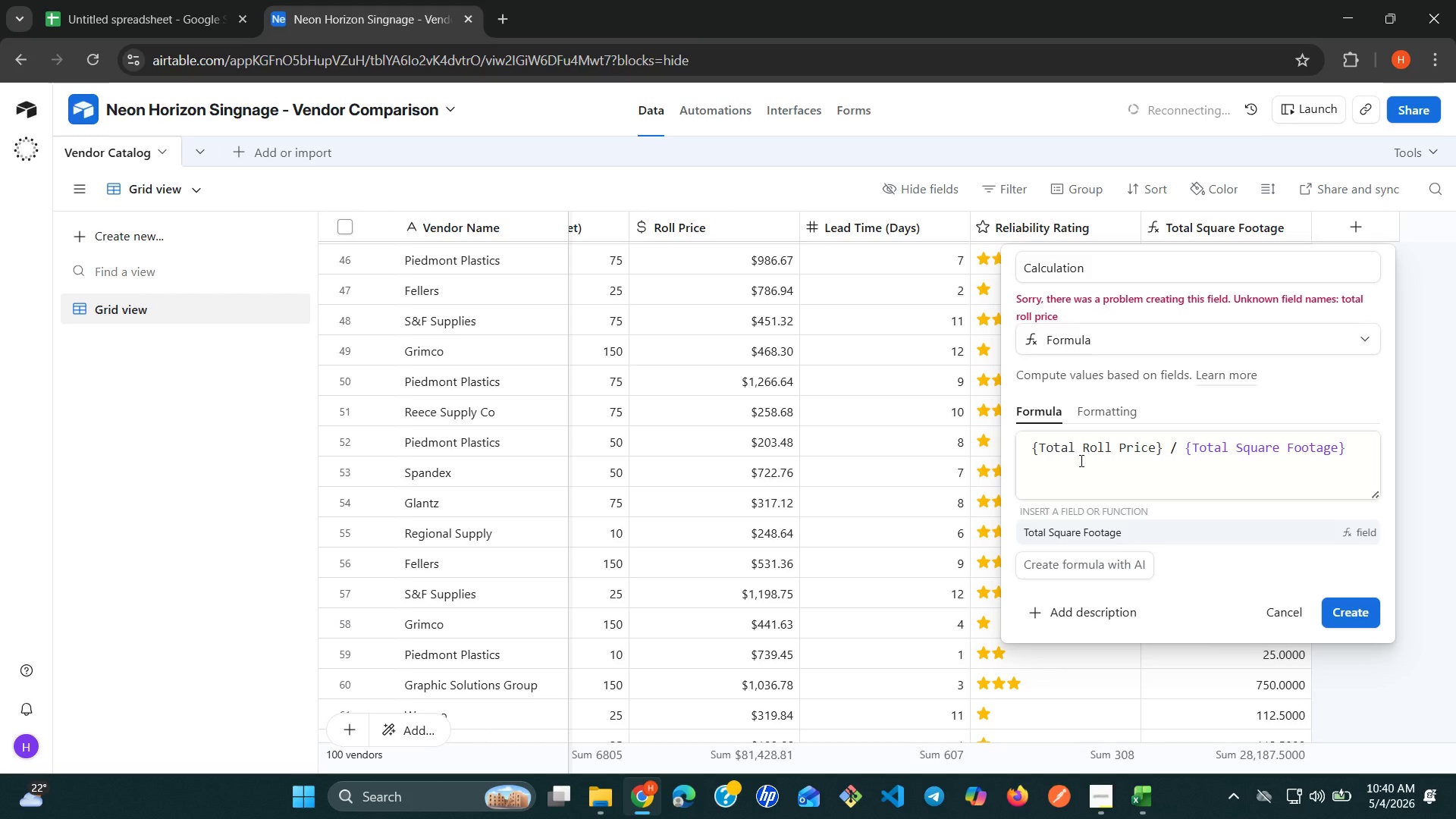 
left_click([1080, 450])
 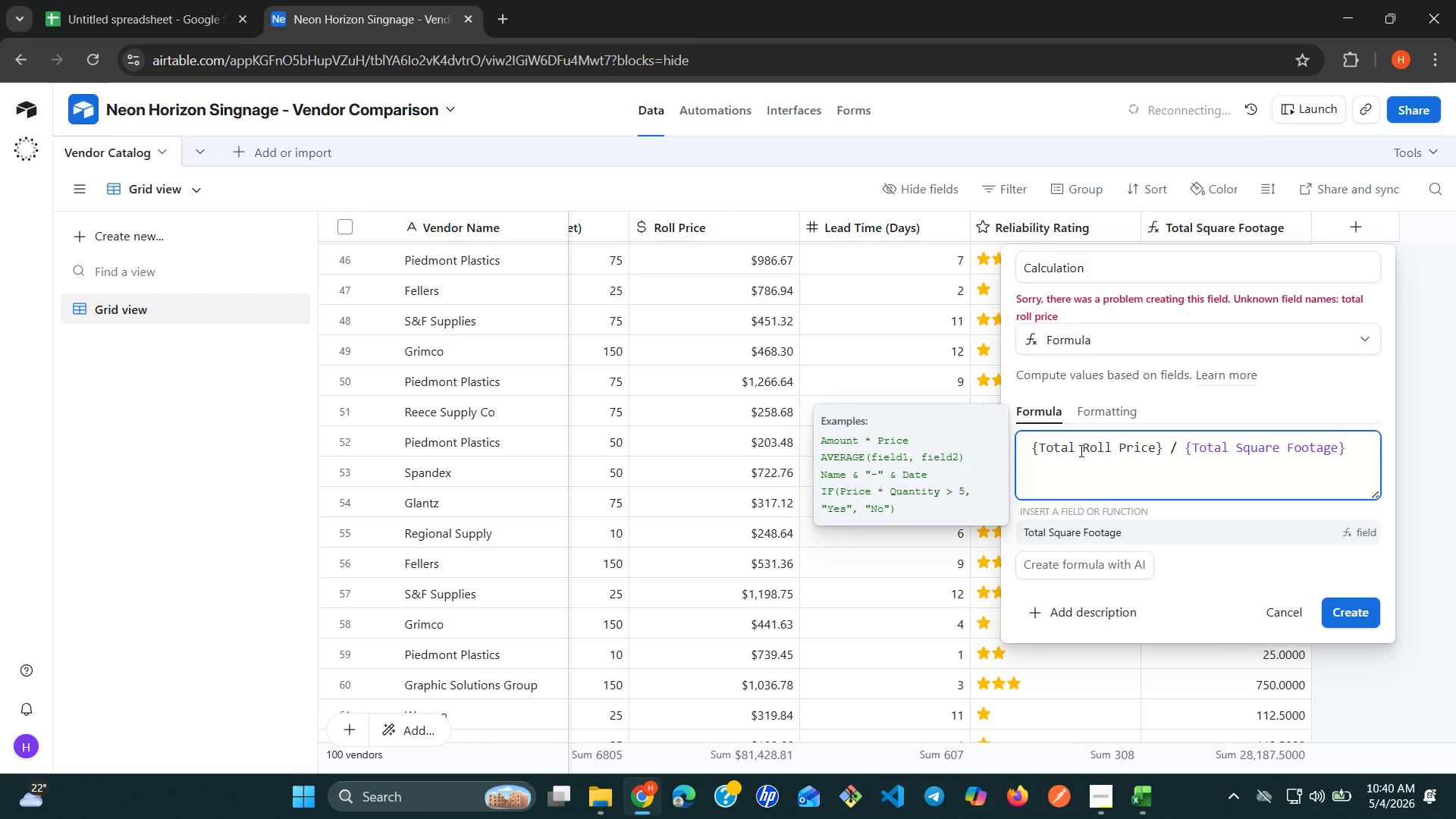 
key(Backspace)
 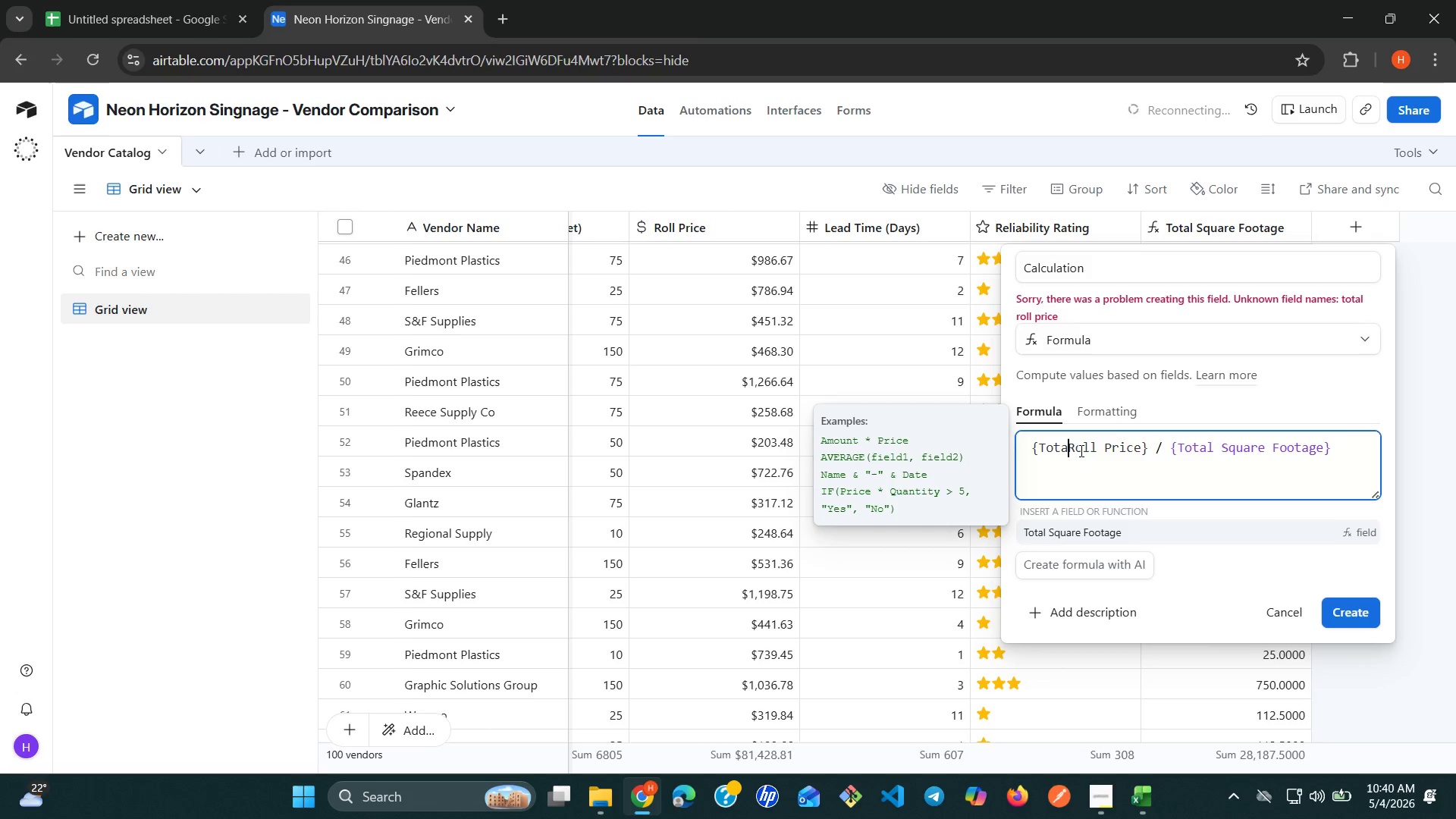 
key(Backspace)
 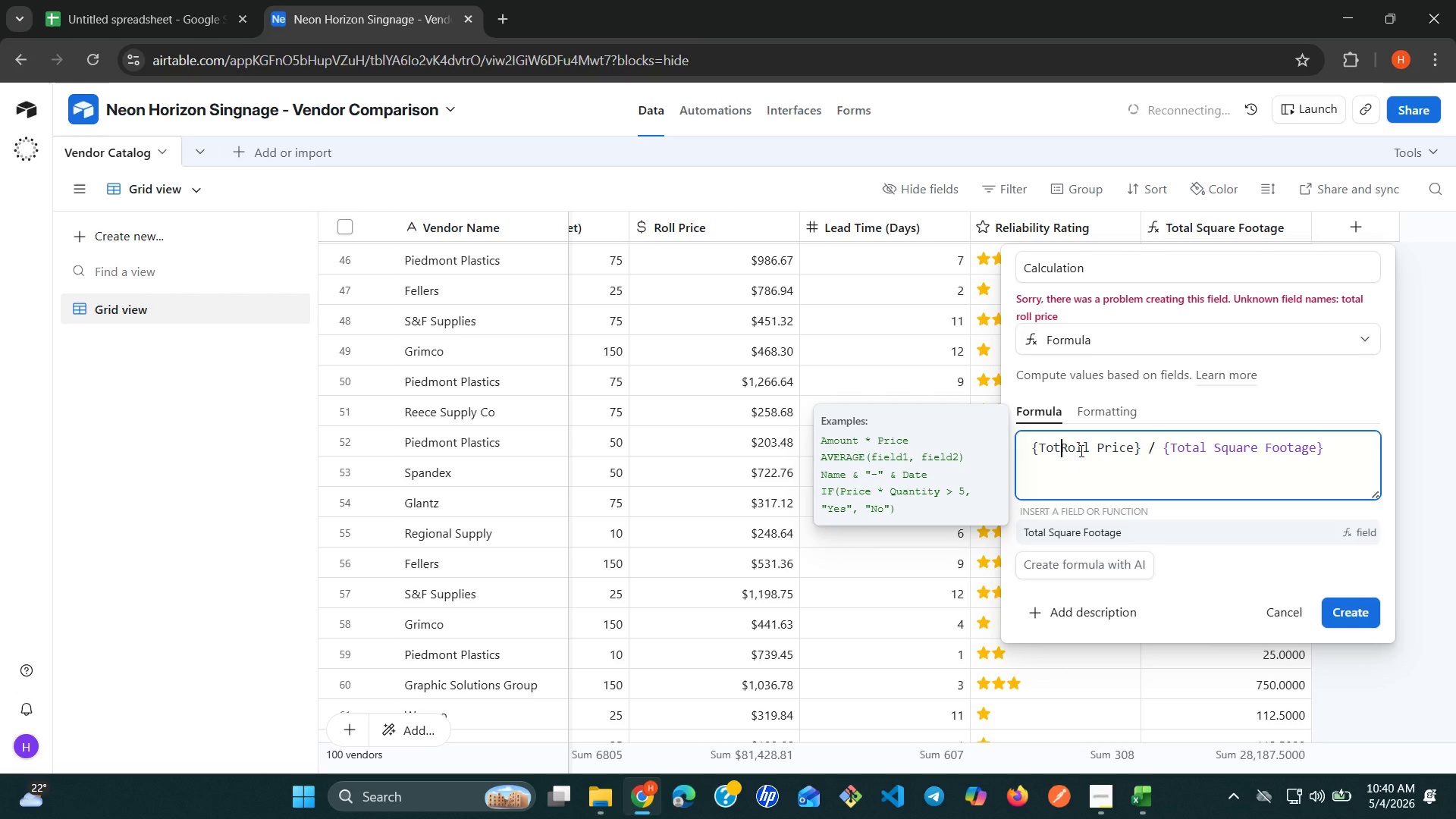 
key(Backspace)
 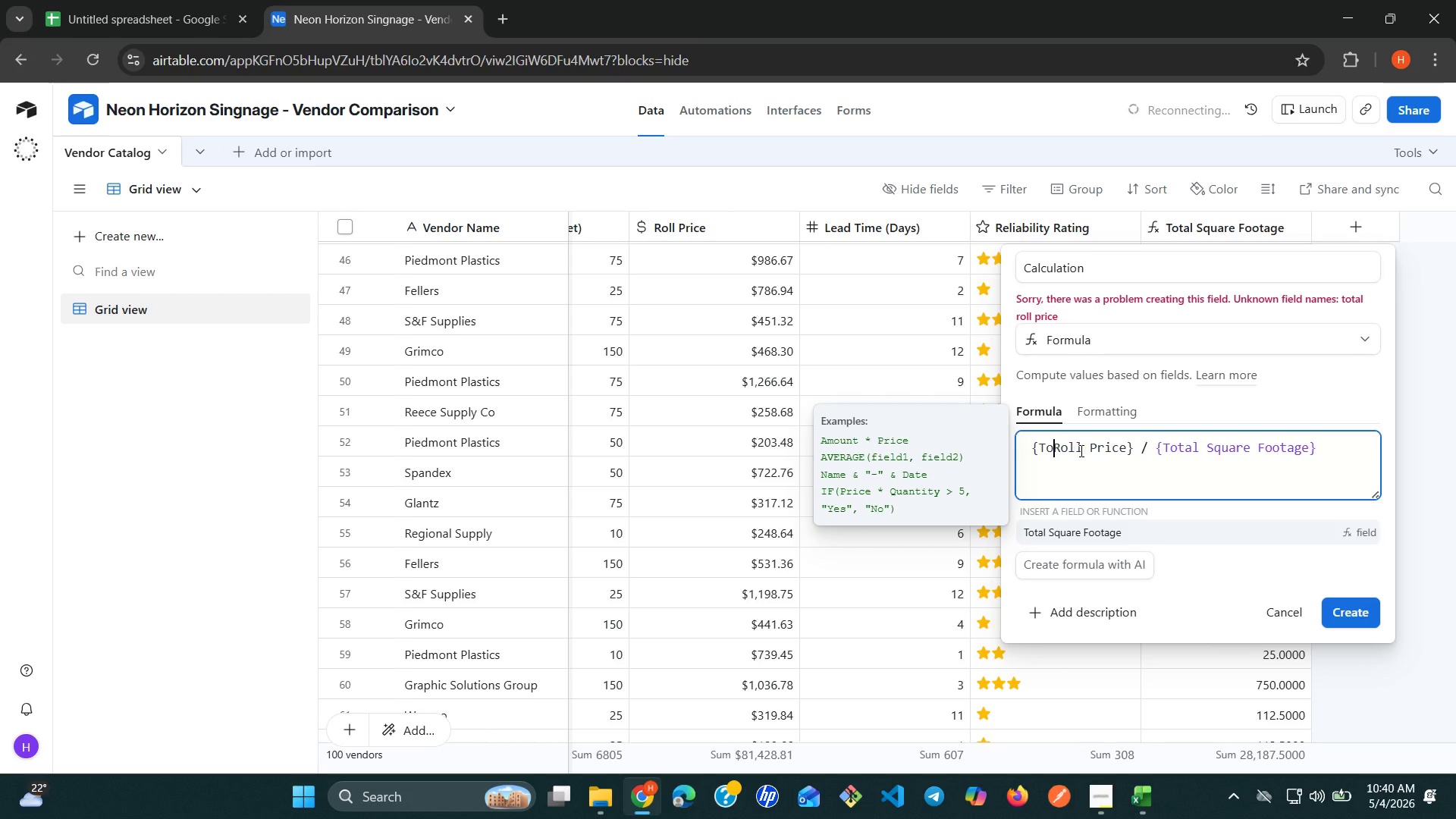 
key(Backspace)
 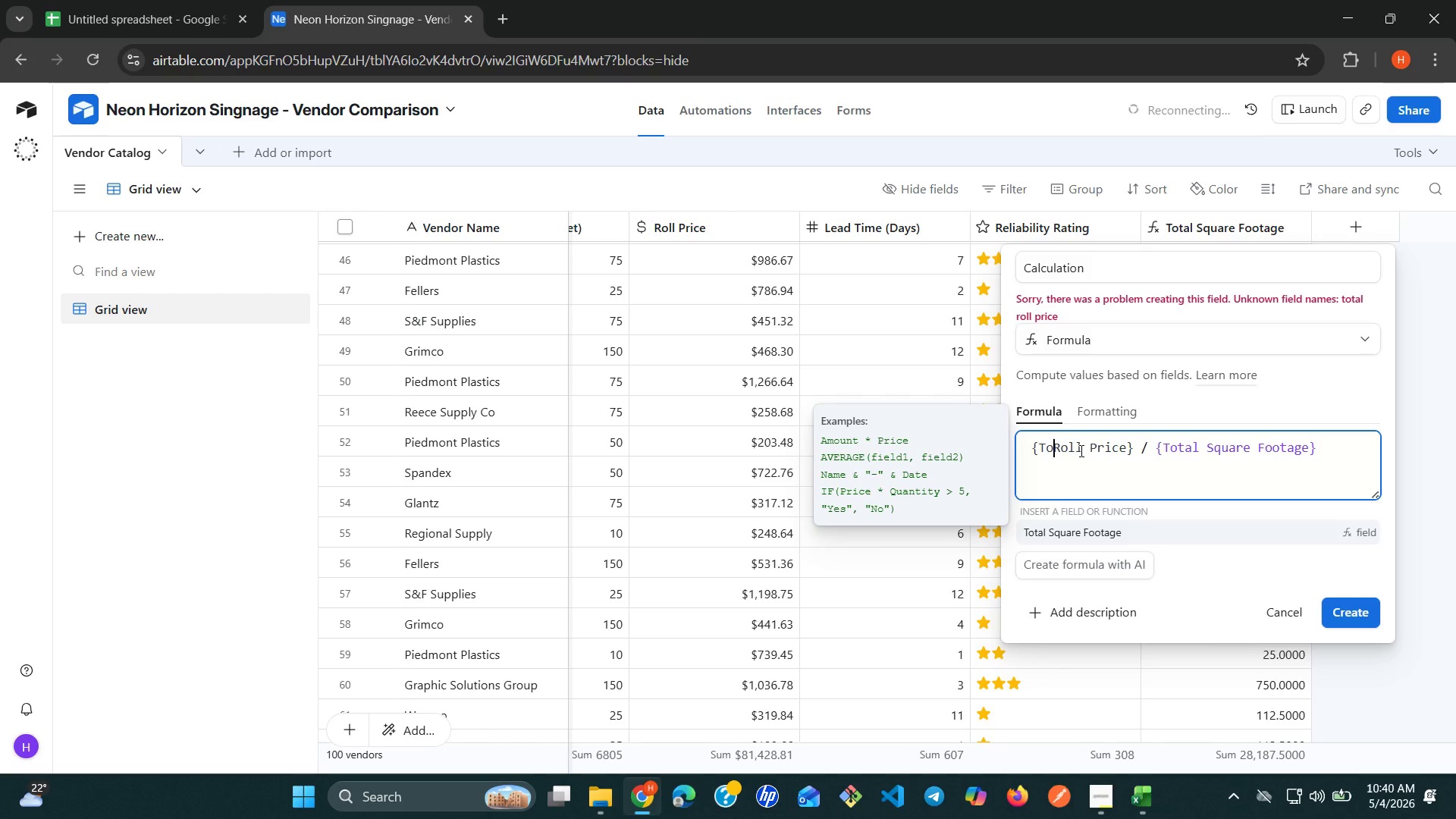 
key(Backspace)
 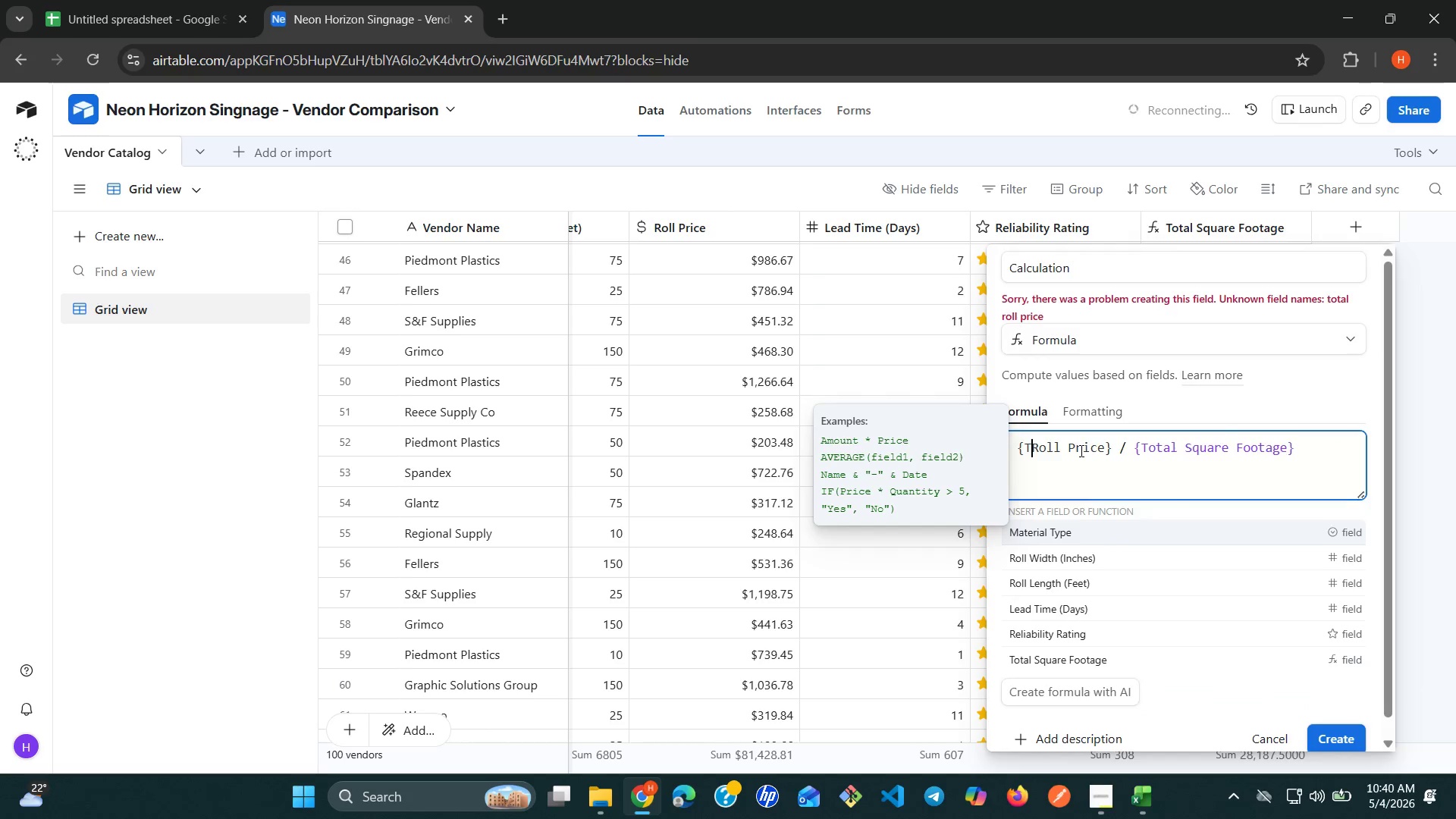 
key(Backspace)
 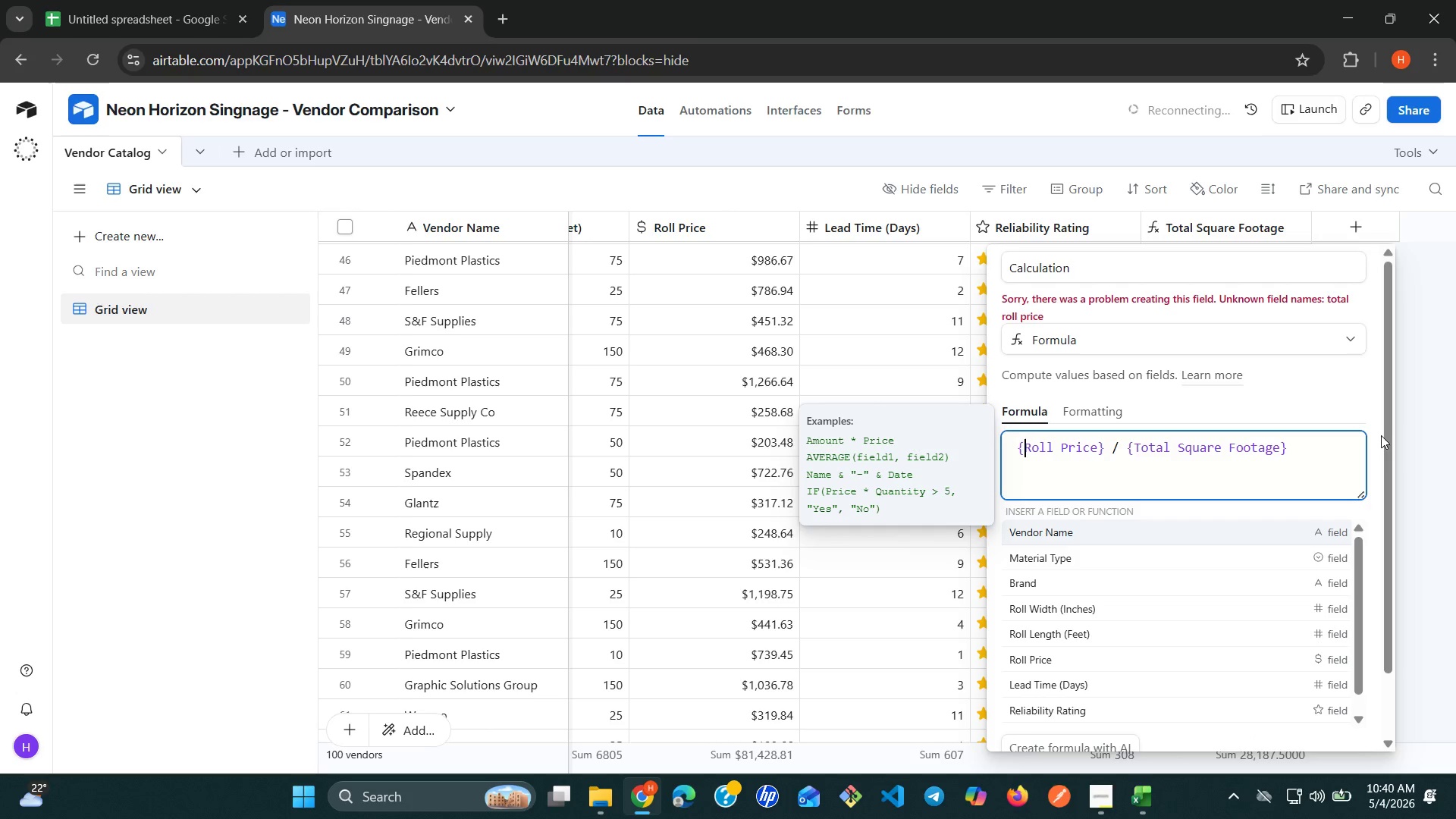 
mouse_move([1228, 479])
 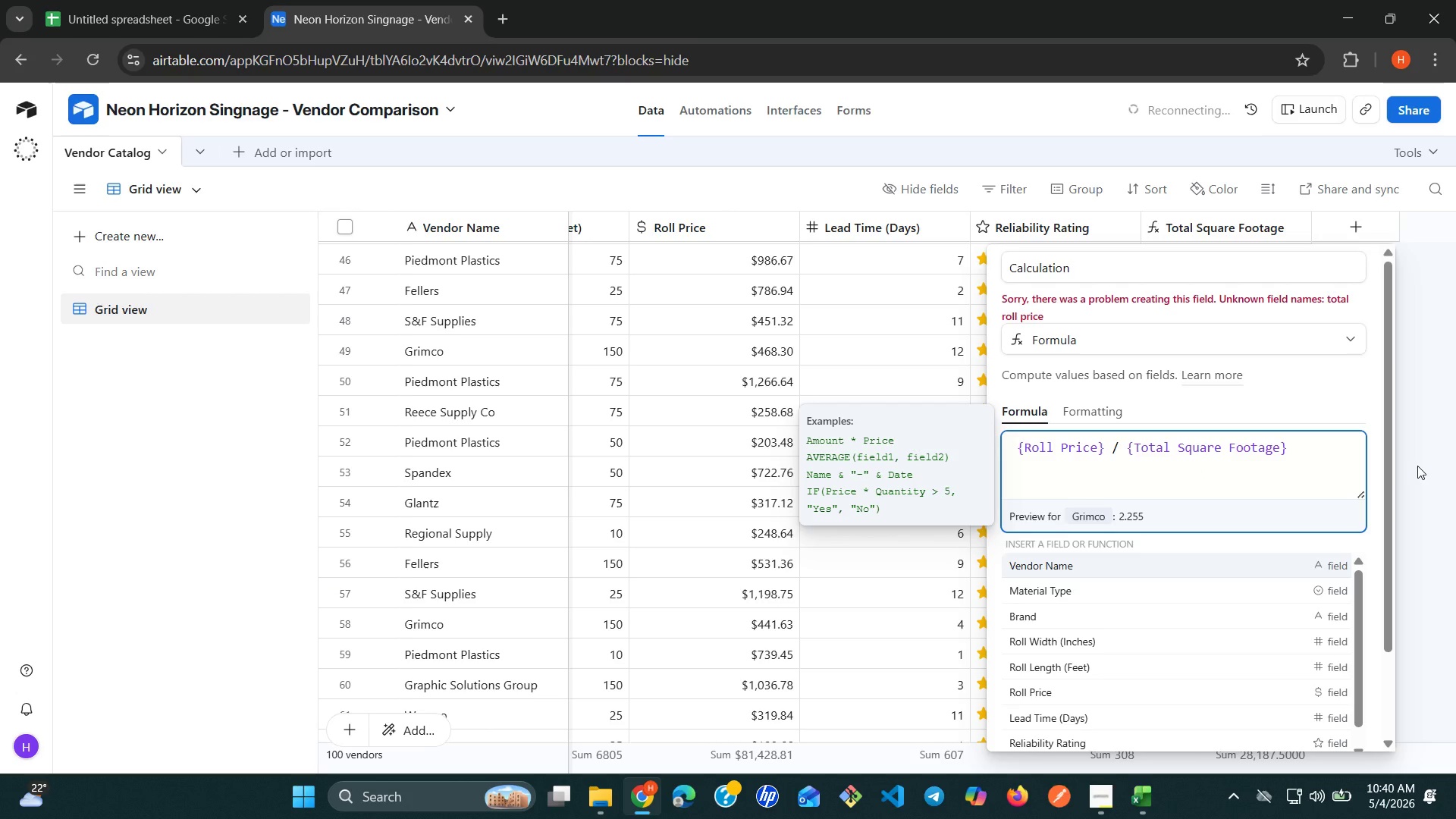 
left_click([1417, 466])
 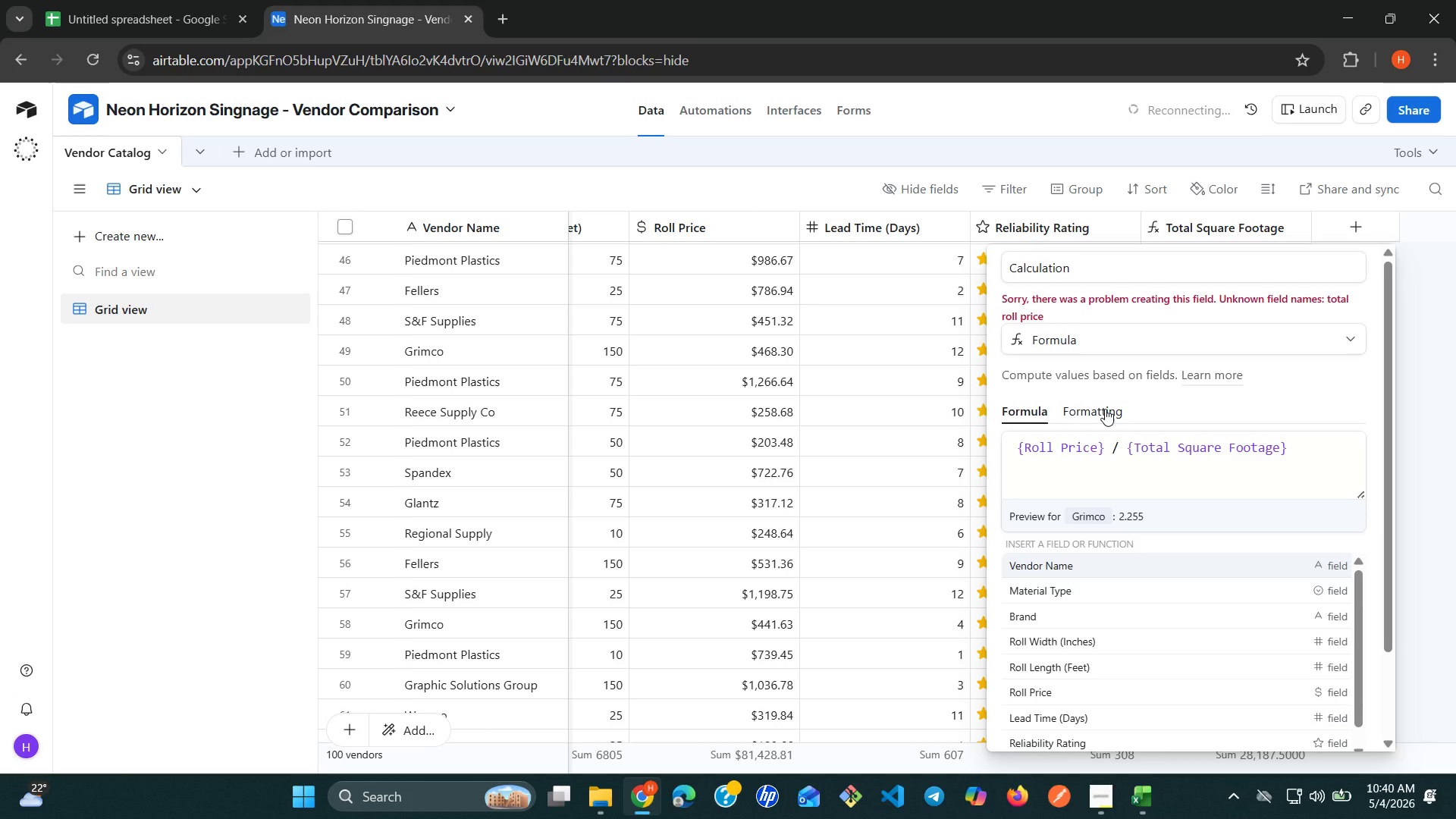 
left_click([1105, 409])
 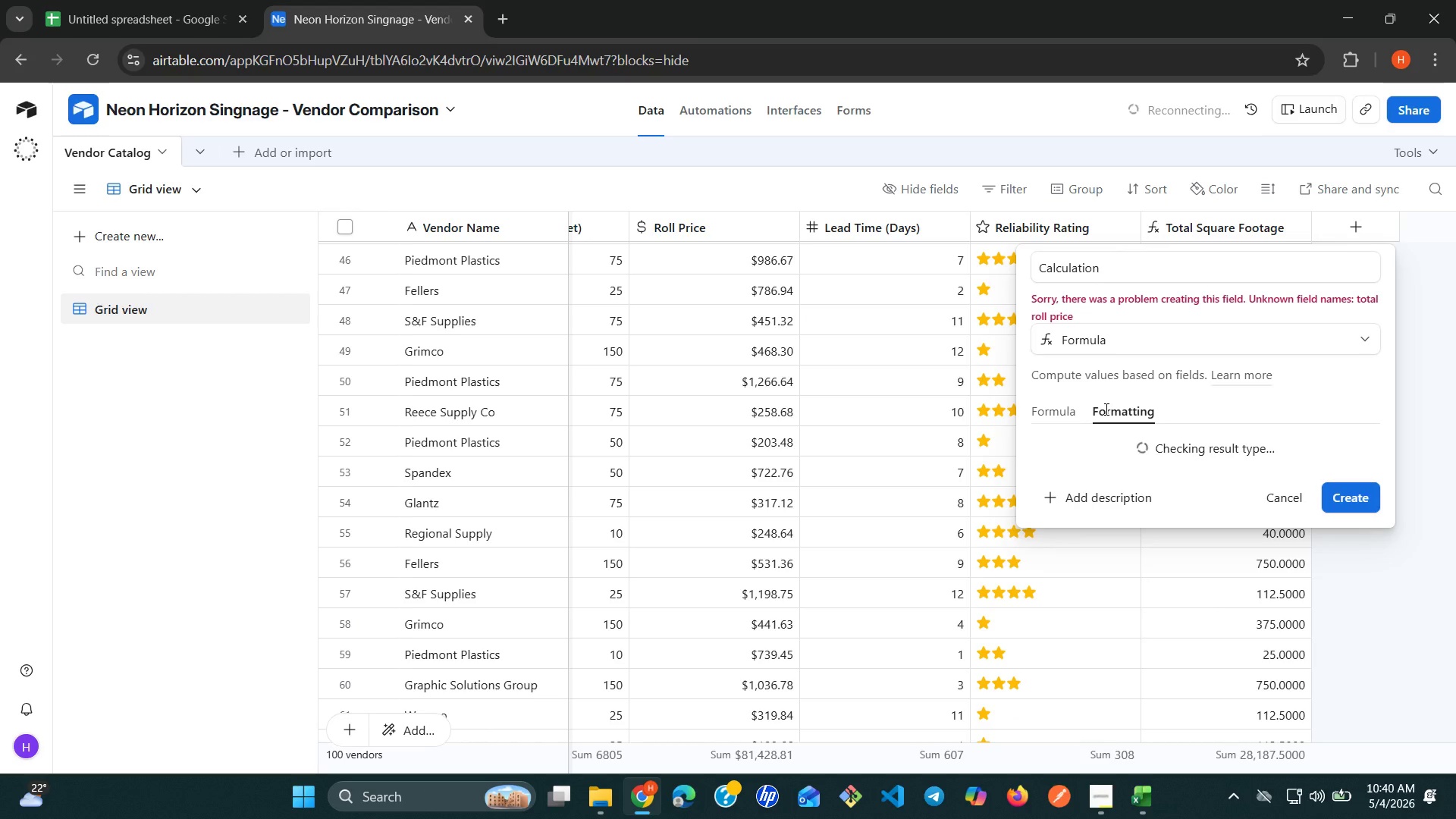 
wait(8.97)
 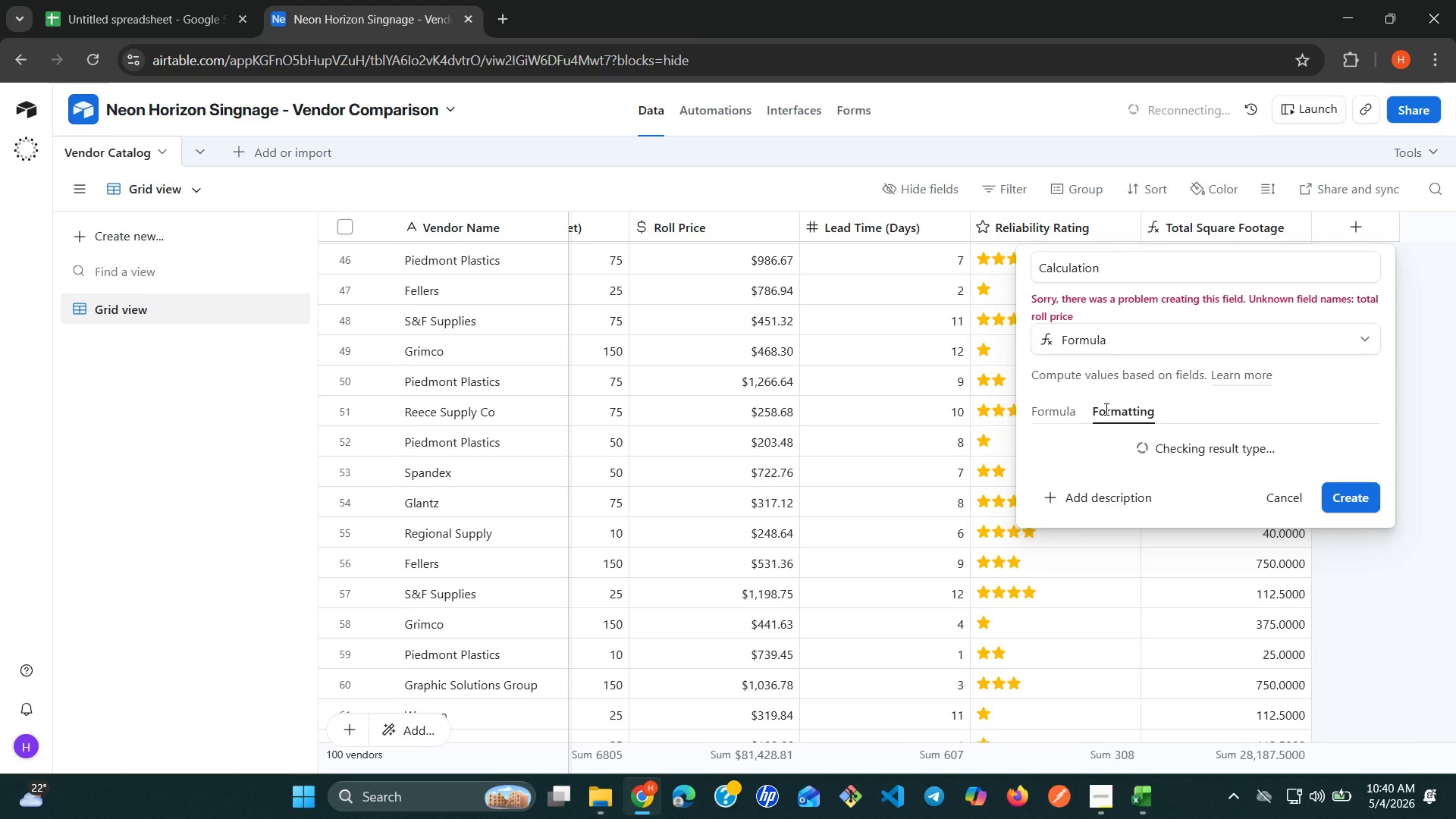 
left_click([1191, 552])
 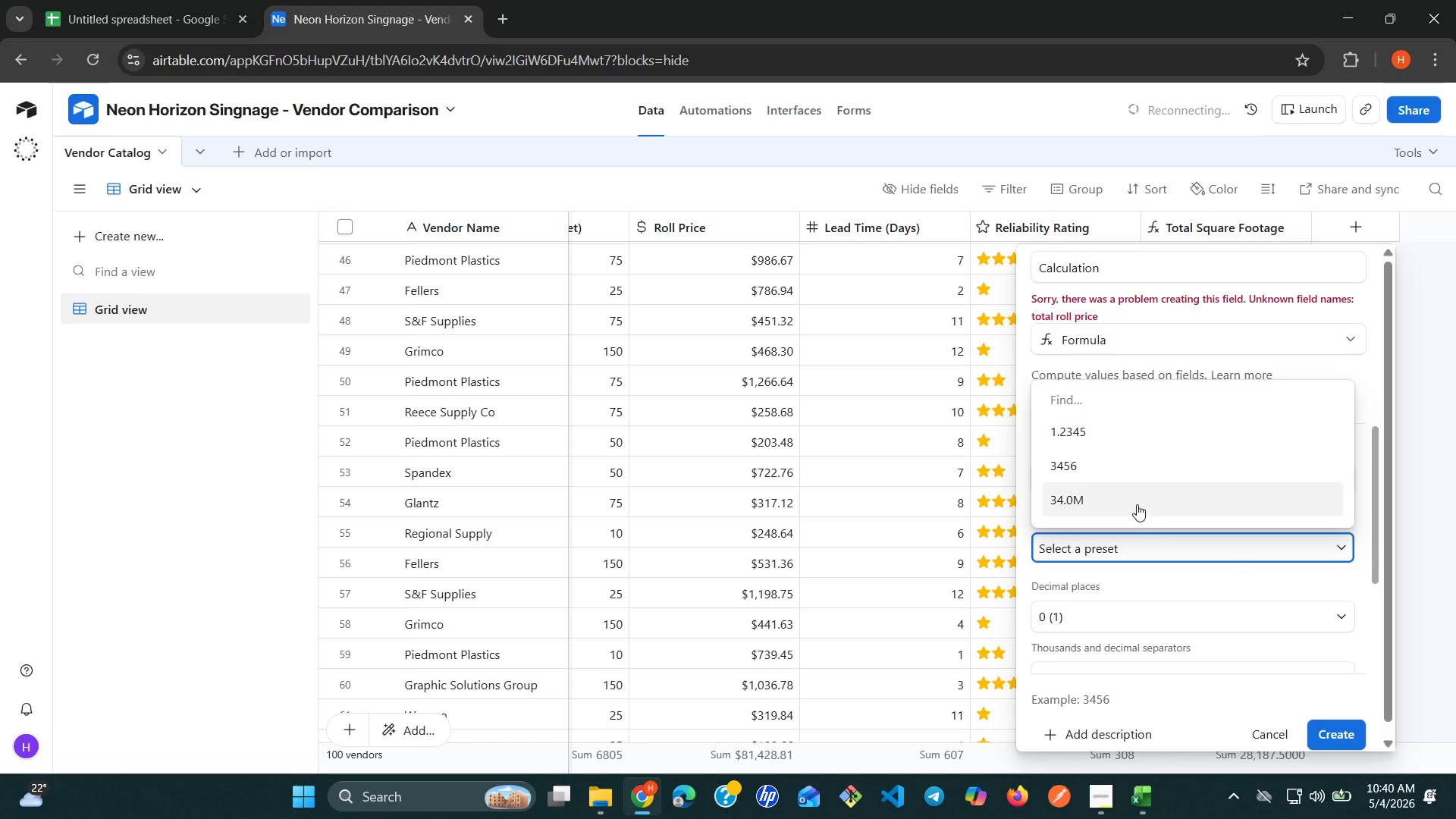 
left_click([1090, 438])
 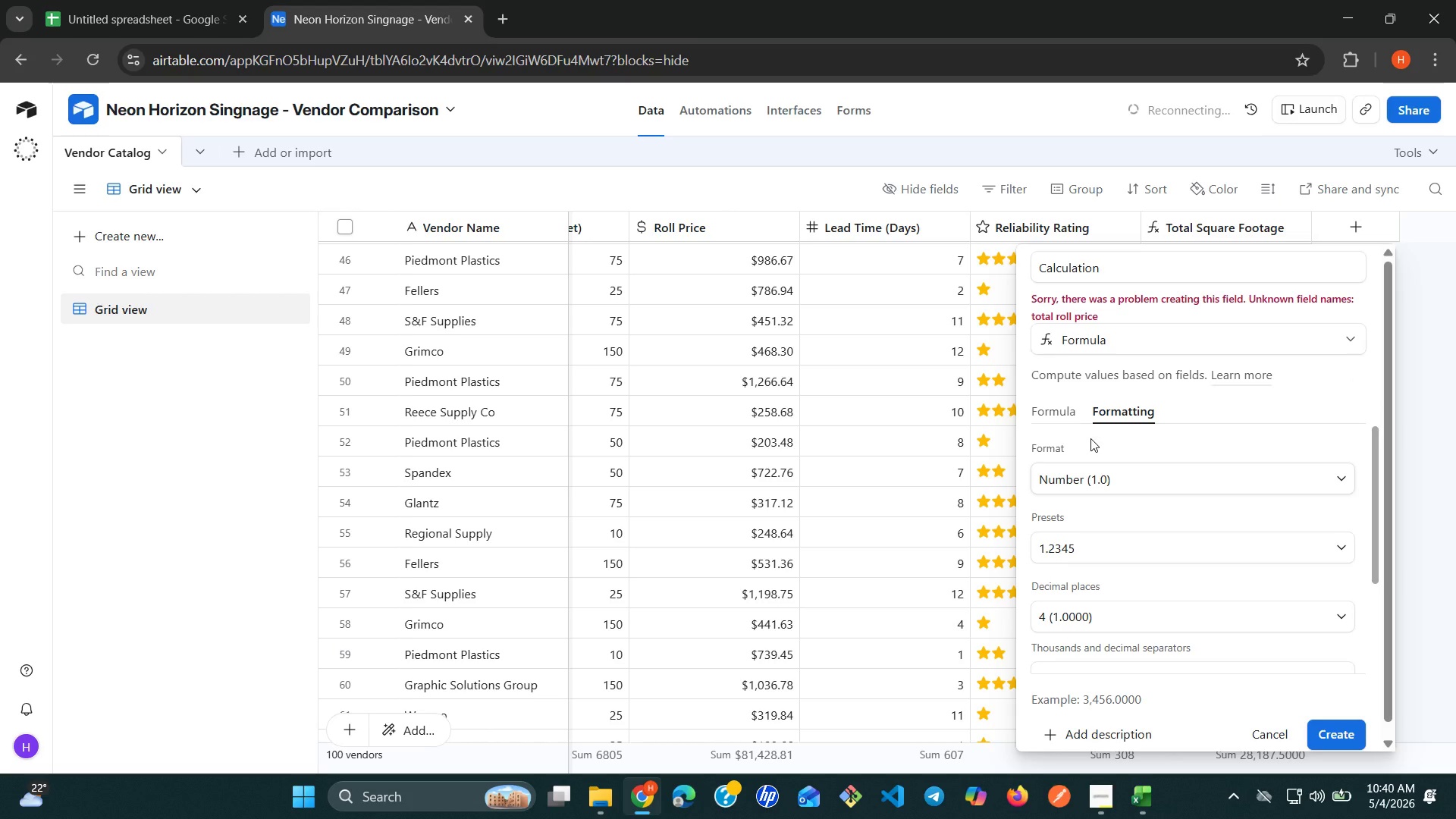 
mouse_move([1121, 549])
 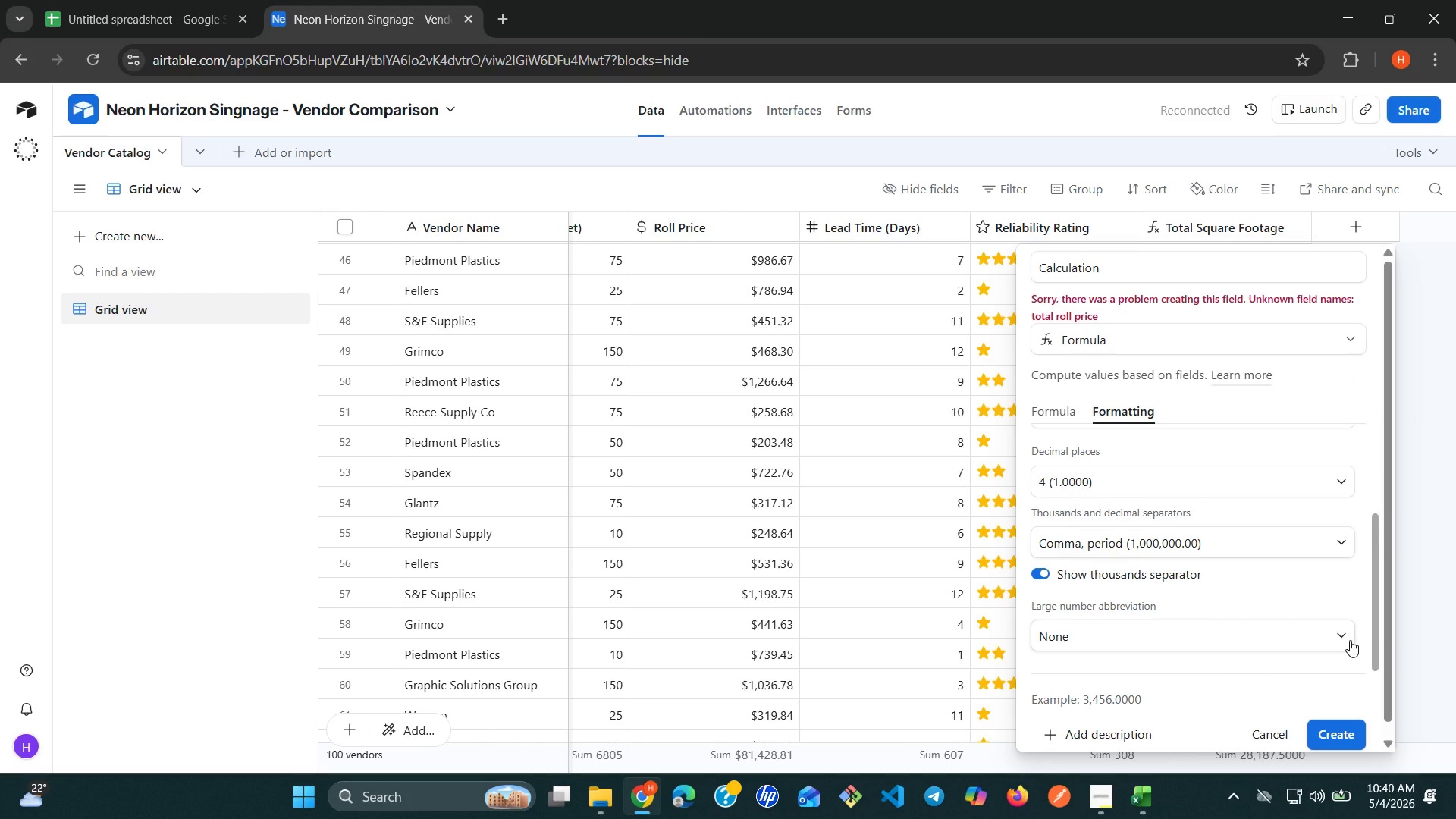 
left_click([1350, 640])
 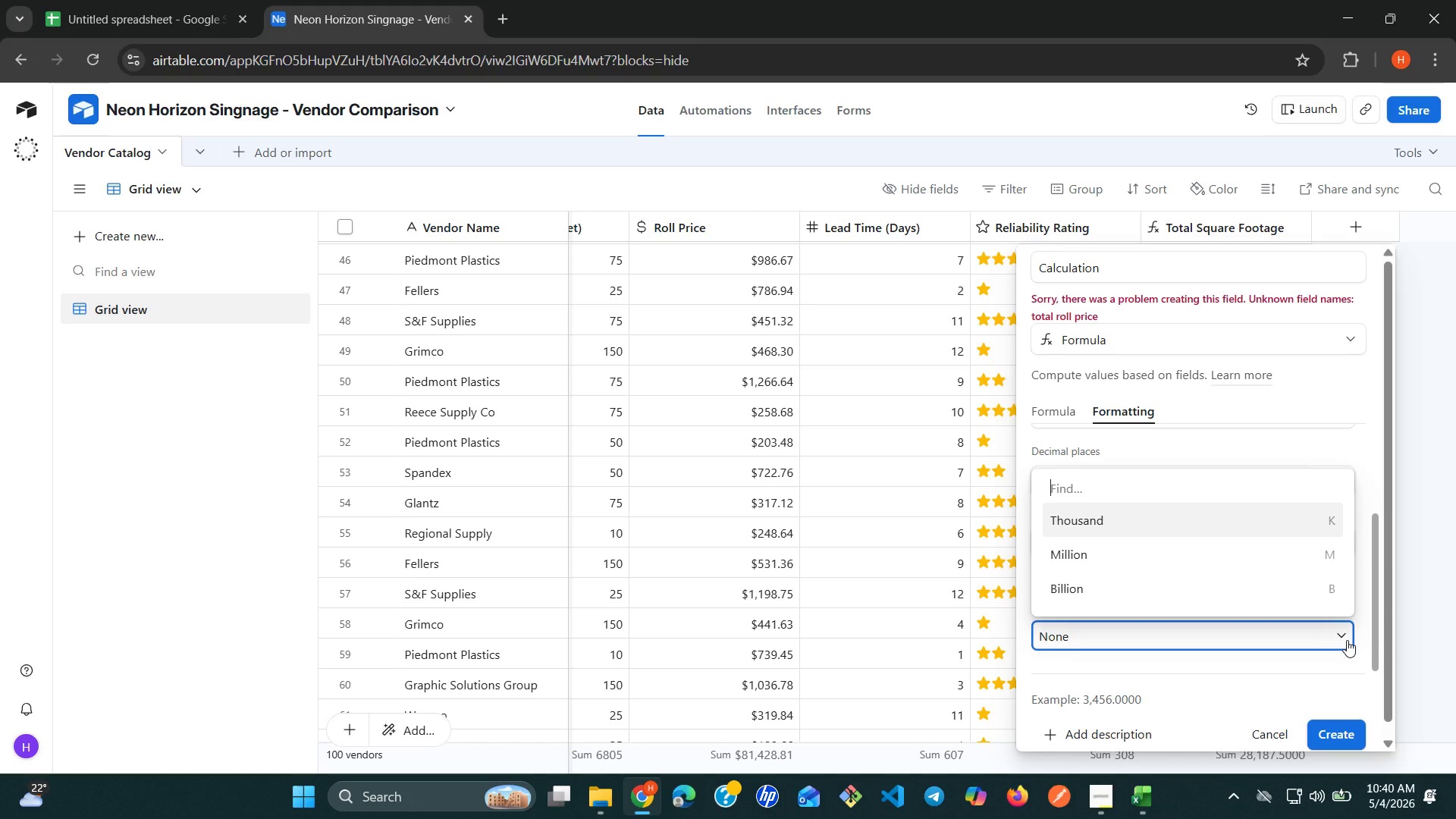 
left_click([1347, 640])
 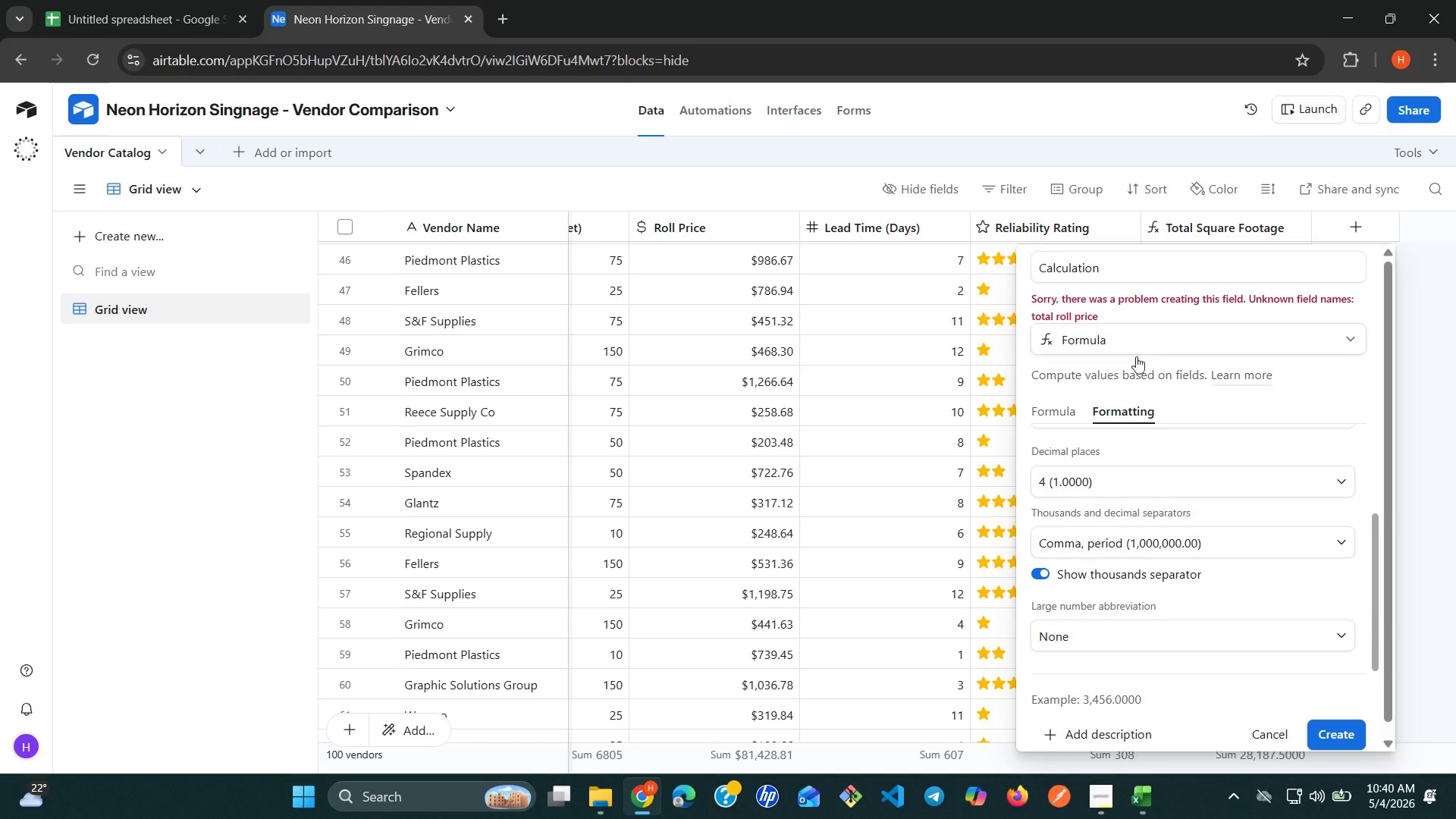 
mouse_move([1147, 431])
 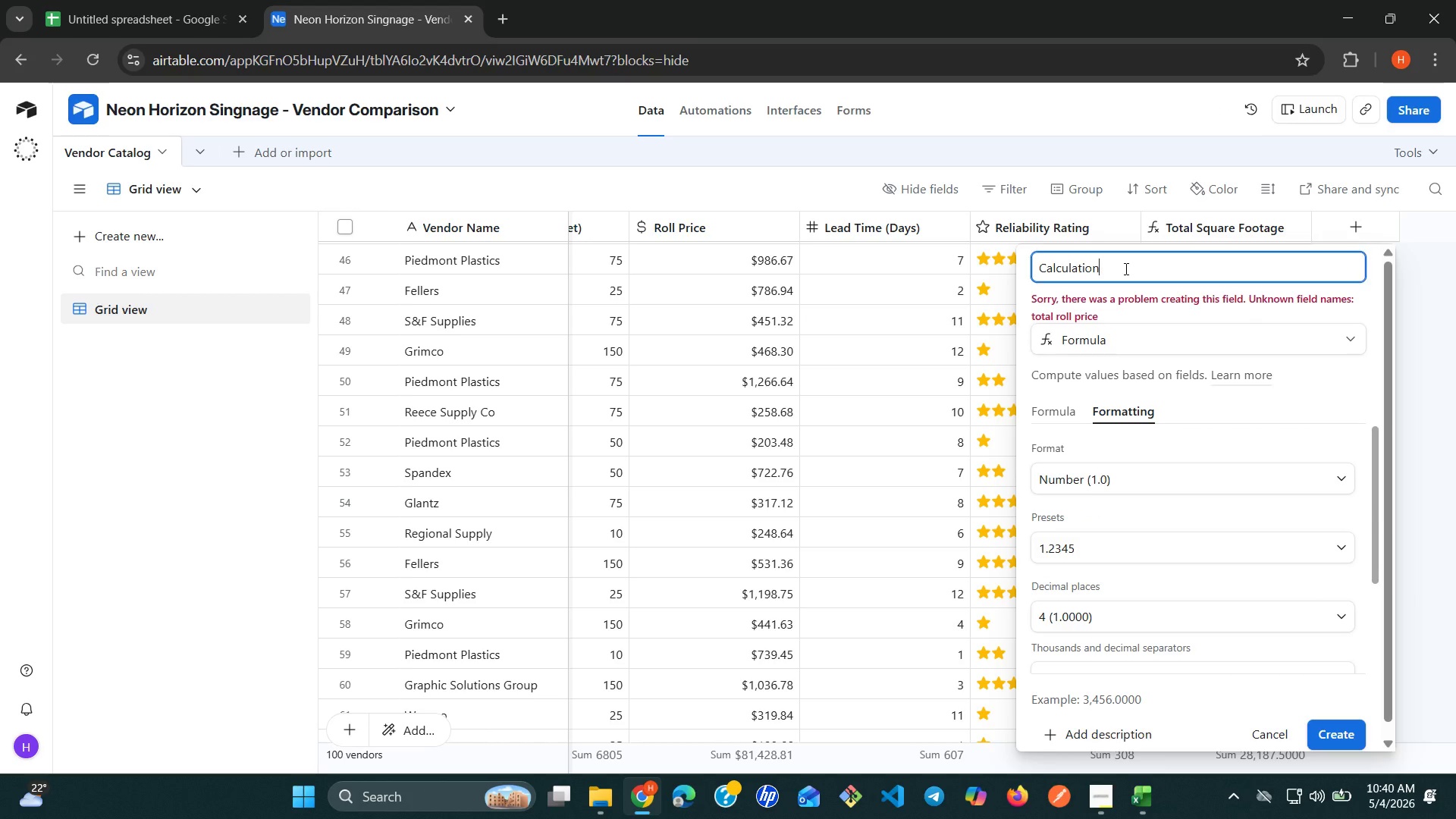 
double_click([1125, 268])
 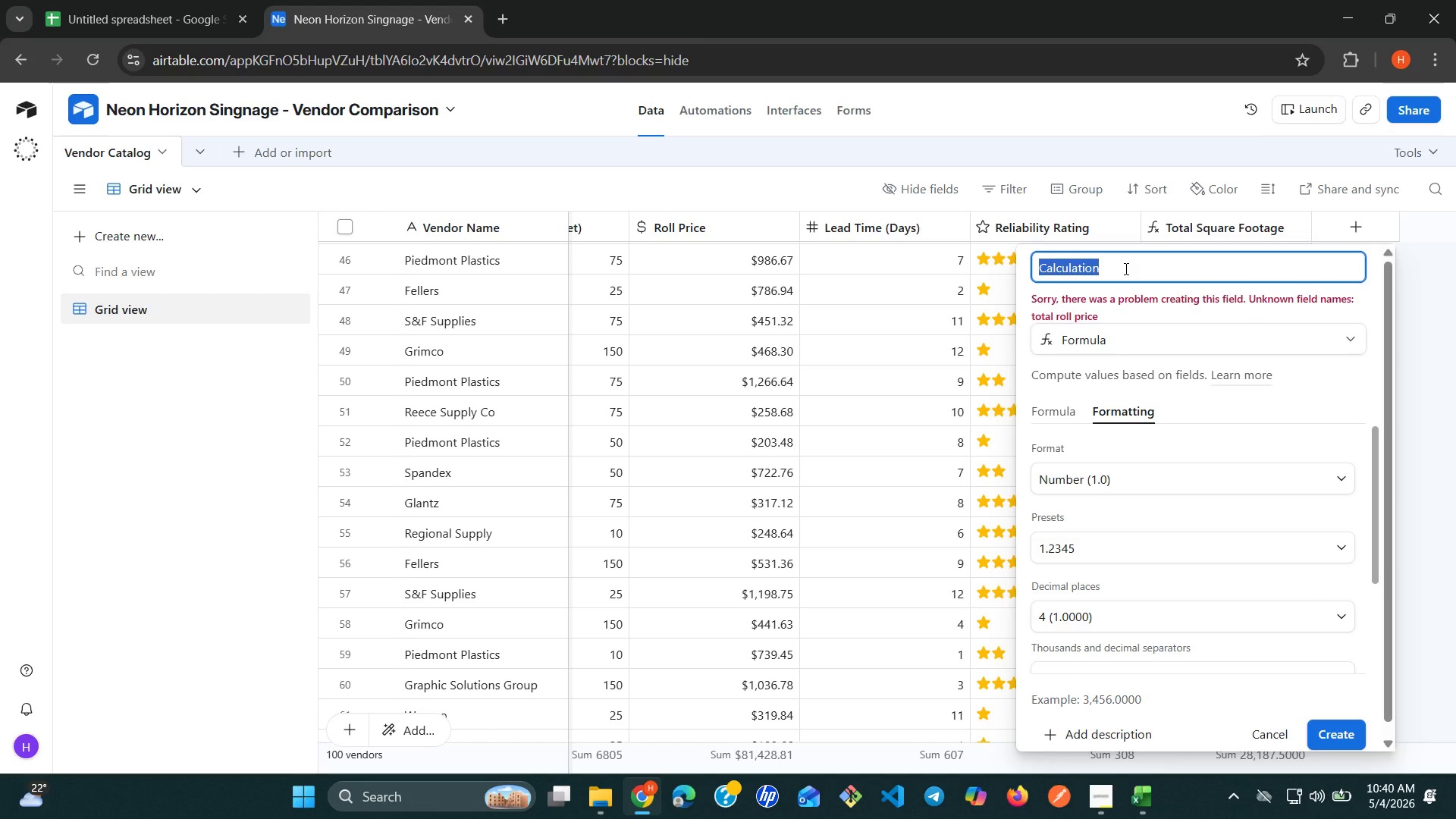 
triple_click([1125, 268])
 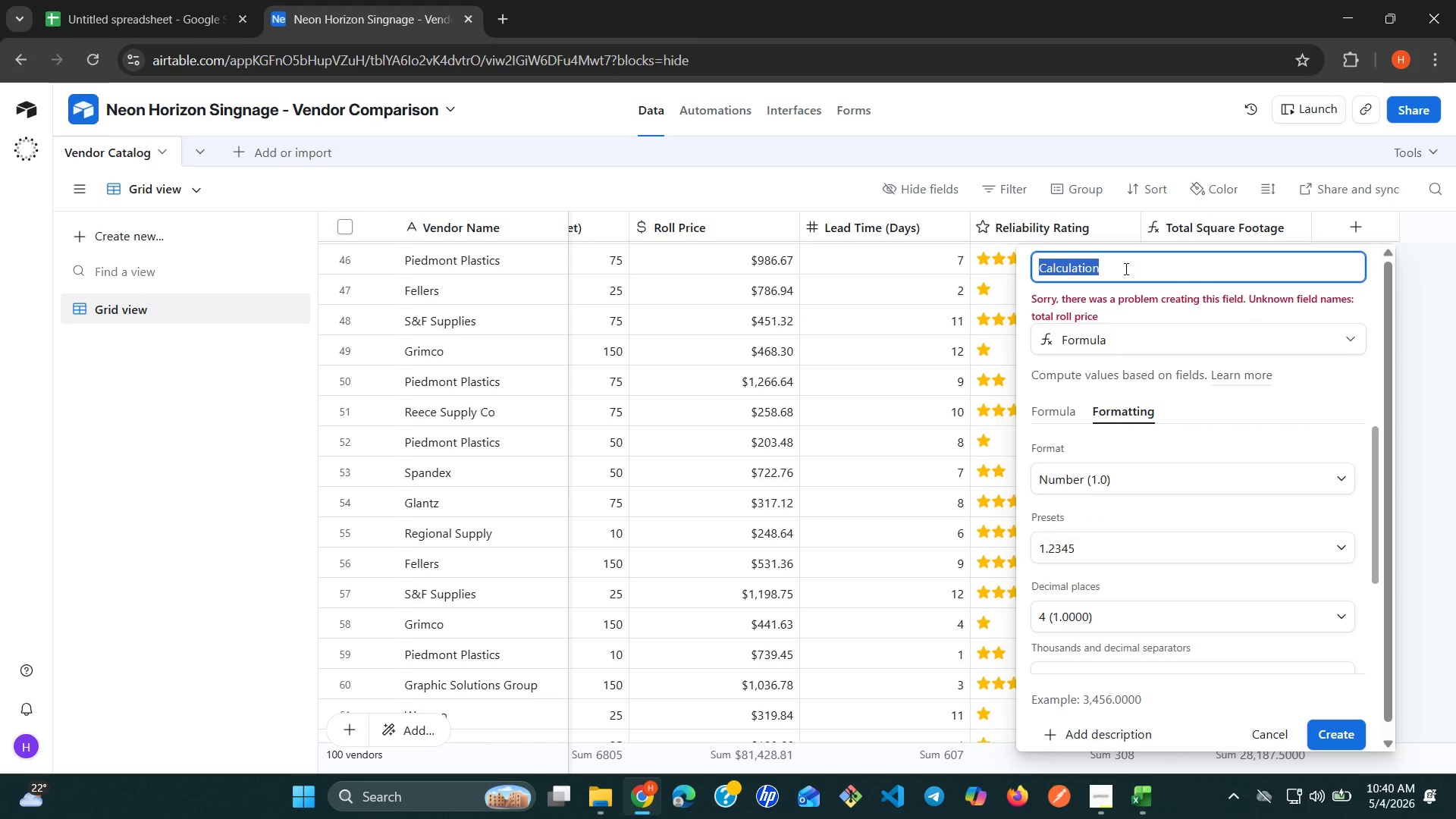 
wait(18.05)
 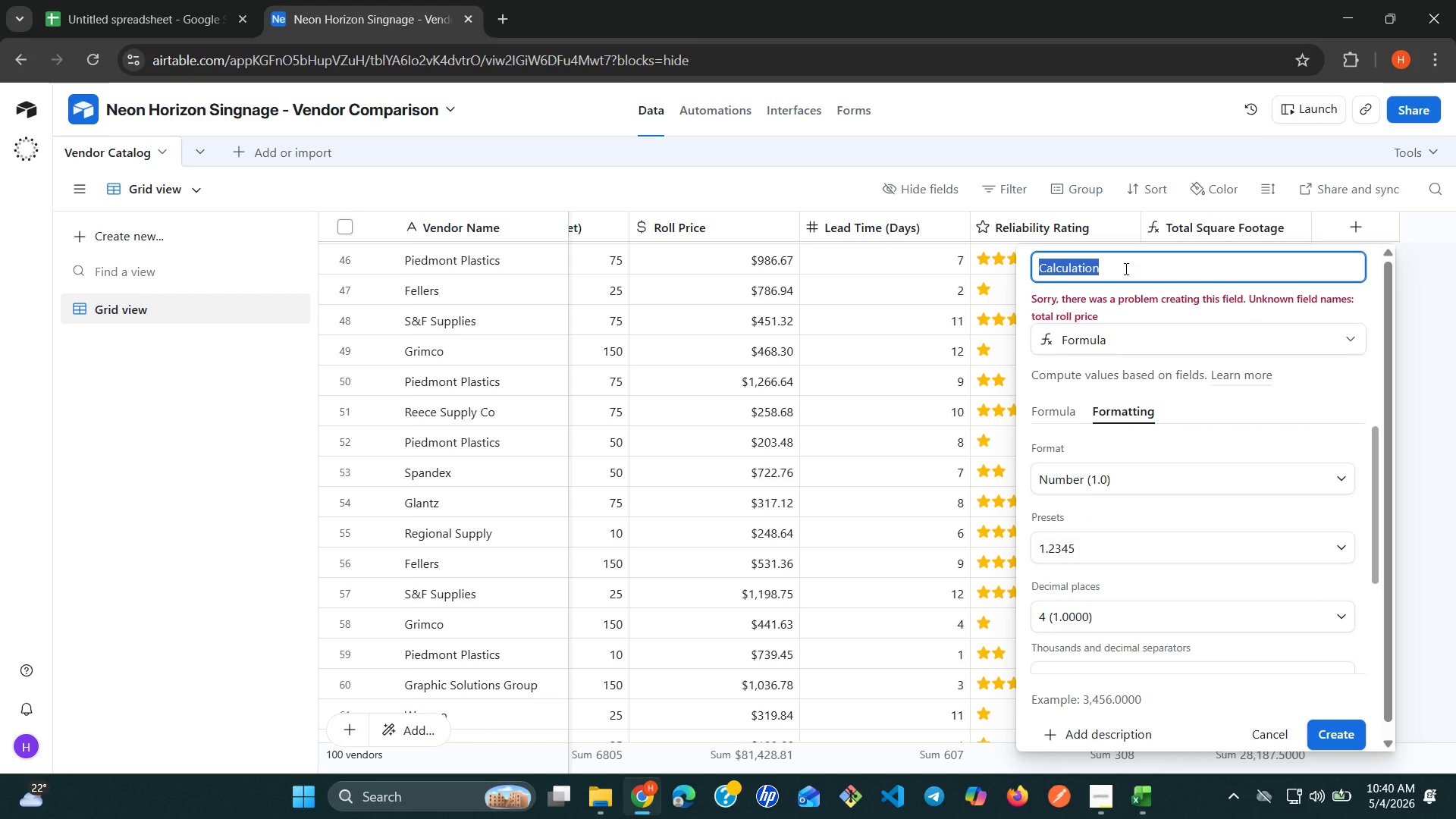 
type(Price Per Sq)
 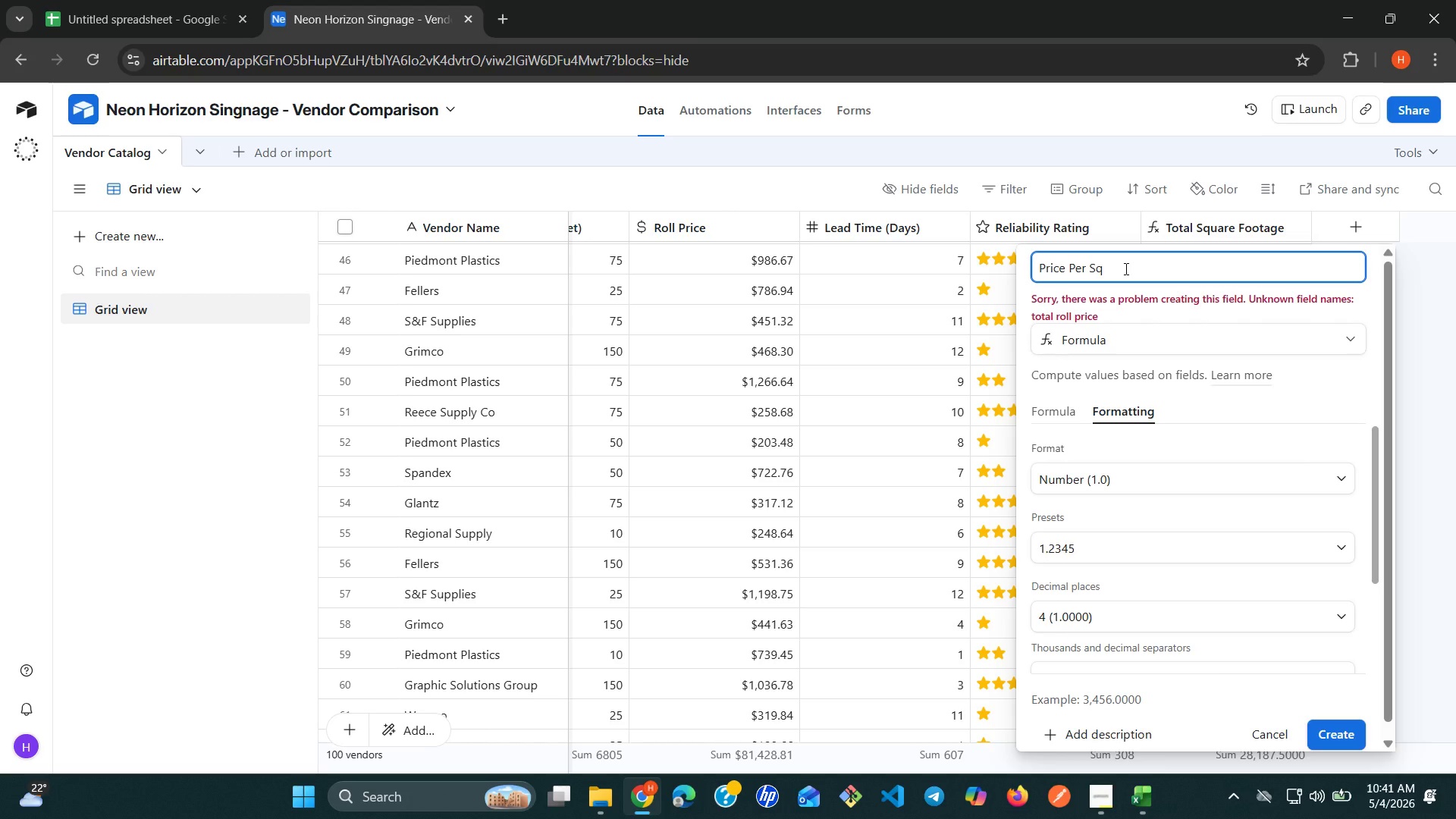 
wait(5.28)
 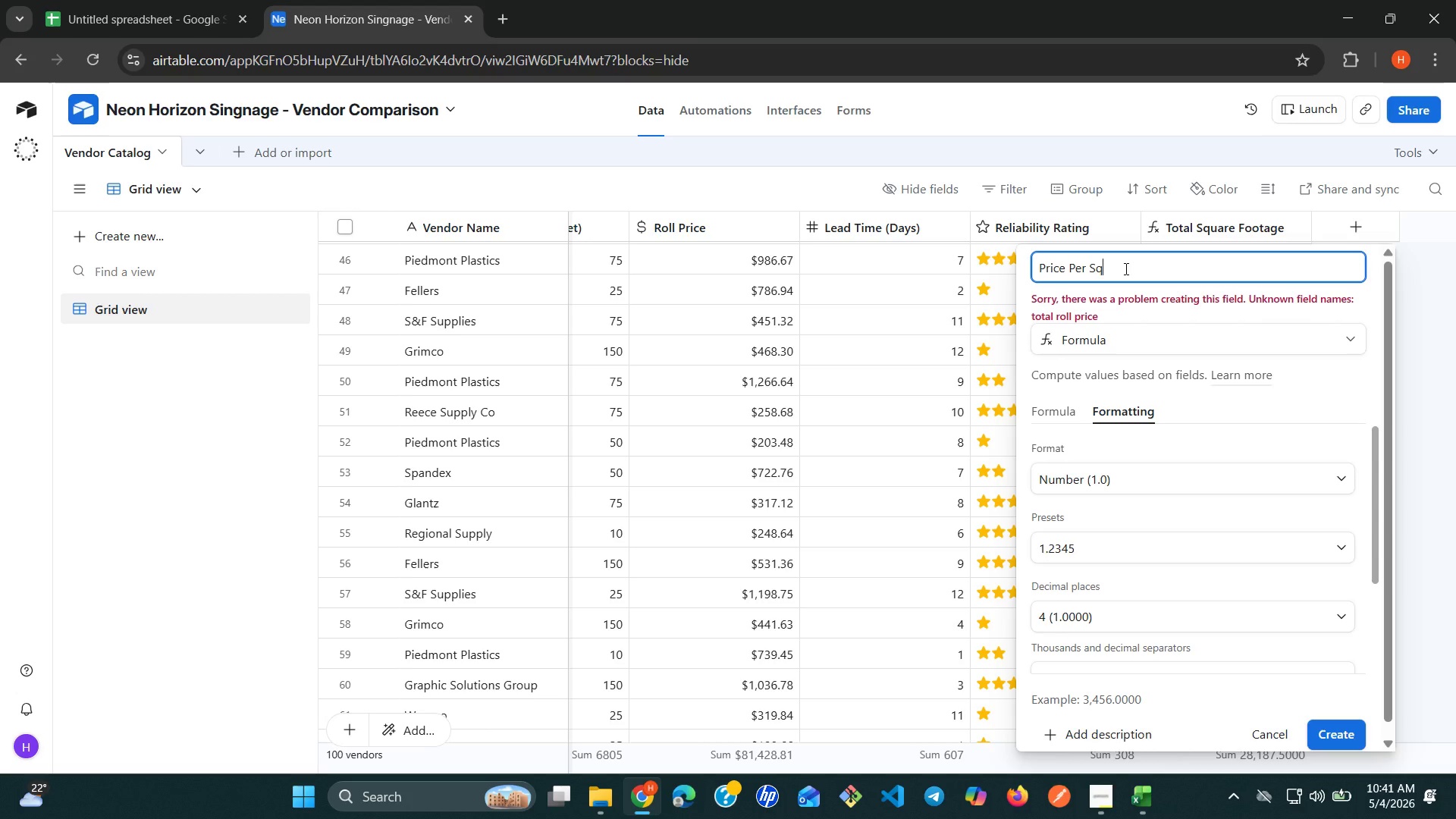 
type(Ft)
 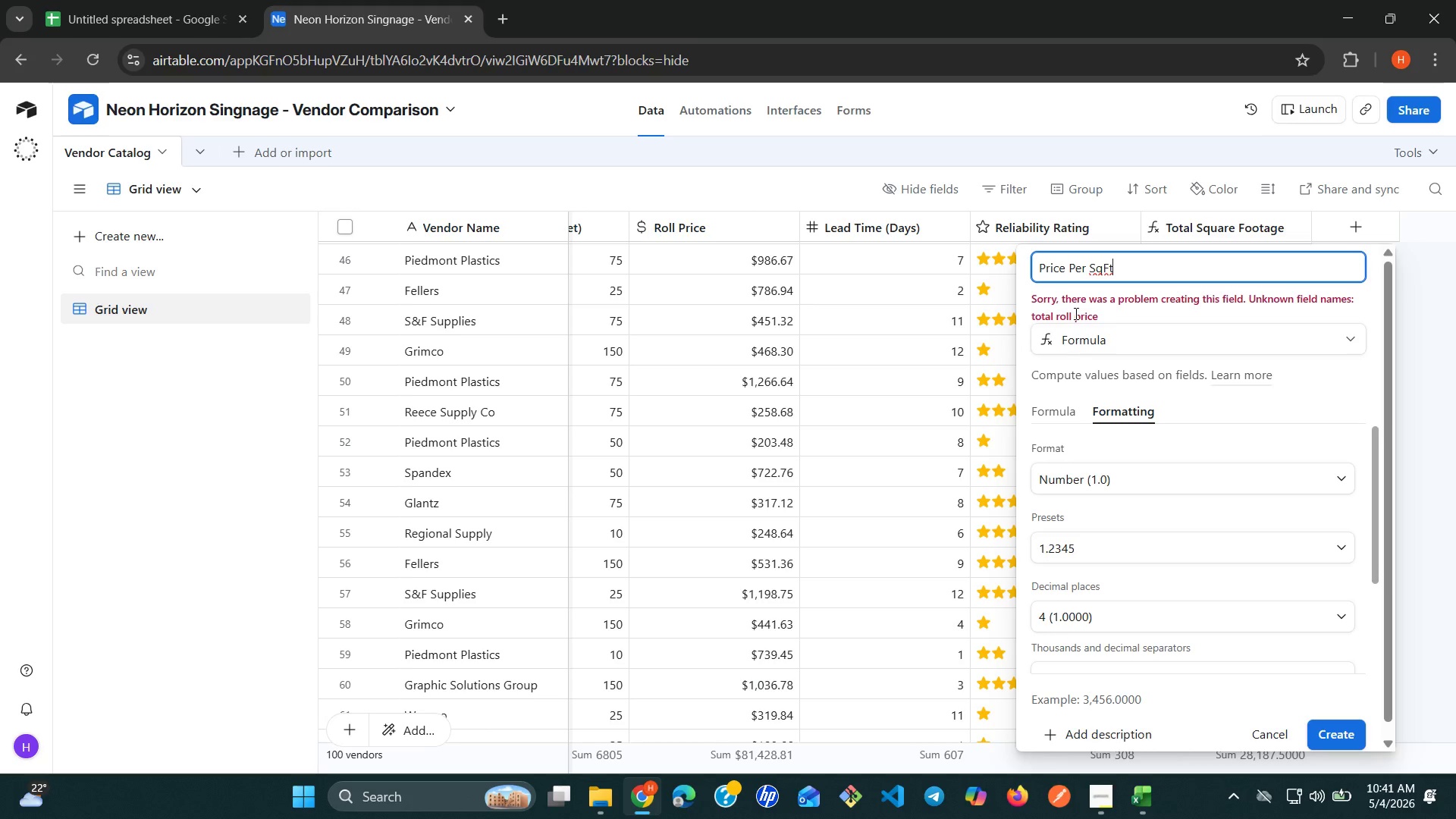 
left_click([1050, 416])
 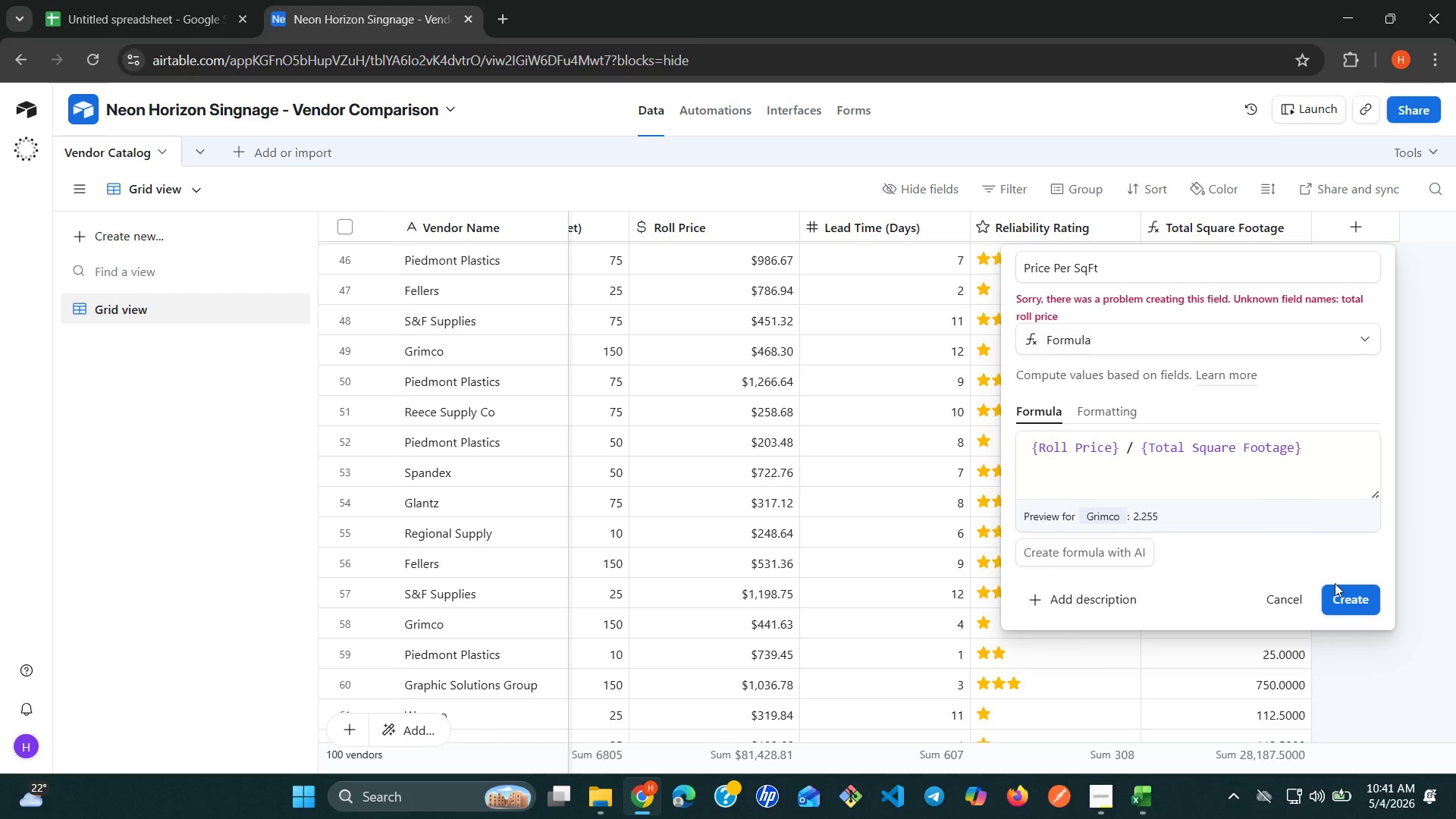 
left_click([1346, 603])
 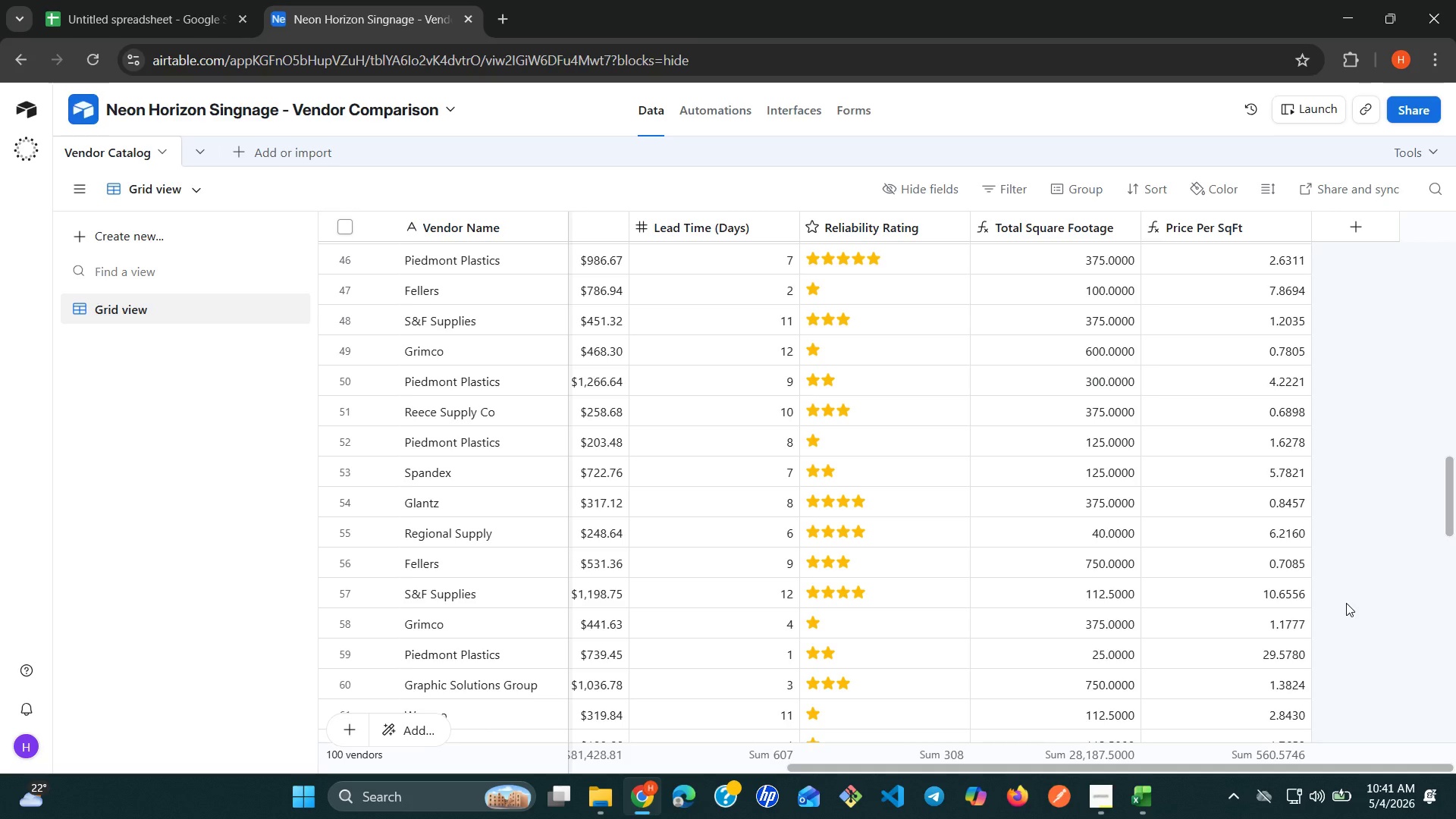 
wait(25.05)
 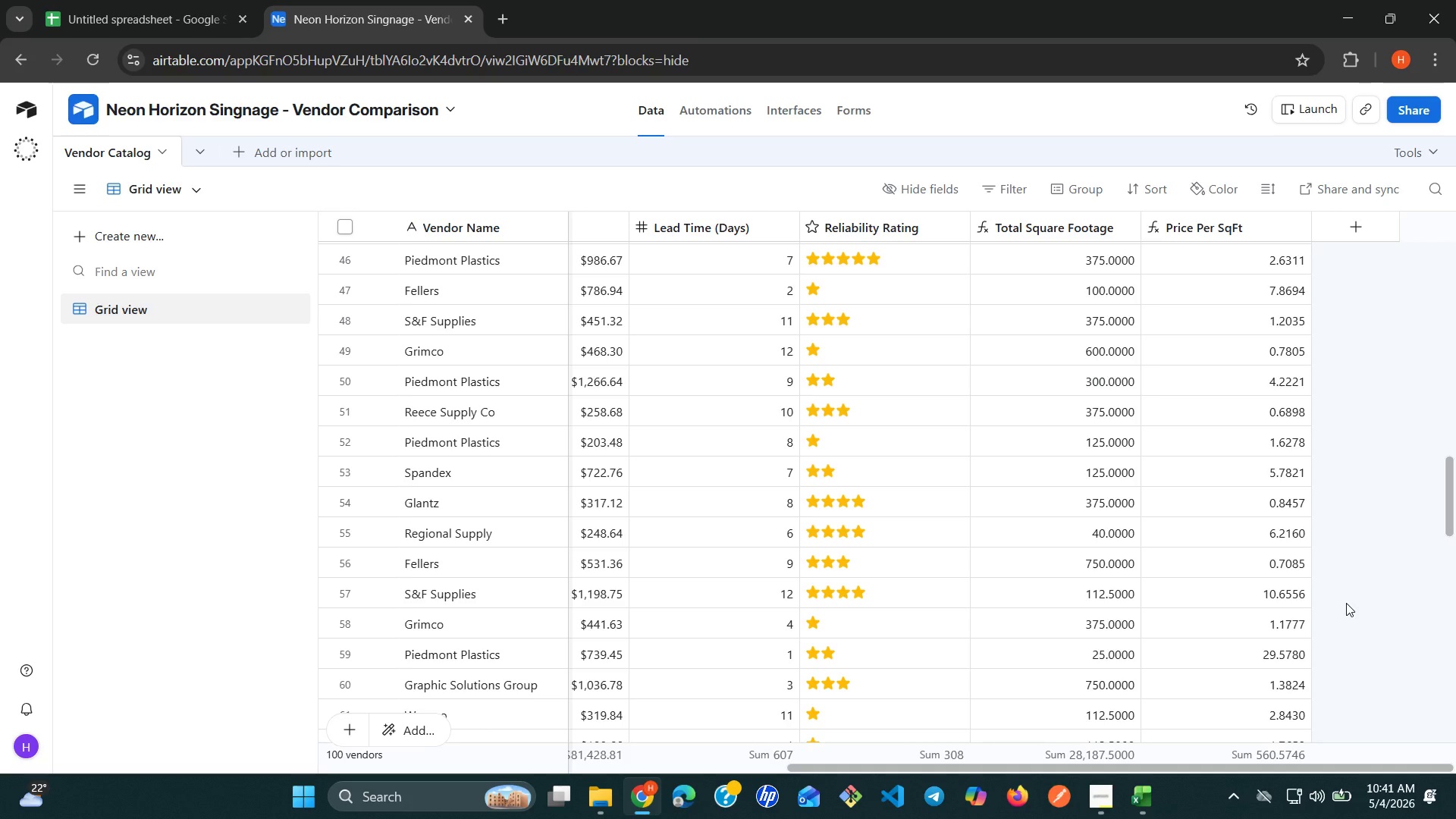 
right_click([1248, 229])
 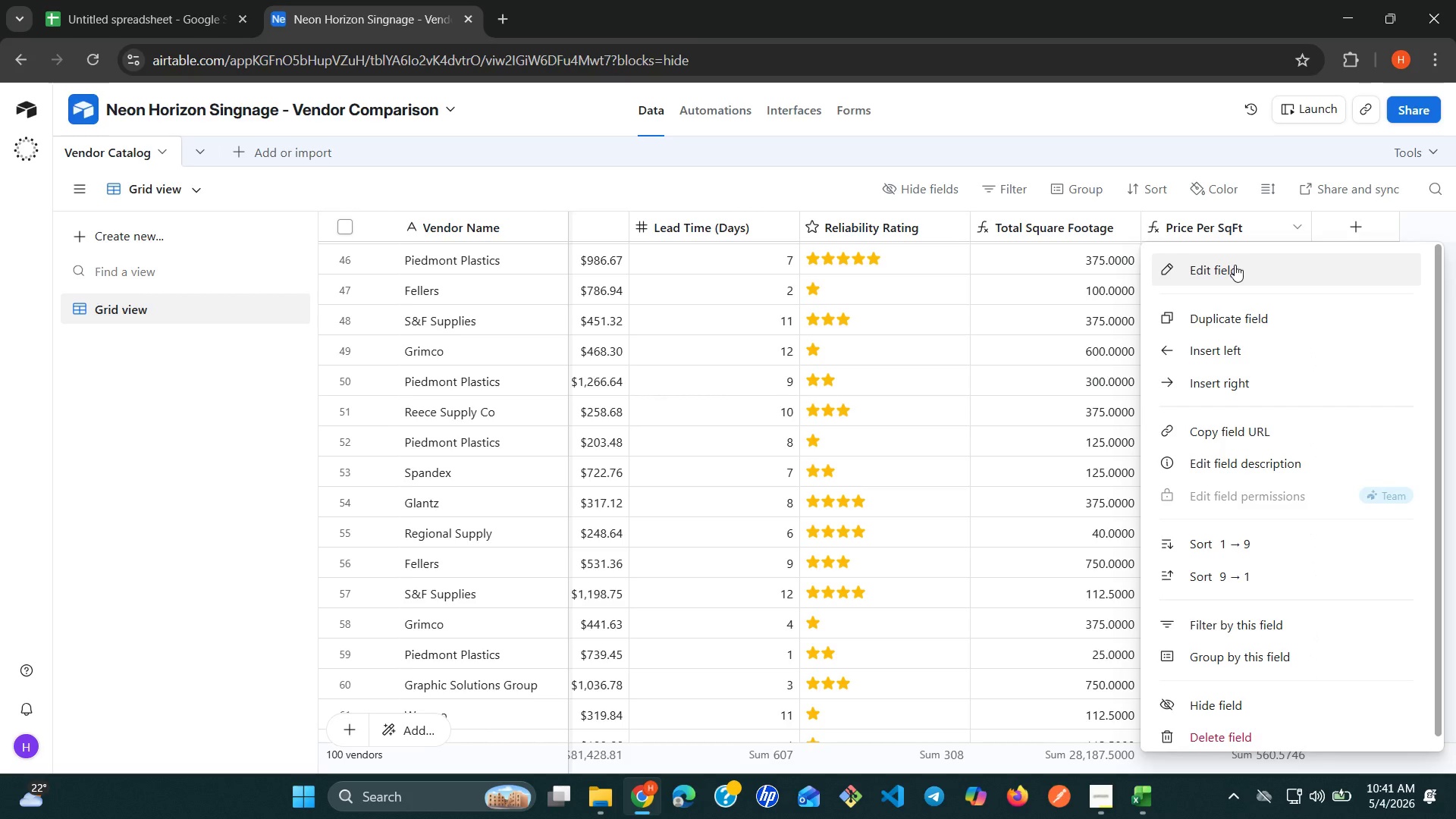 
left_click([1229, 271])
 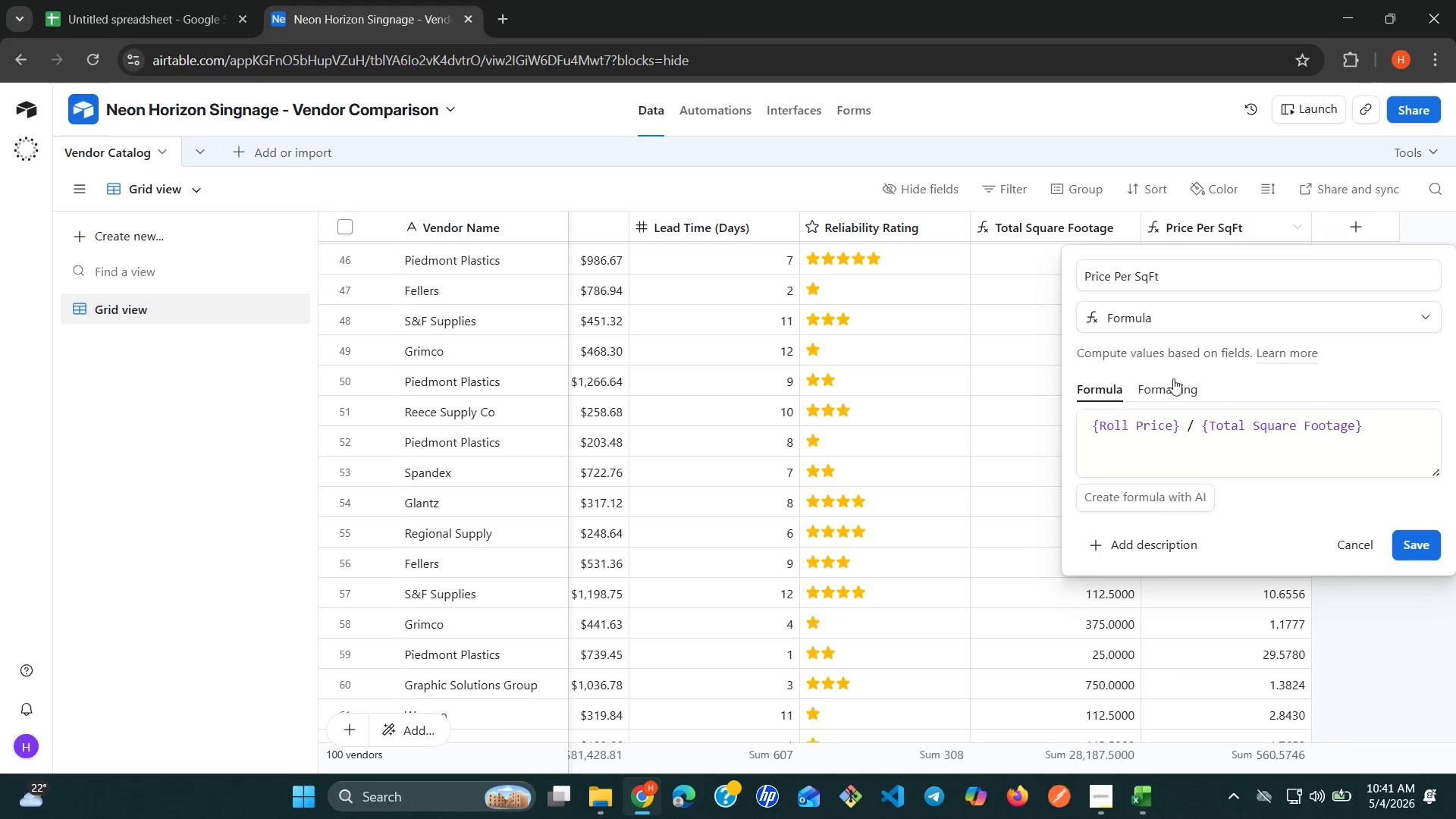 
left_click([1169, 384])
 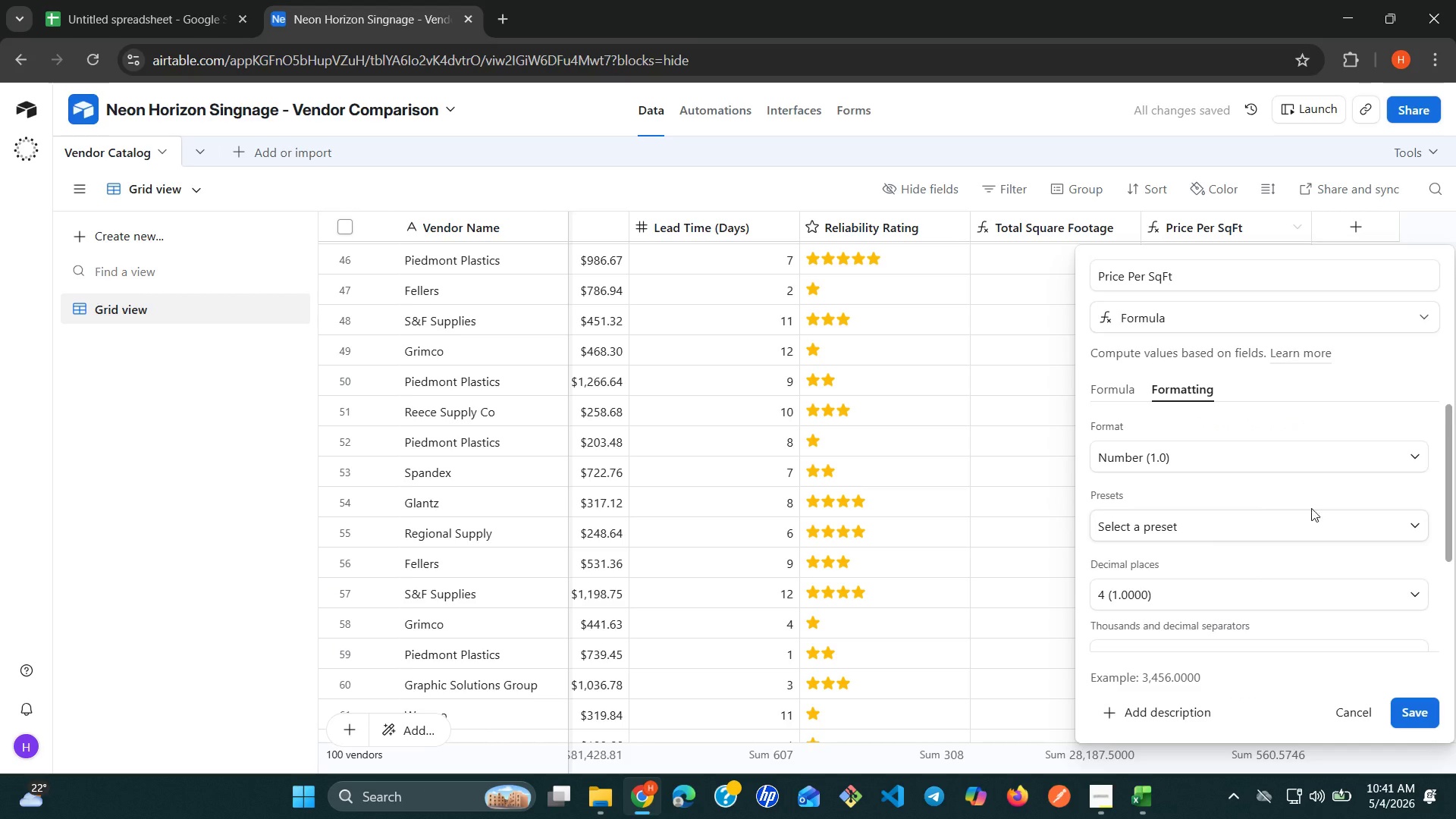 
wait(6.98)
 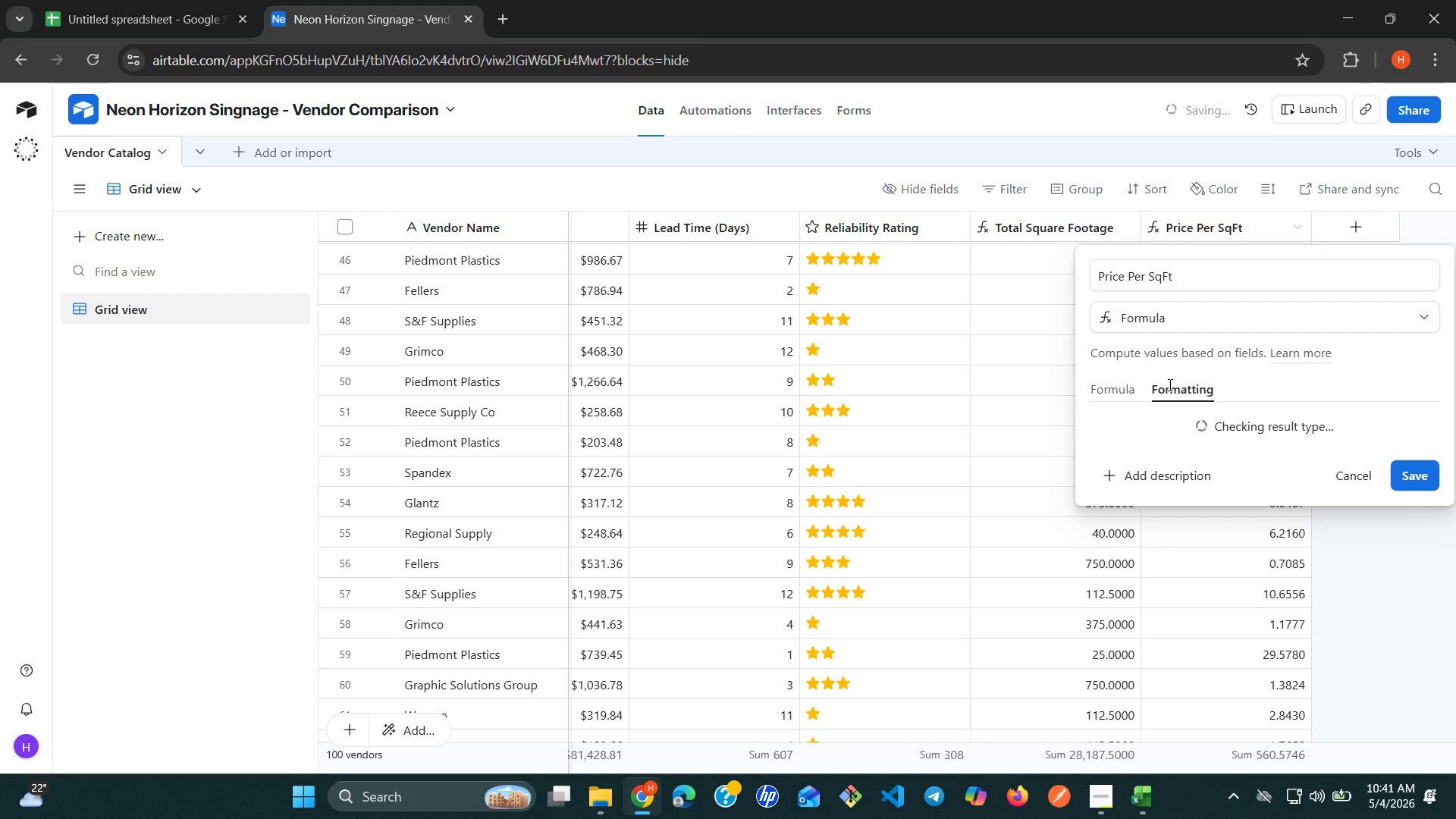 
left_click([1408, 465])
 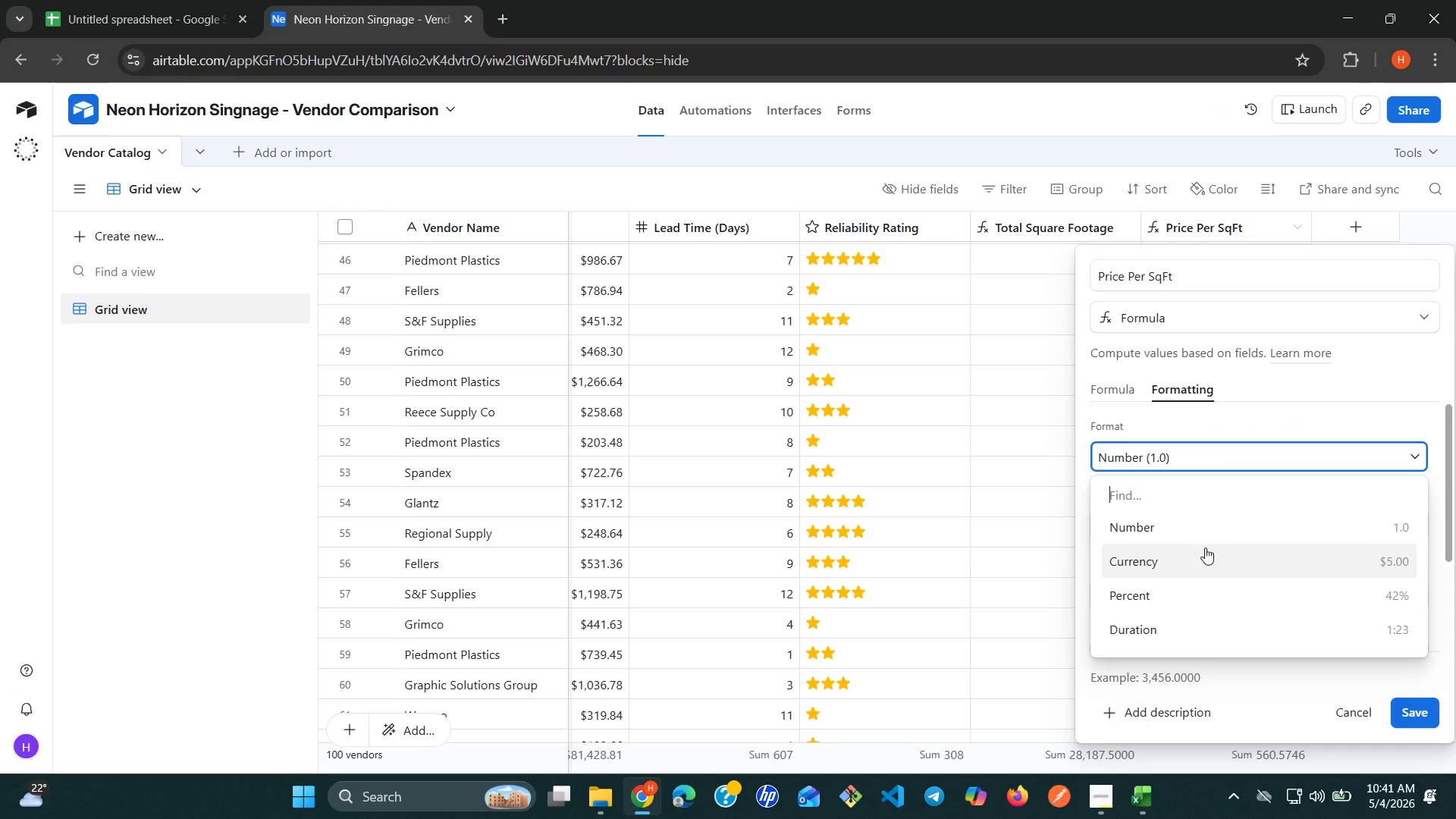 
left_click([1185, 557])
 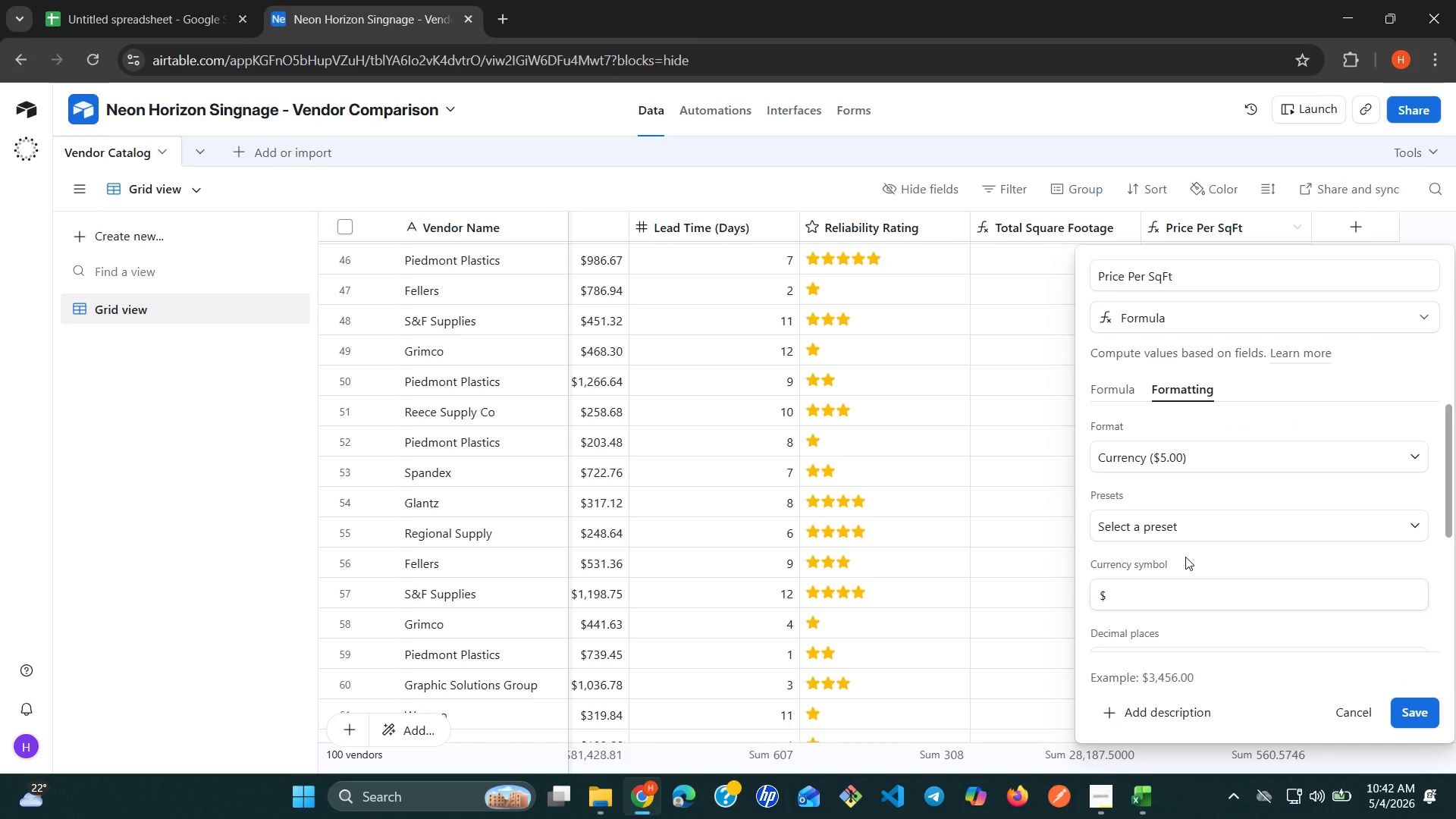 
wait(7.47)
 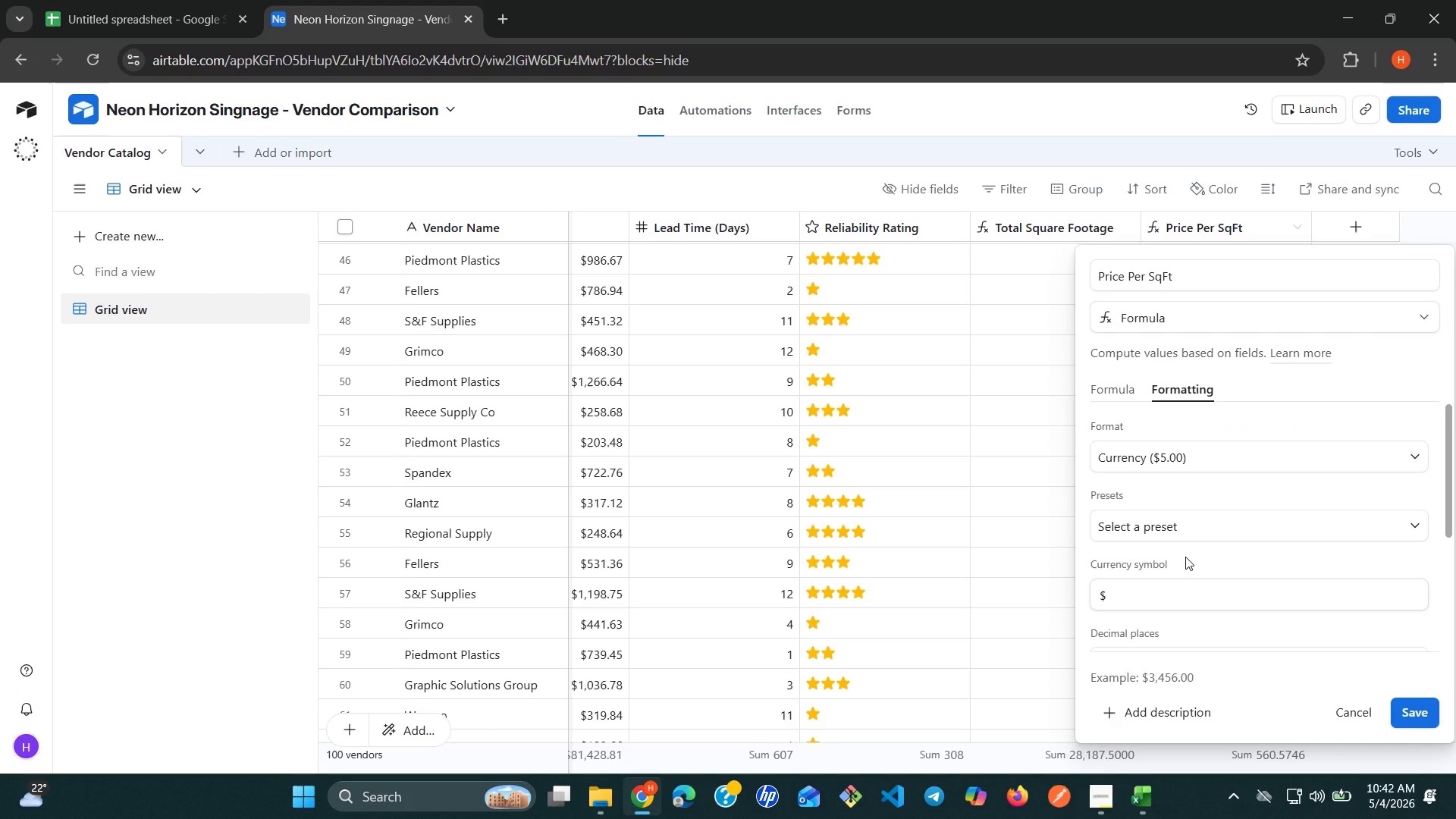 
left_click([1427, 704])
 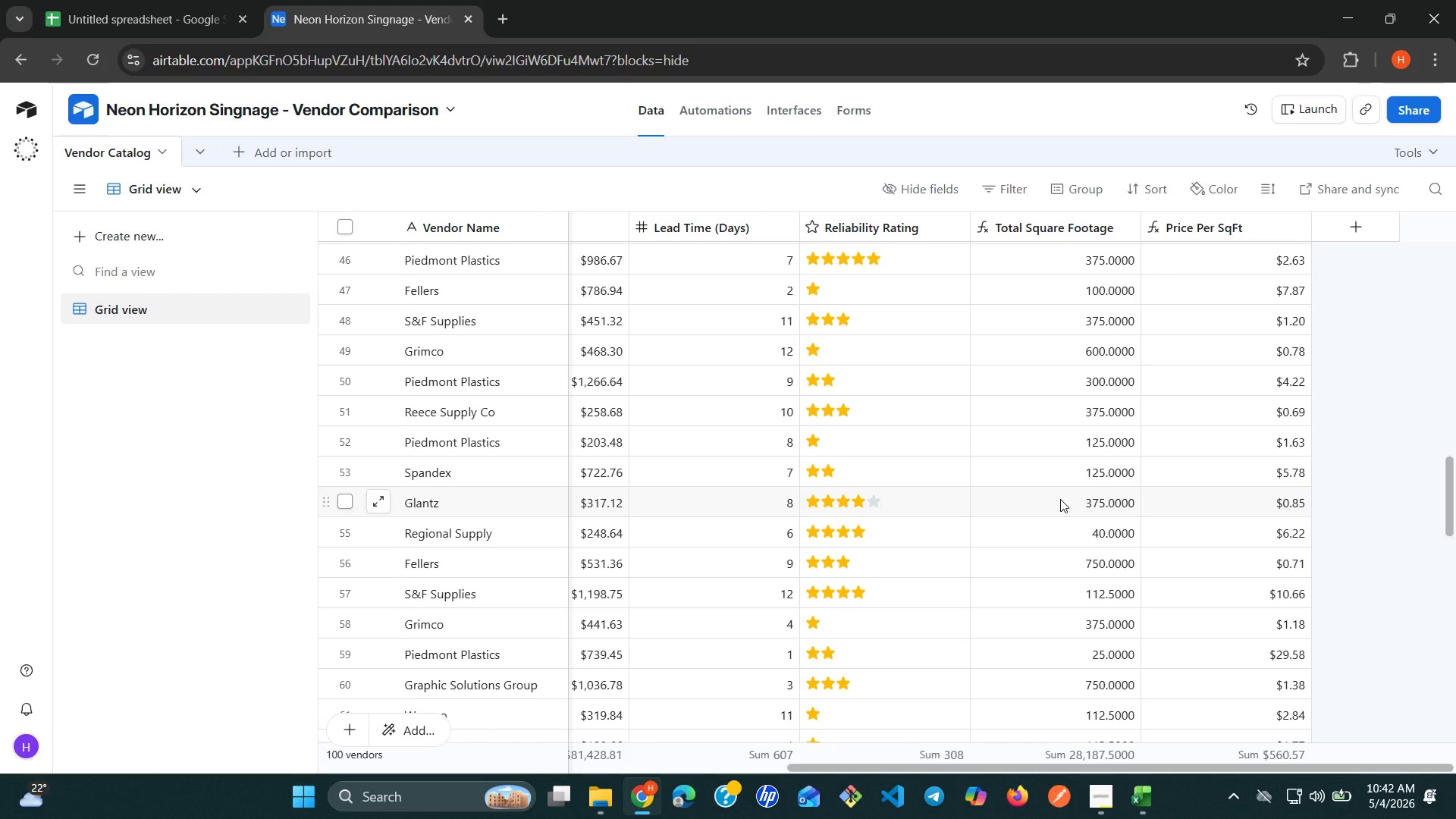 
wait(37.84)
 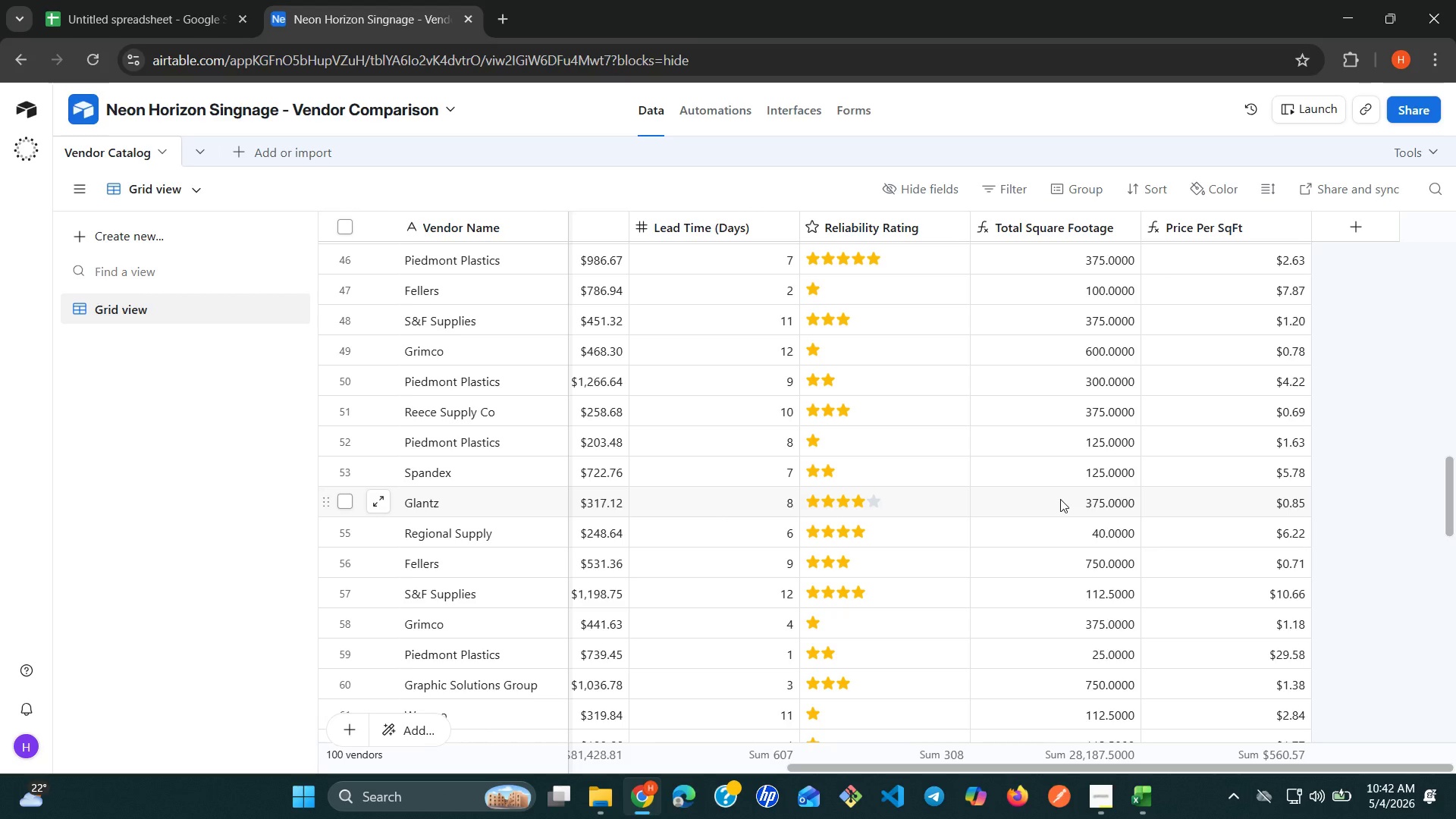 
left_click([210, 328])
 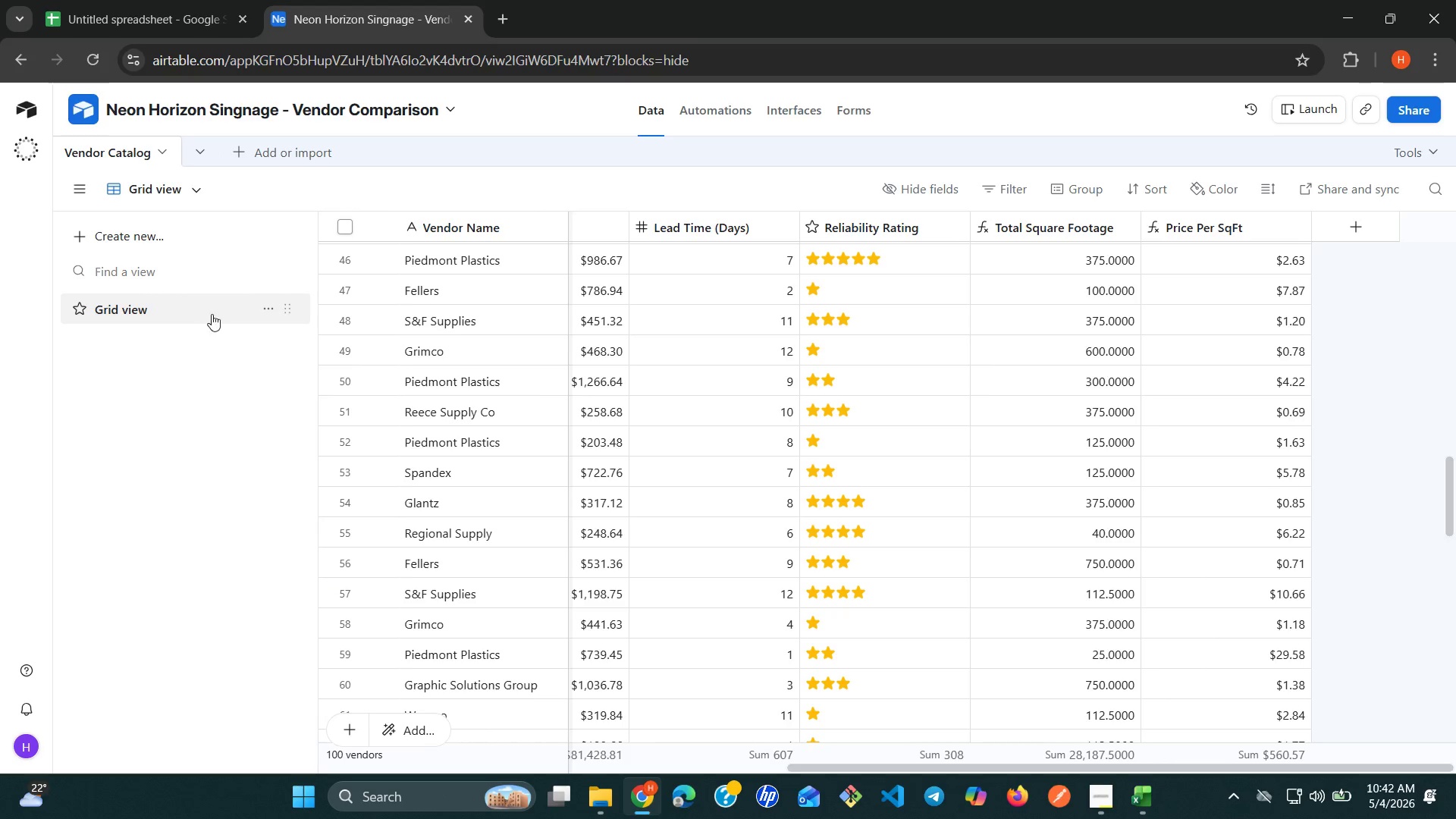 
left_click([206, 312])
 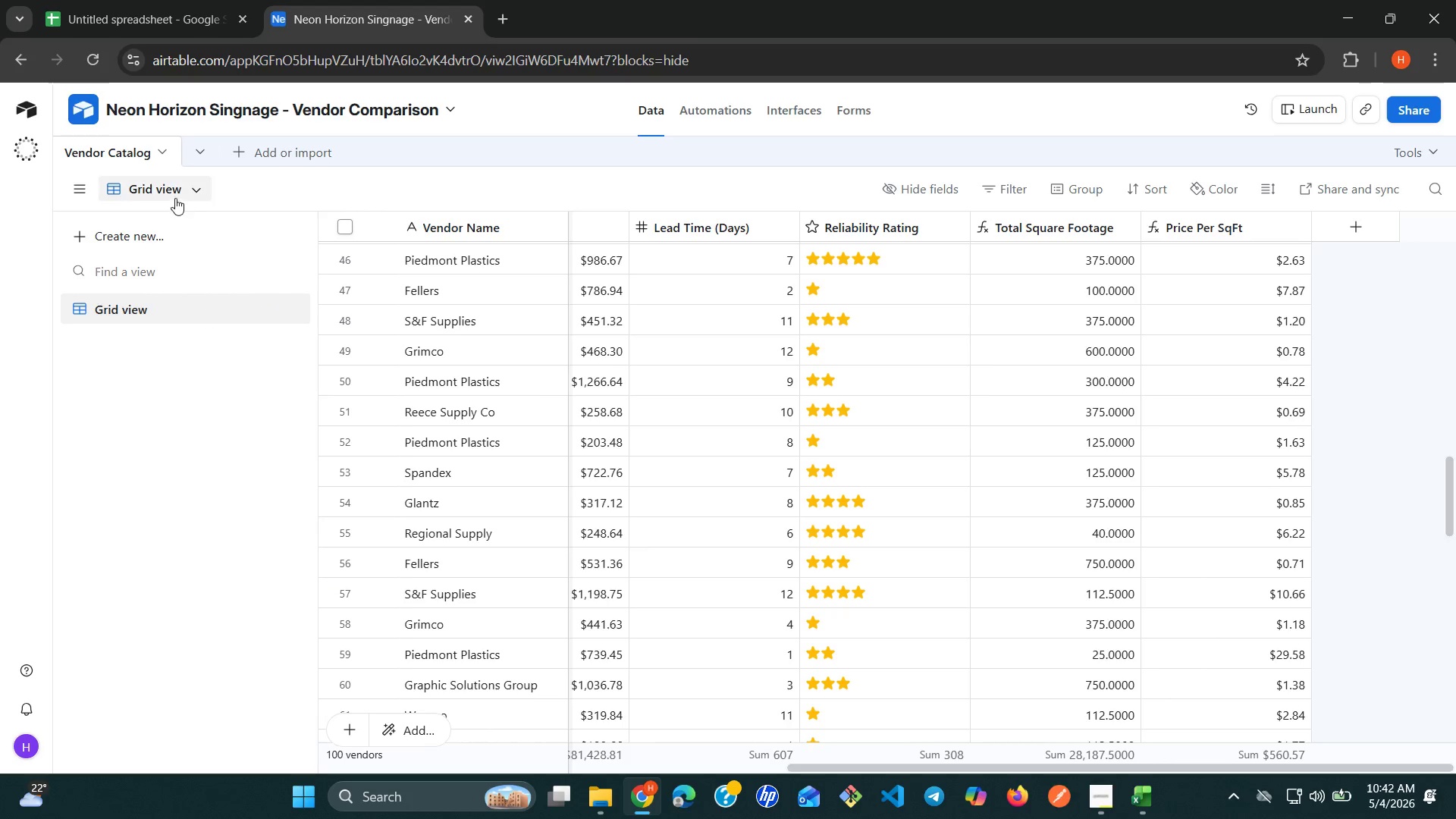 
left_click([175, 191])
 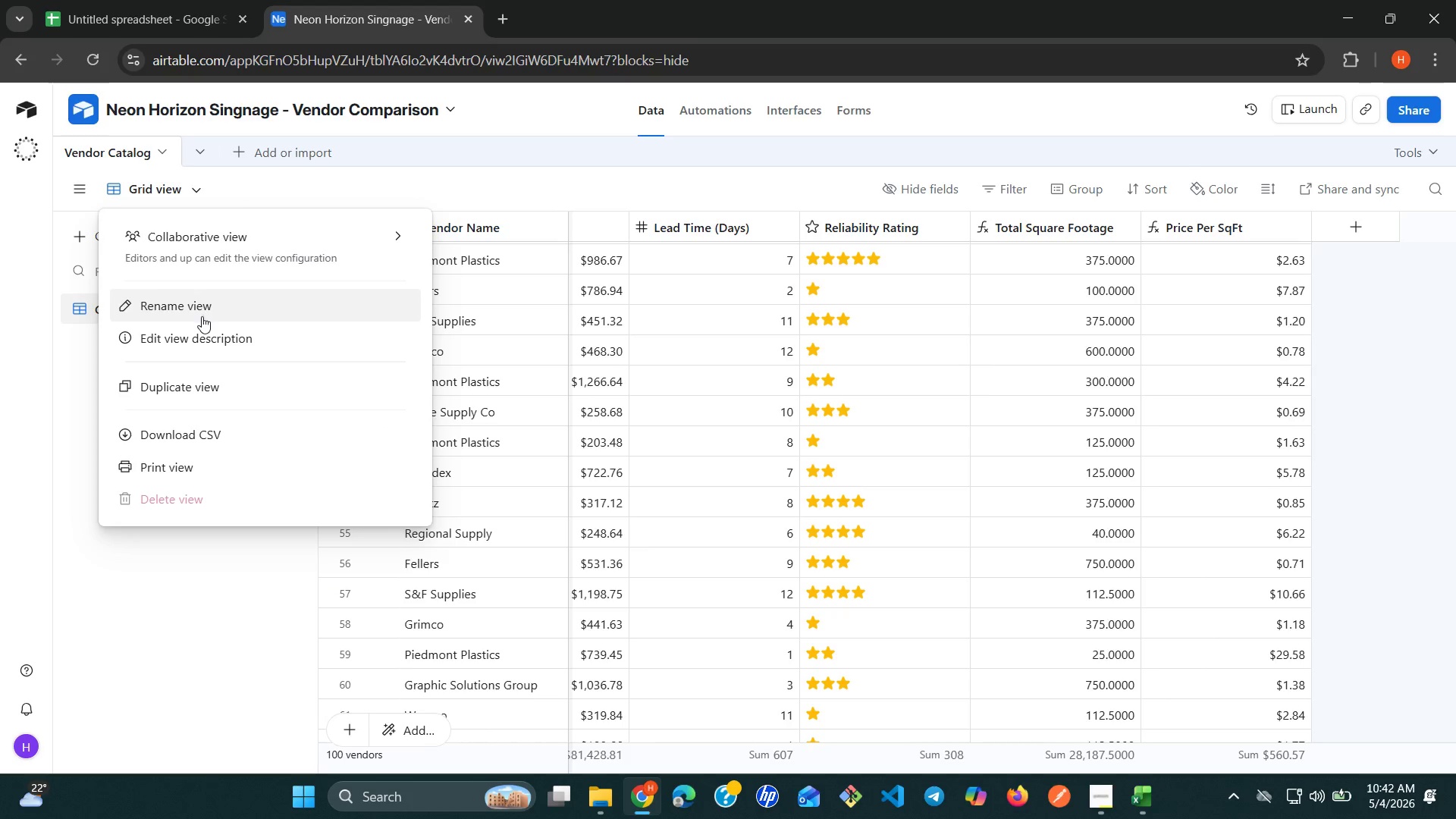 
left_click([202, 316])
 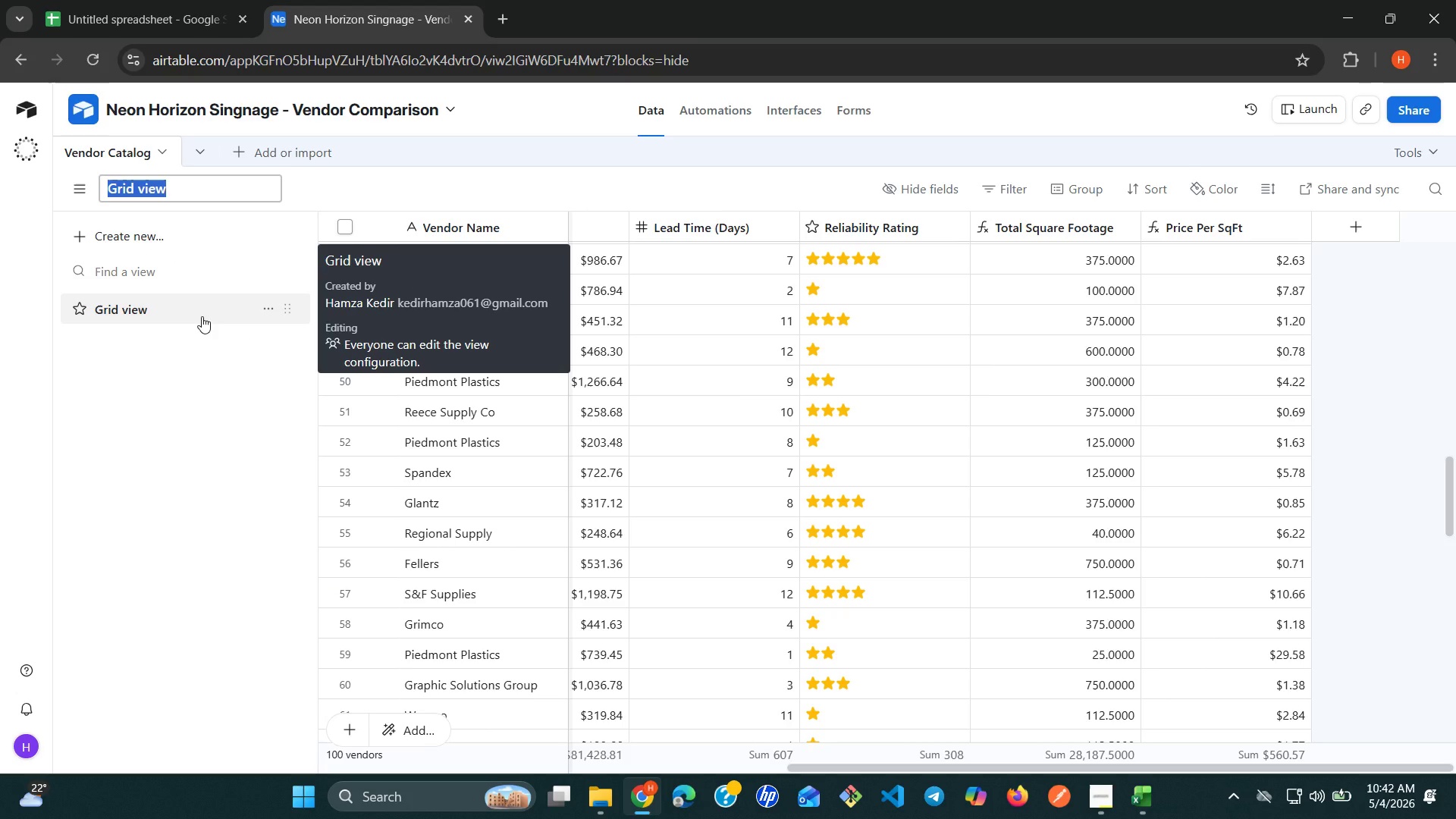 
type(Value Ranking)
 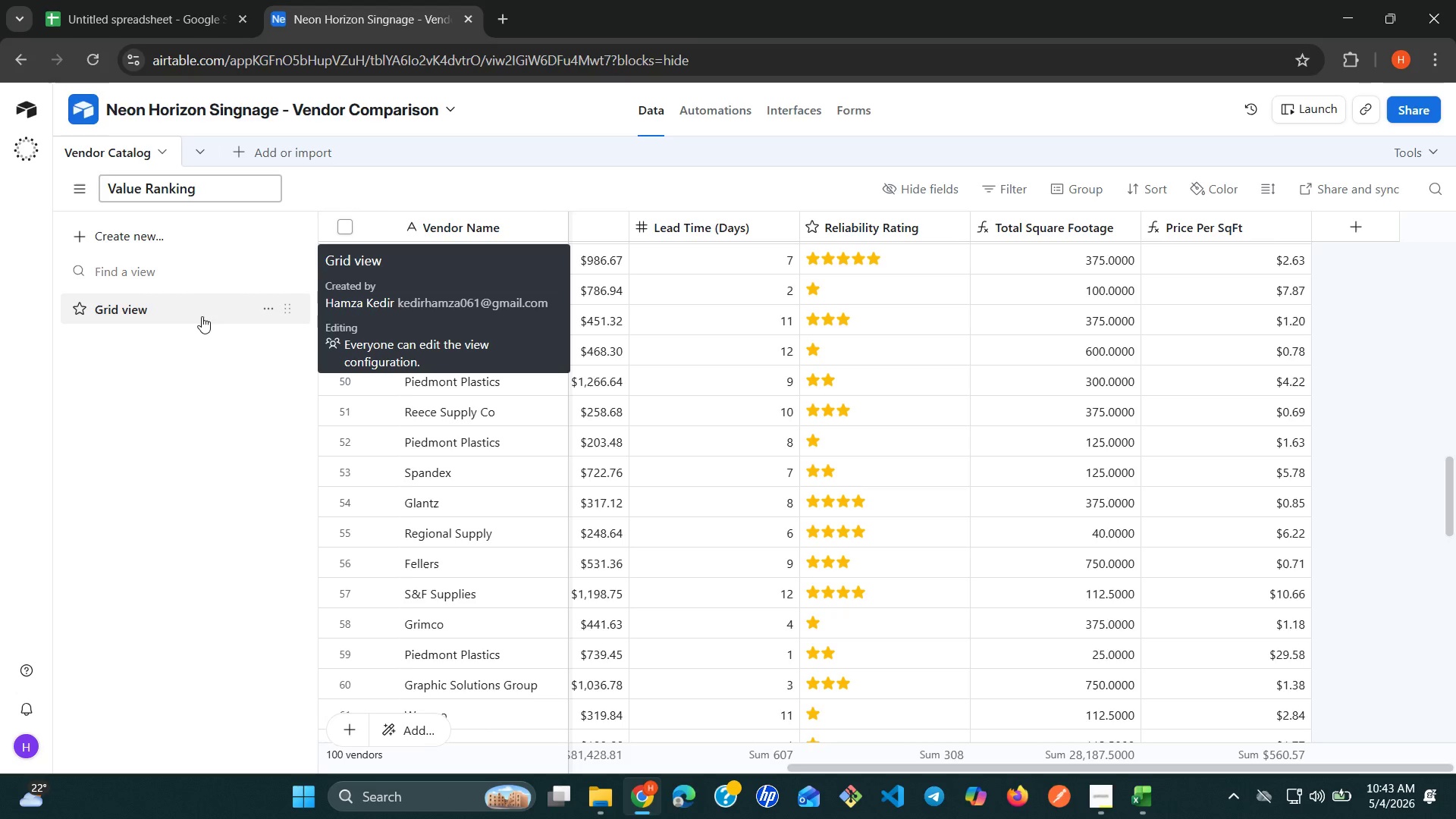 
key(S)
 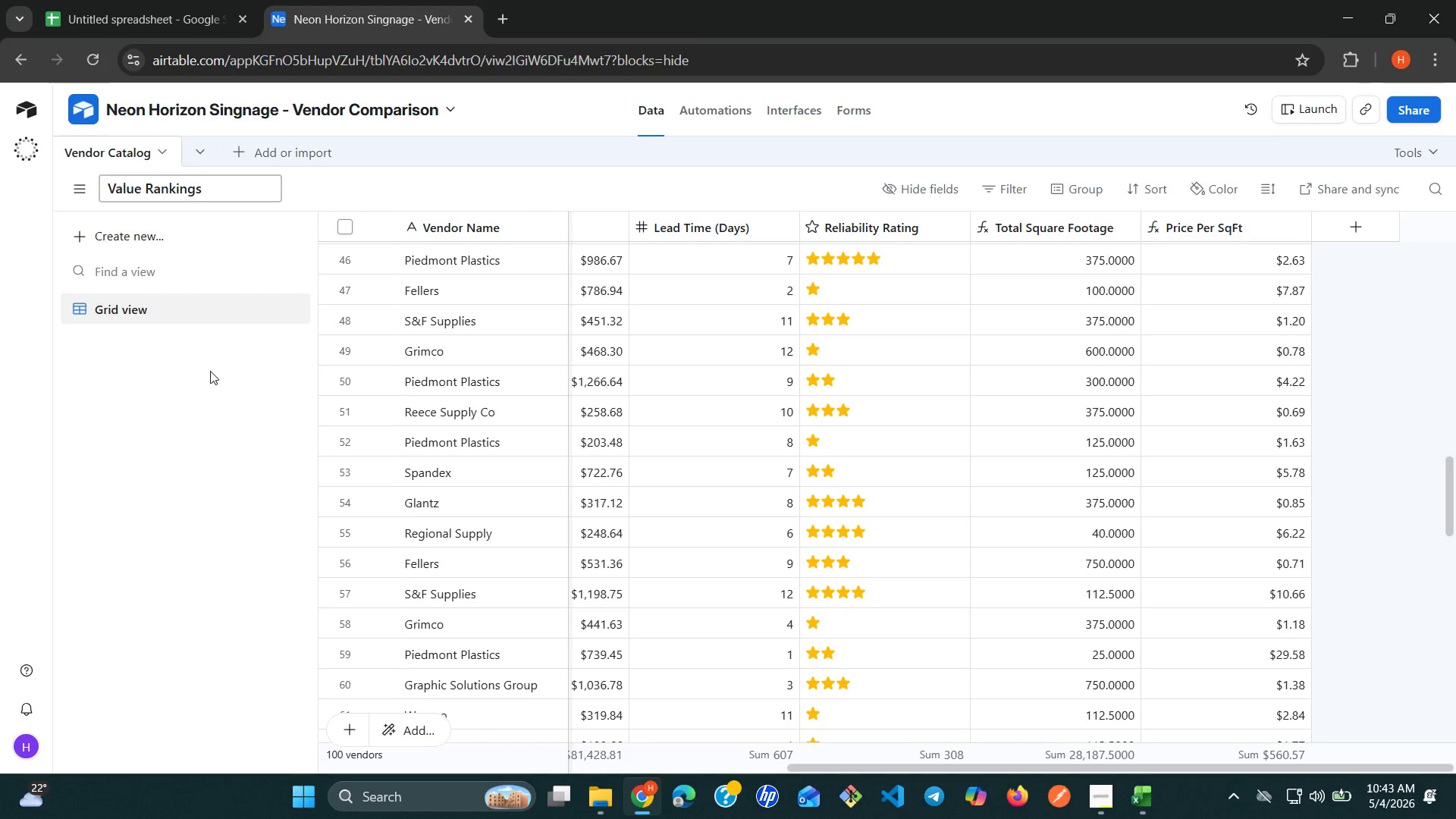 
left_click([210, 375])
 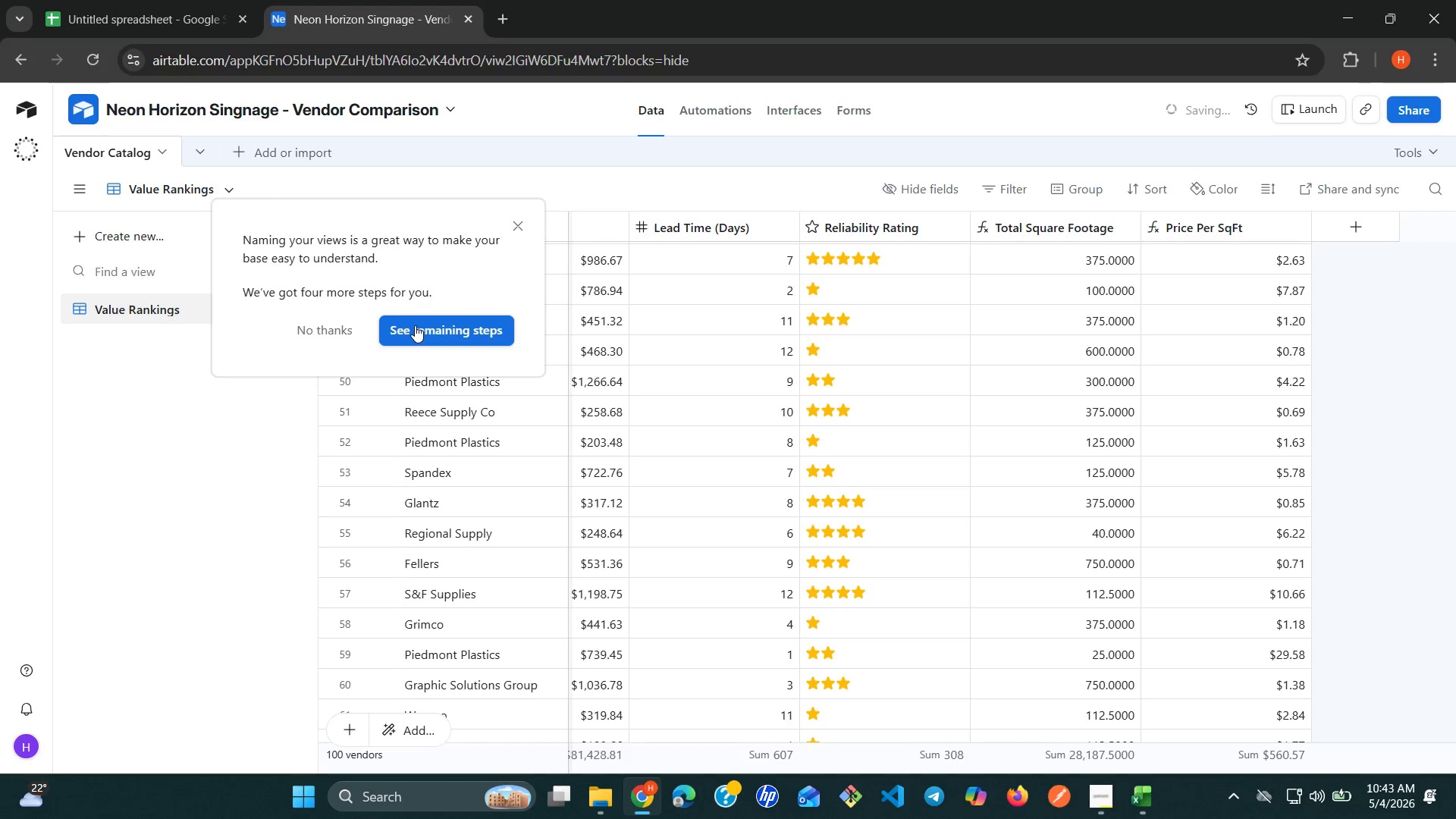 
left_click([415, 325])
 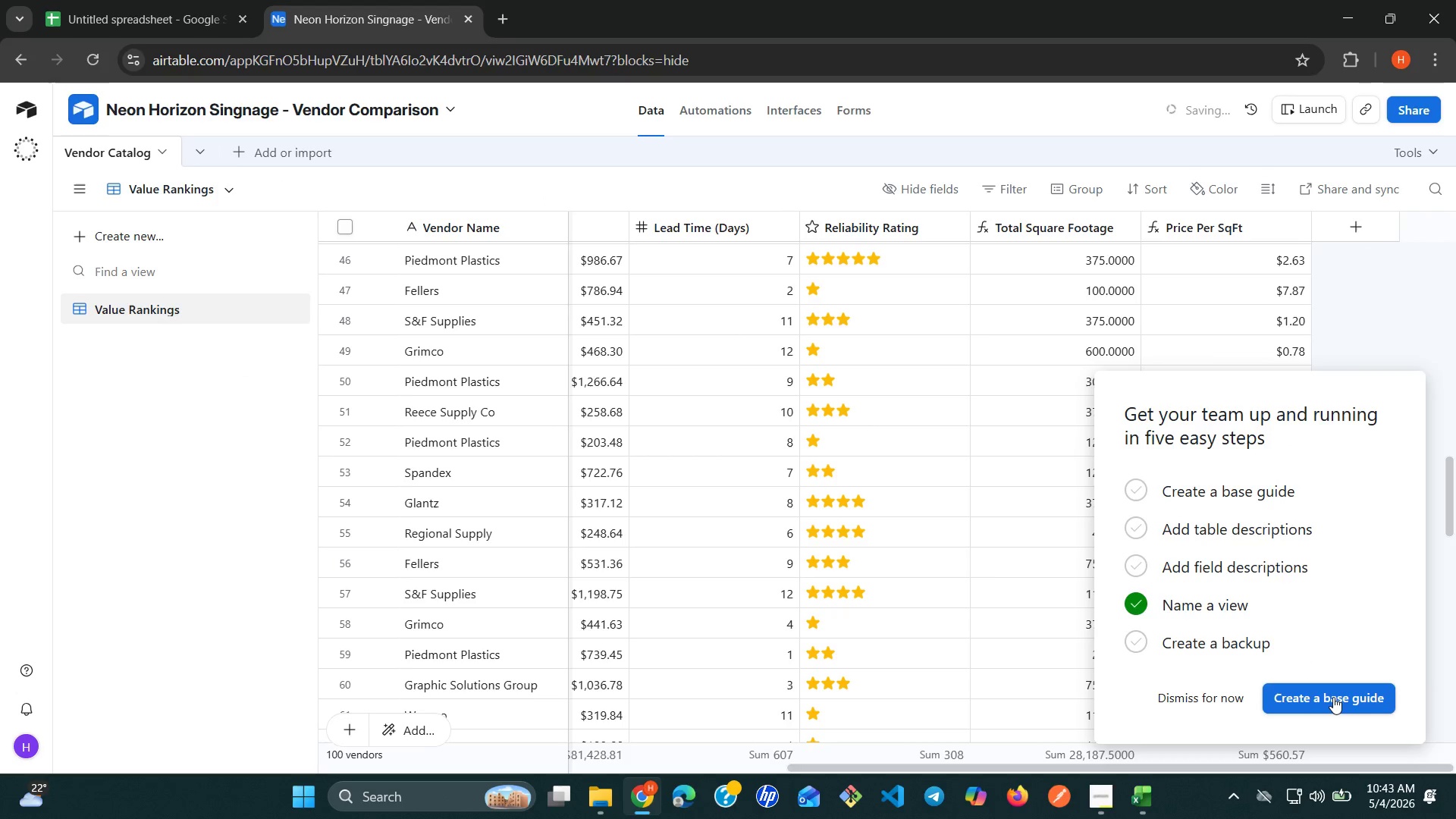 
left_click([1227, 701])
 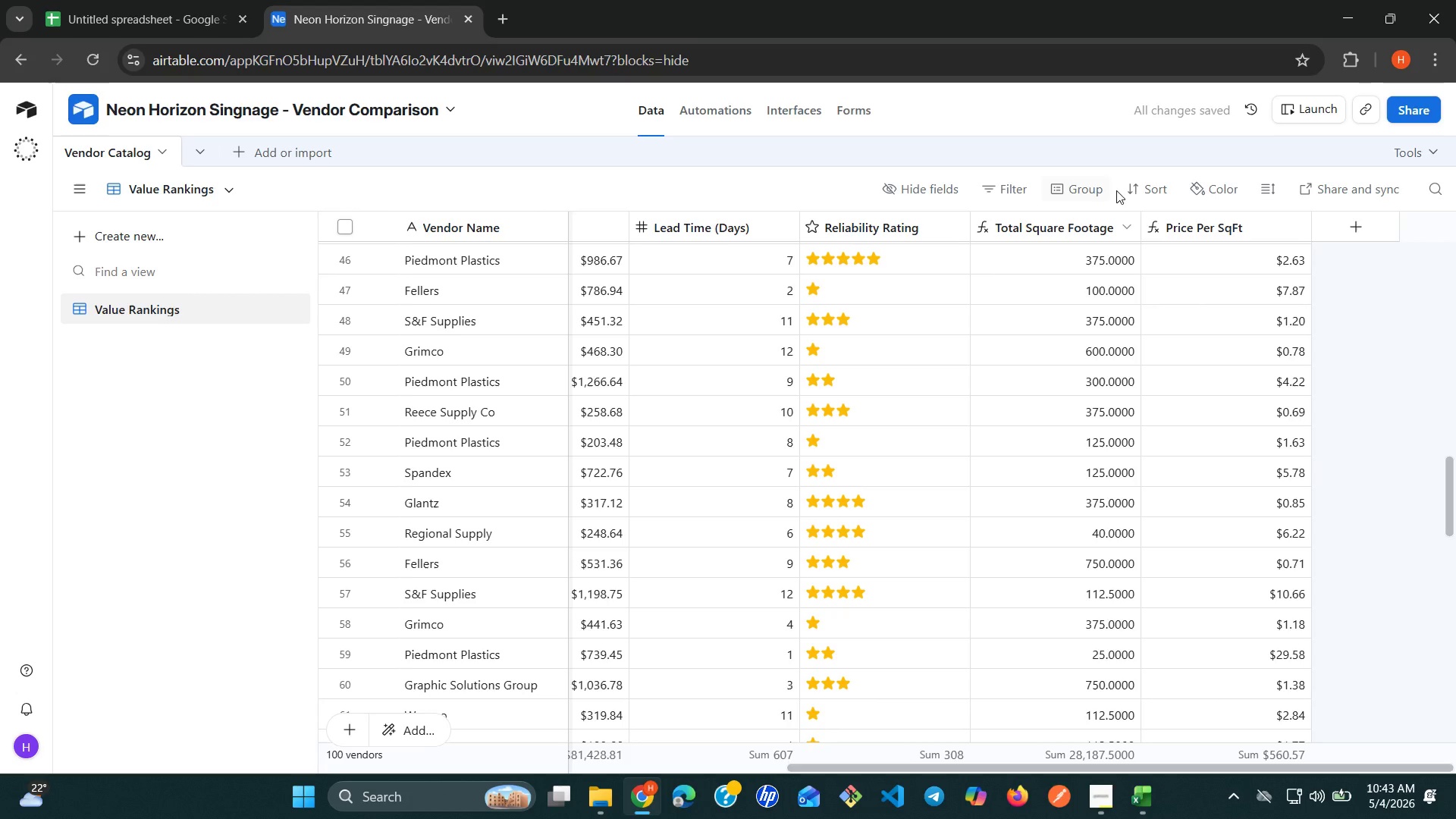 
left_click([1099, 187])
 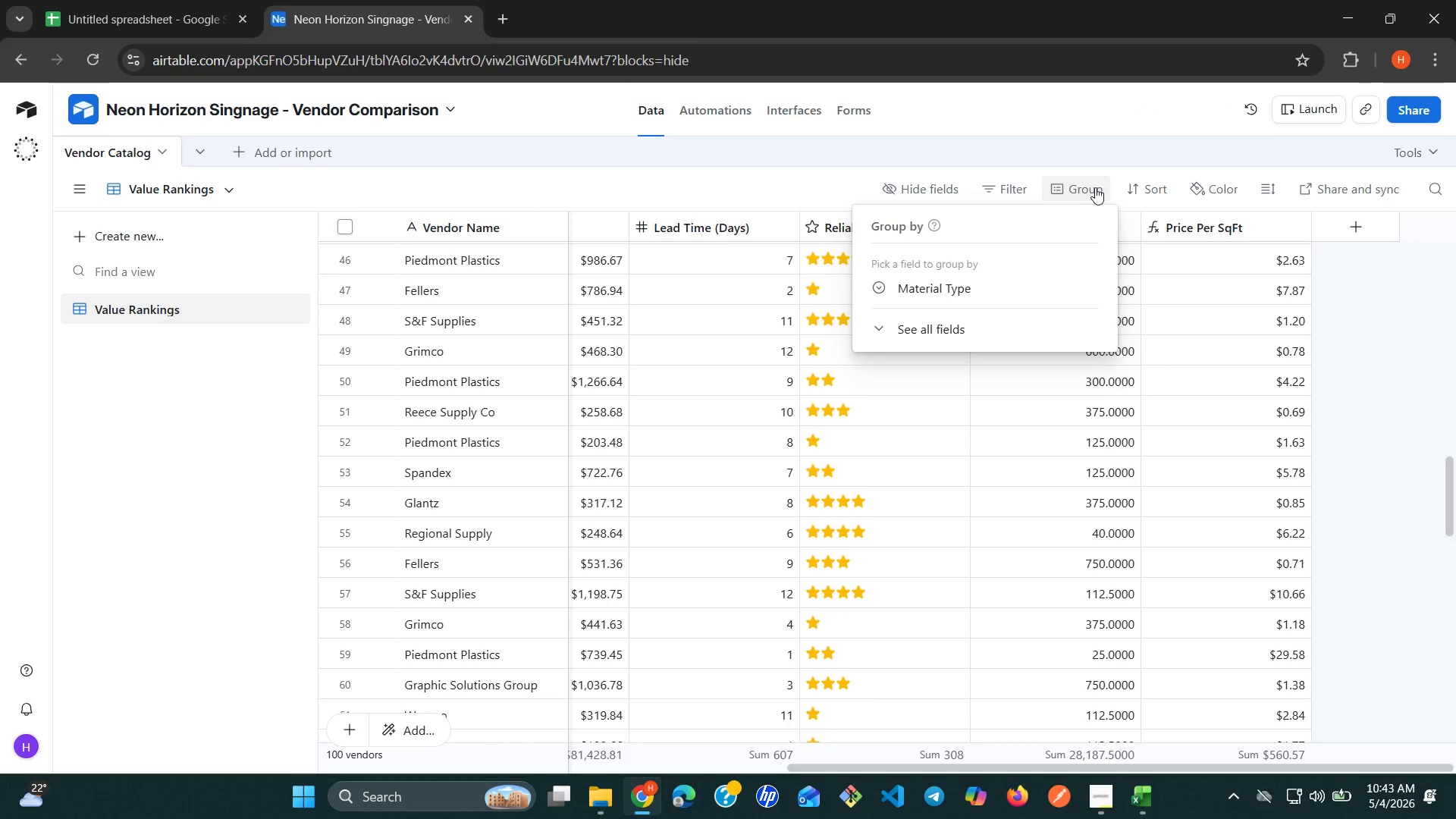 
wait(7.59)
 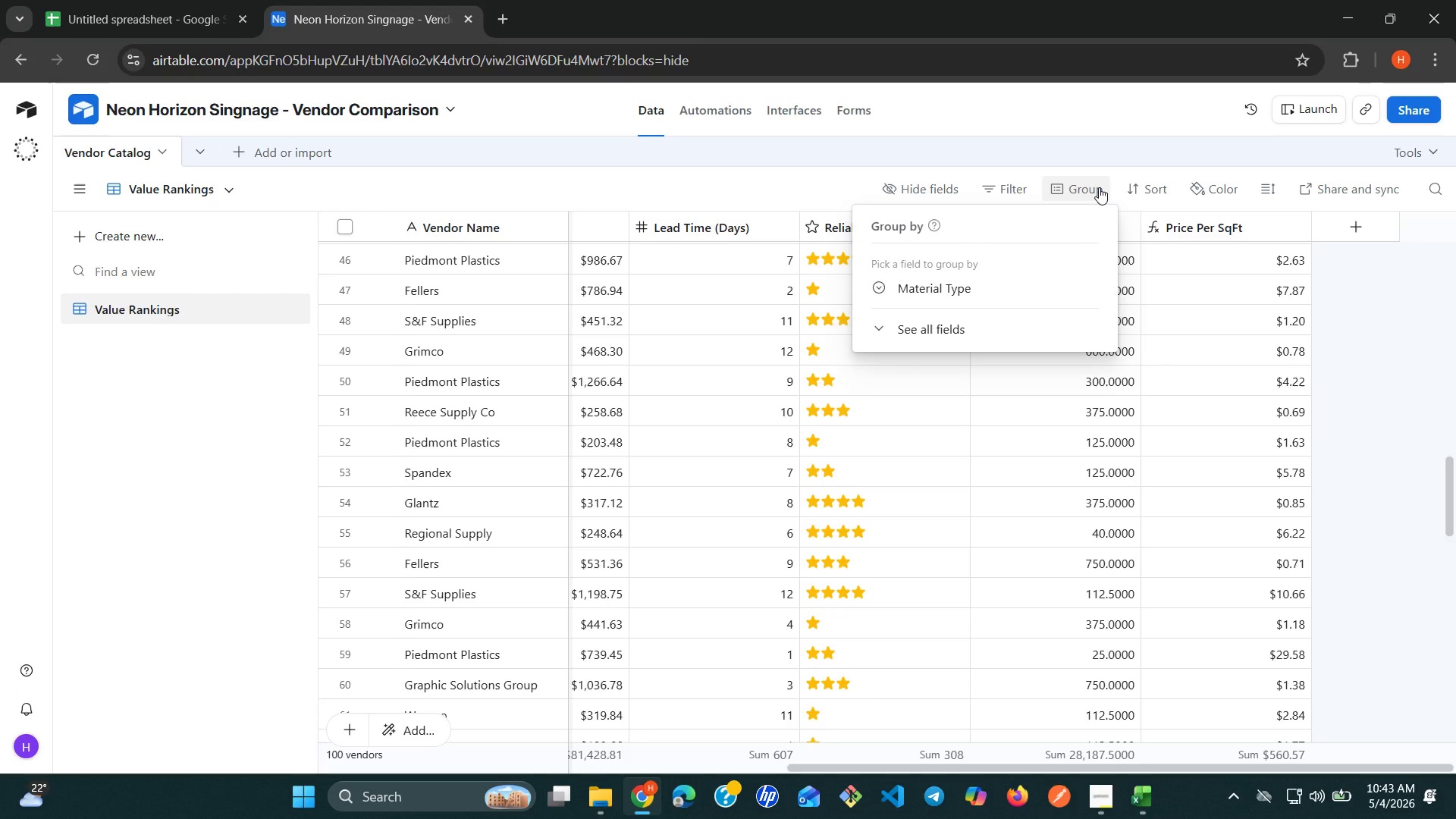 
left_click([915, 293])
 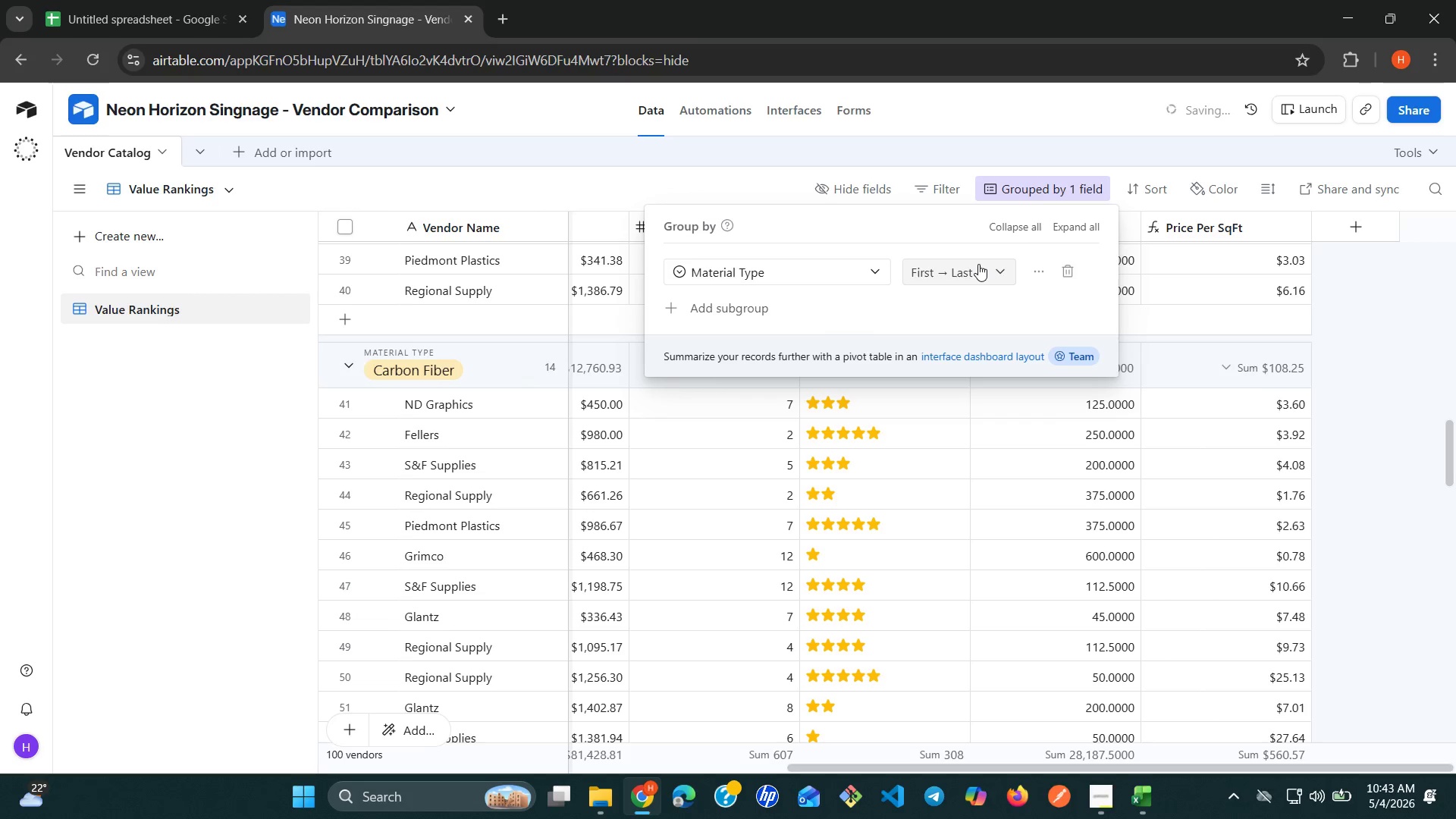 
wait(15.09)
 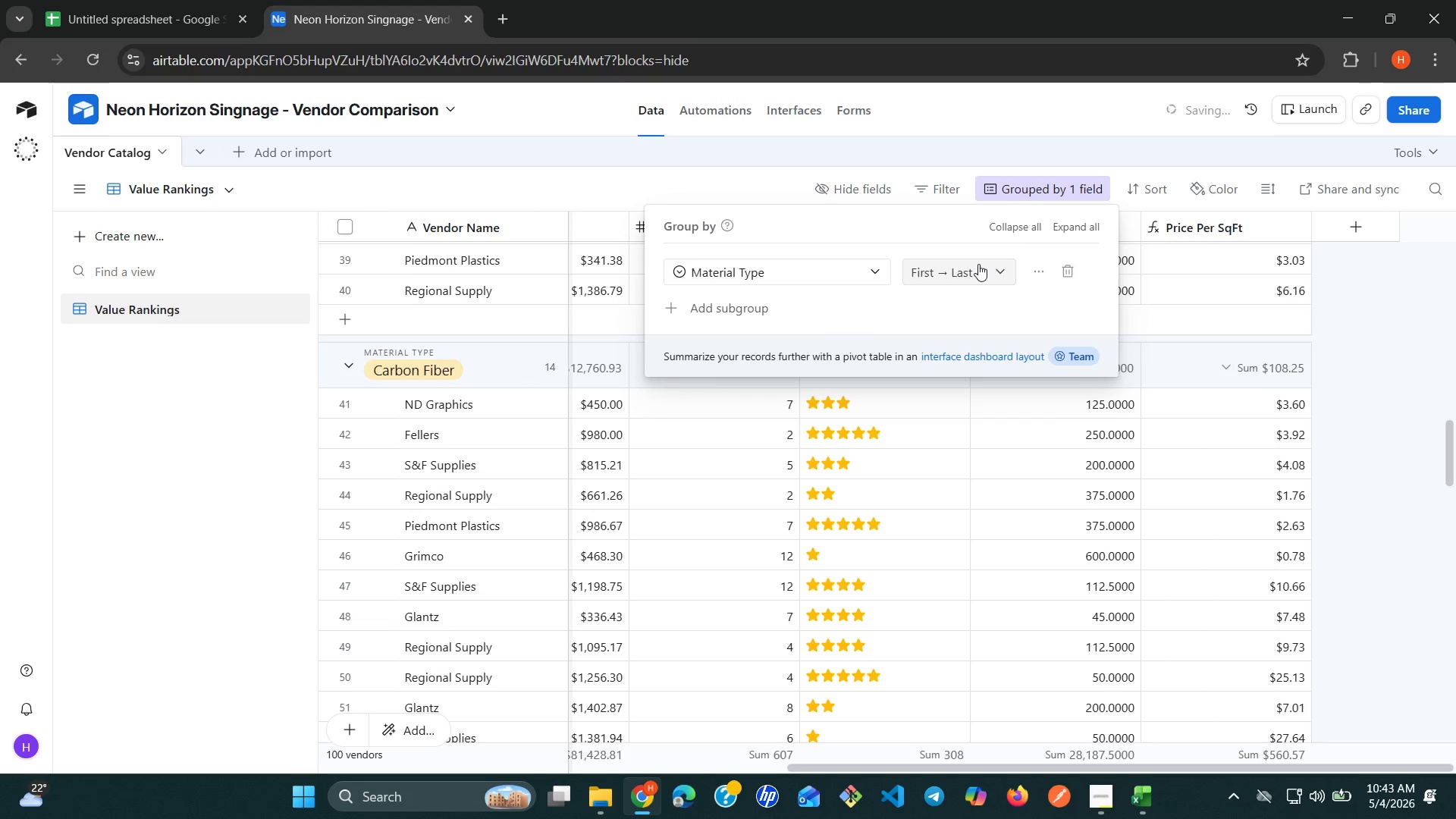 
left_click([1344, 299])
 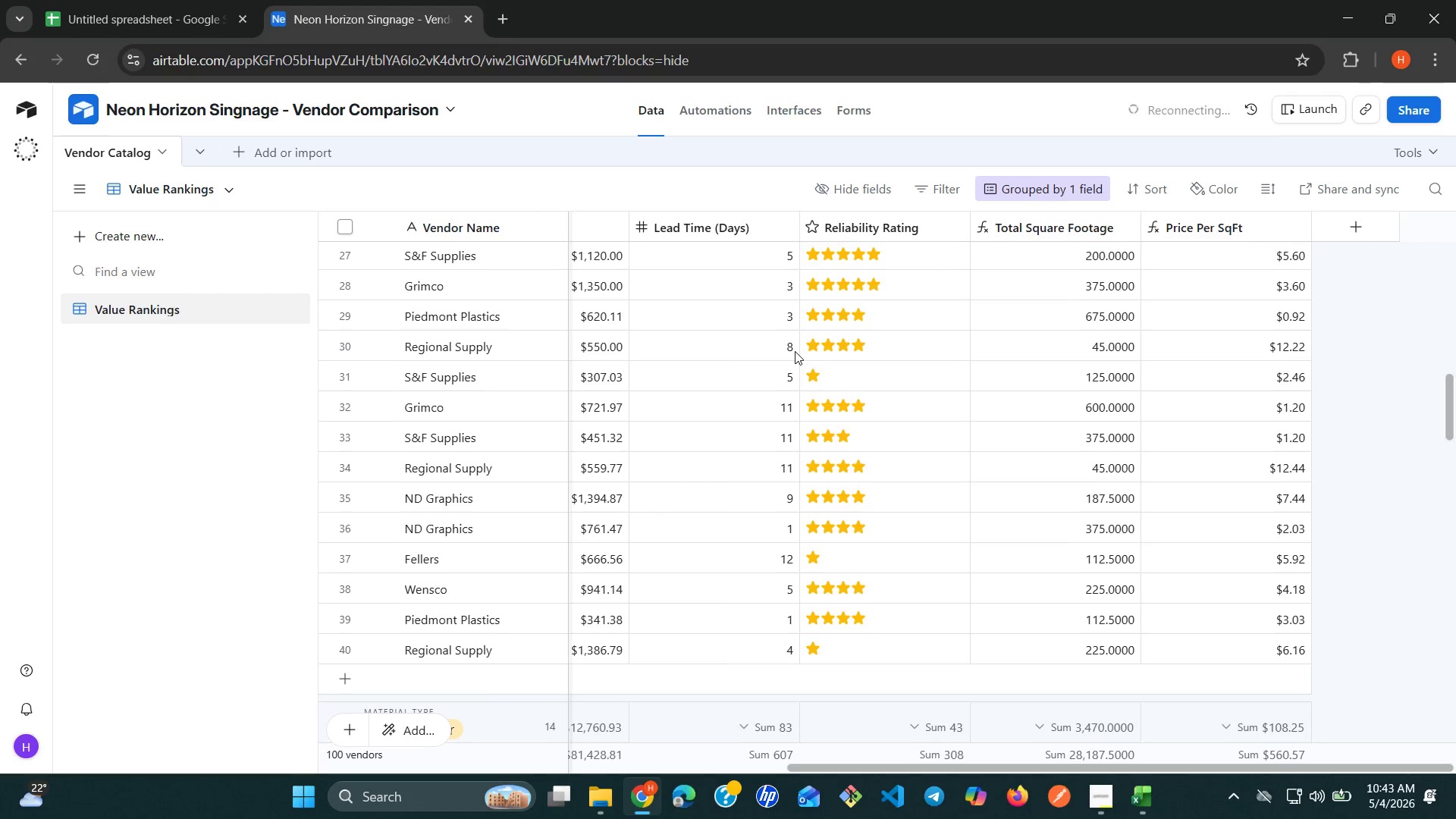 
mouse_move([905, 190])
 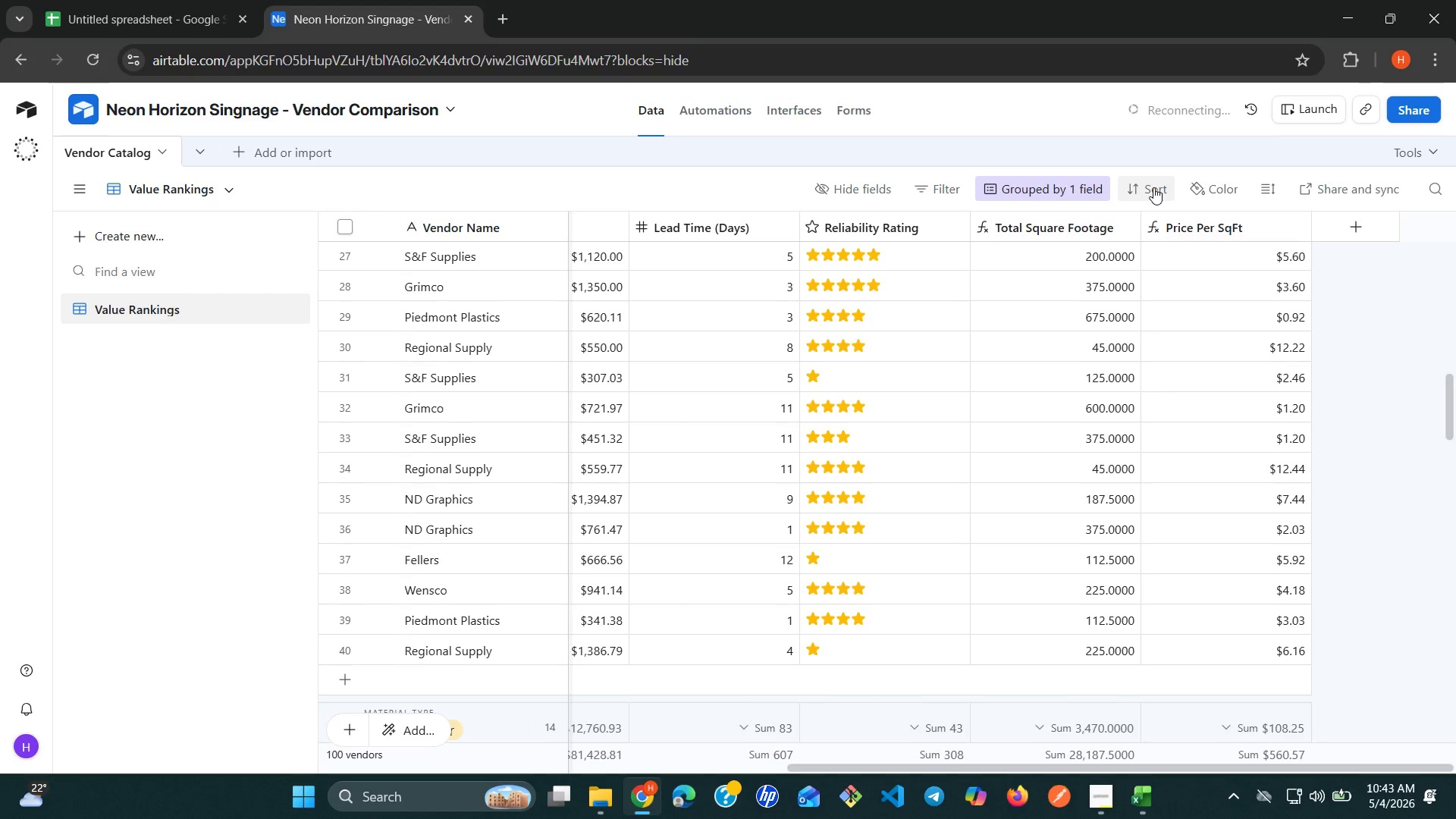 
left_click([1153, 187])
 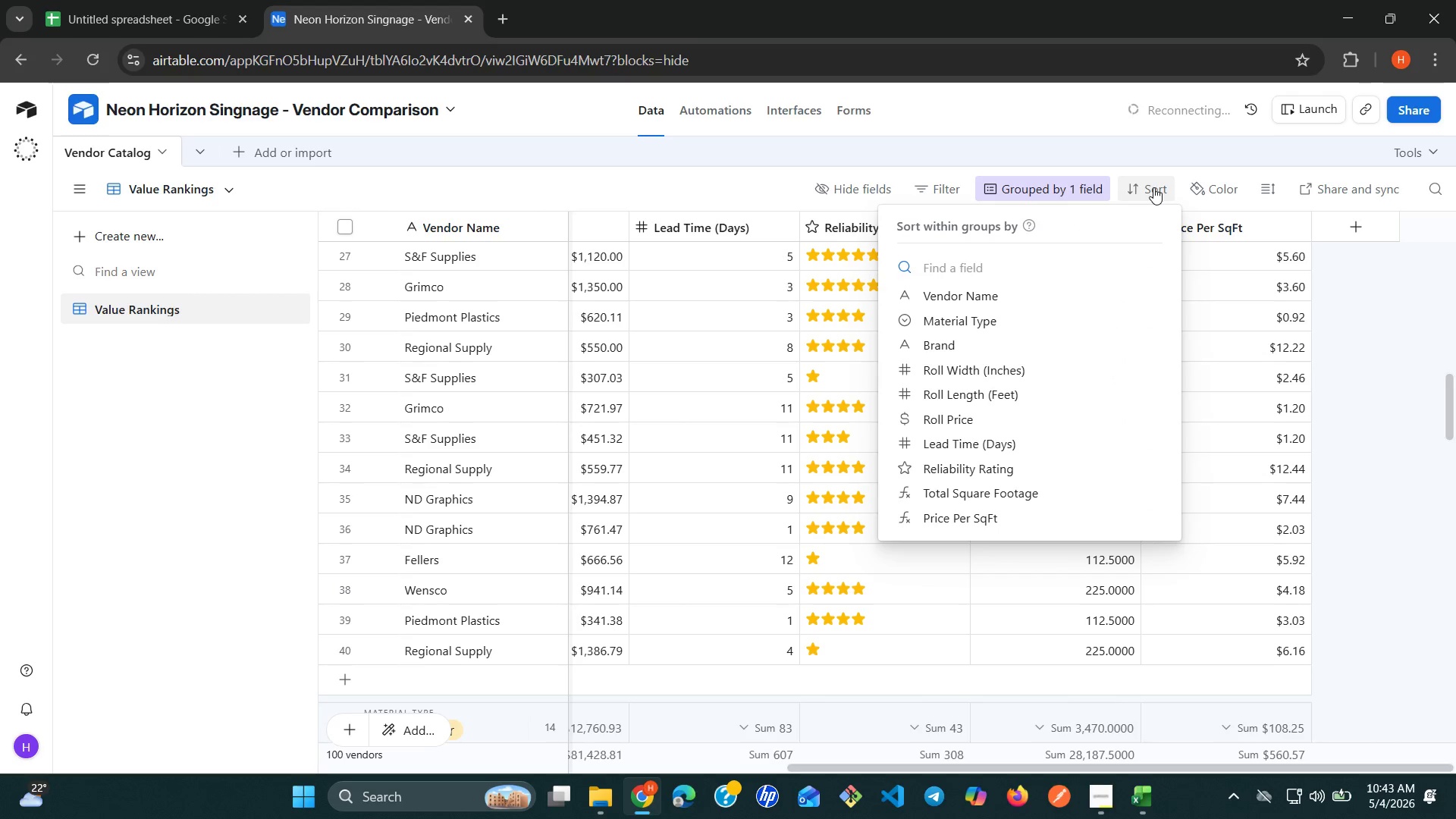 
wait(7.2)
 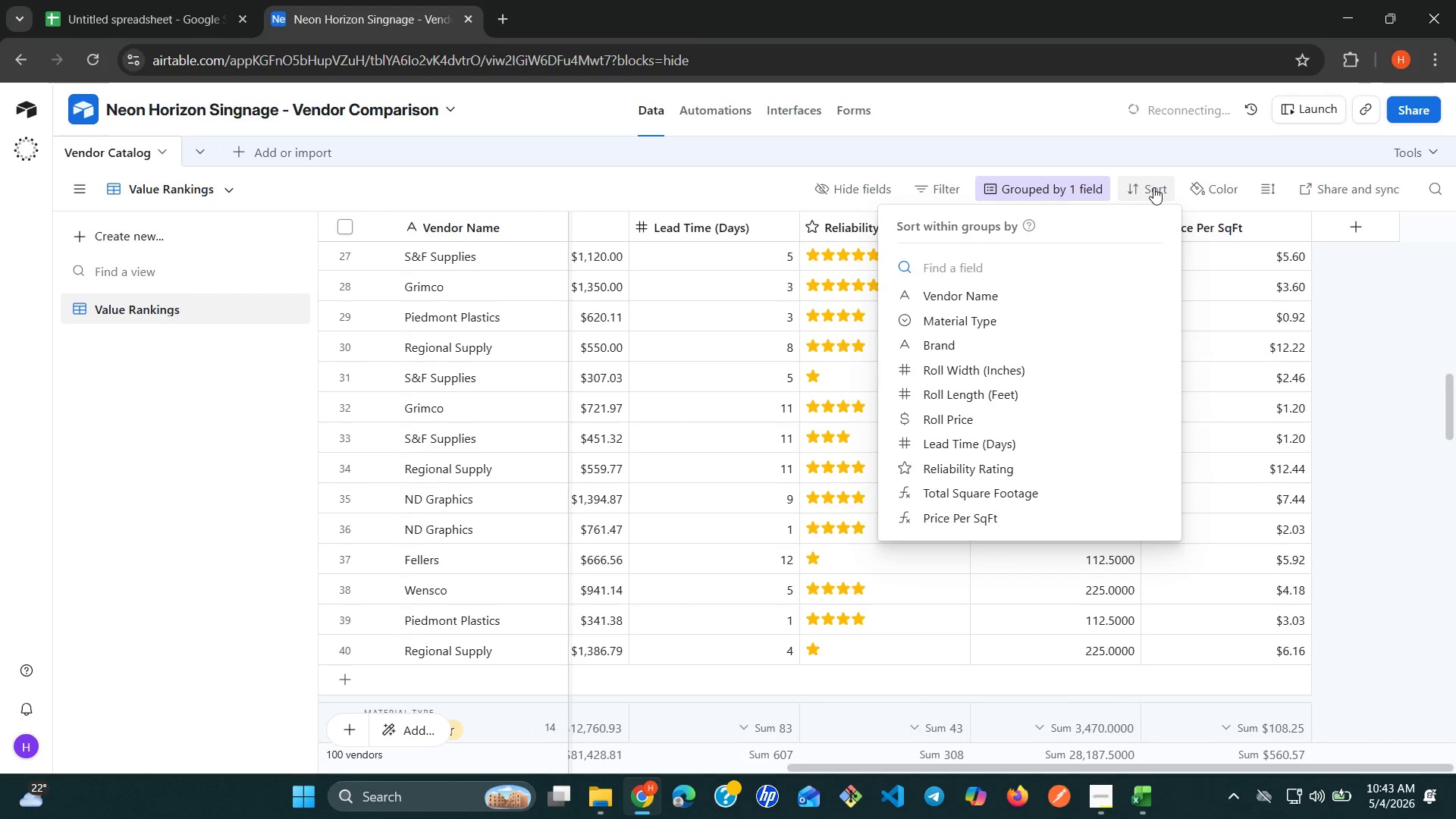 
key(P)
 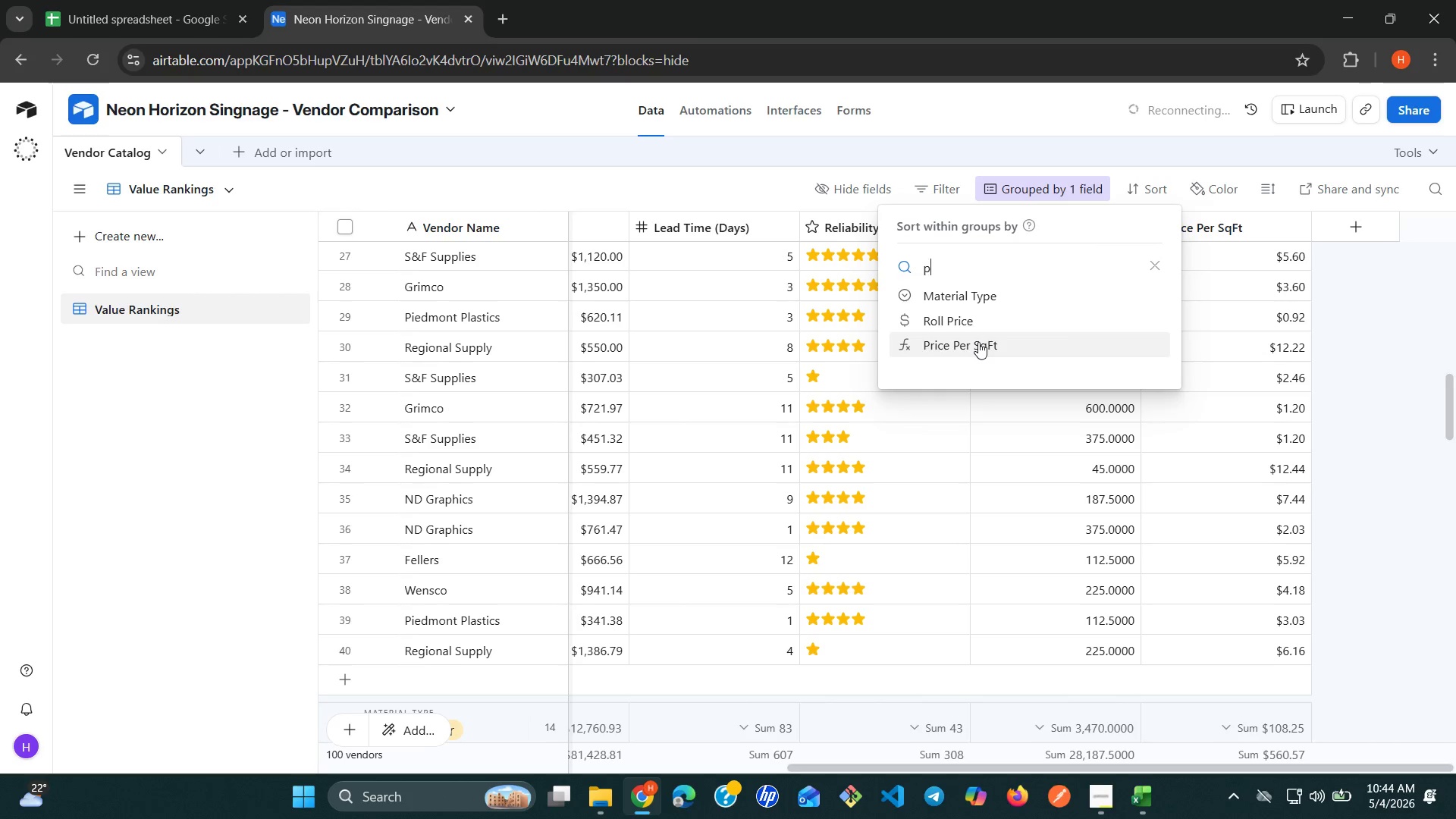 
wait(5.75)
 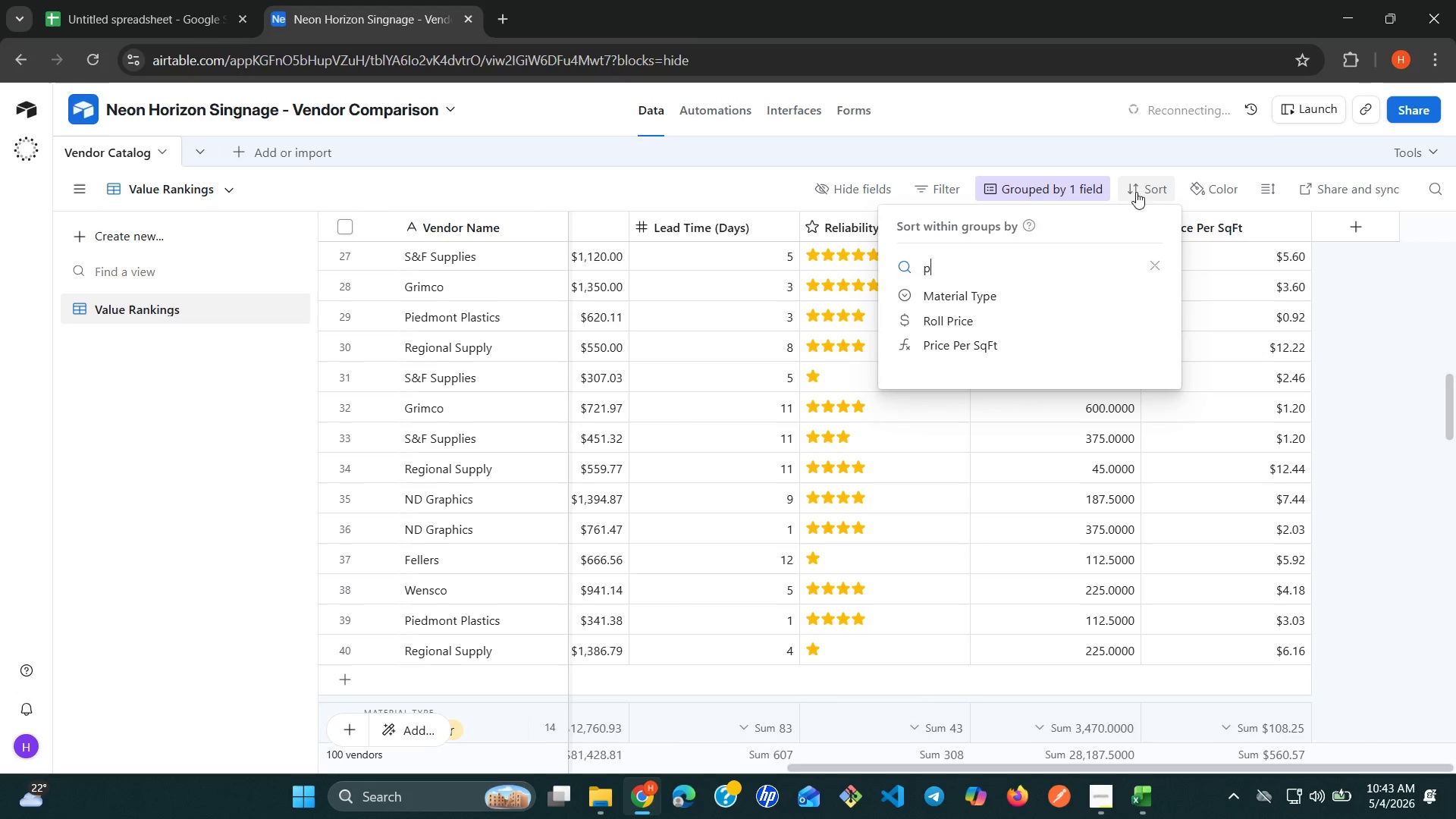 
left_click([978, 342])
 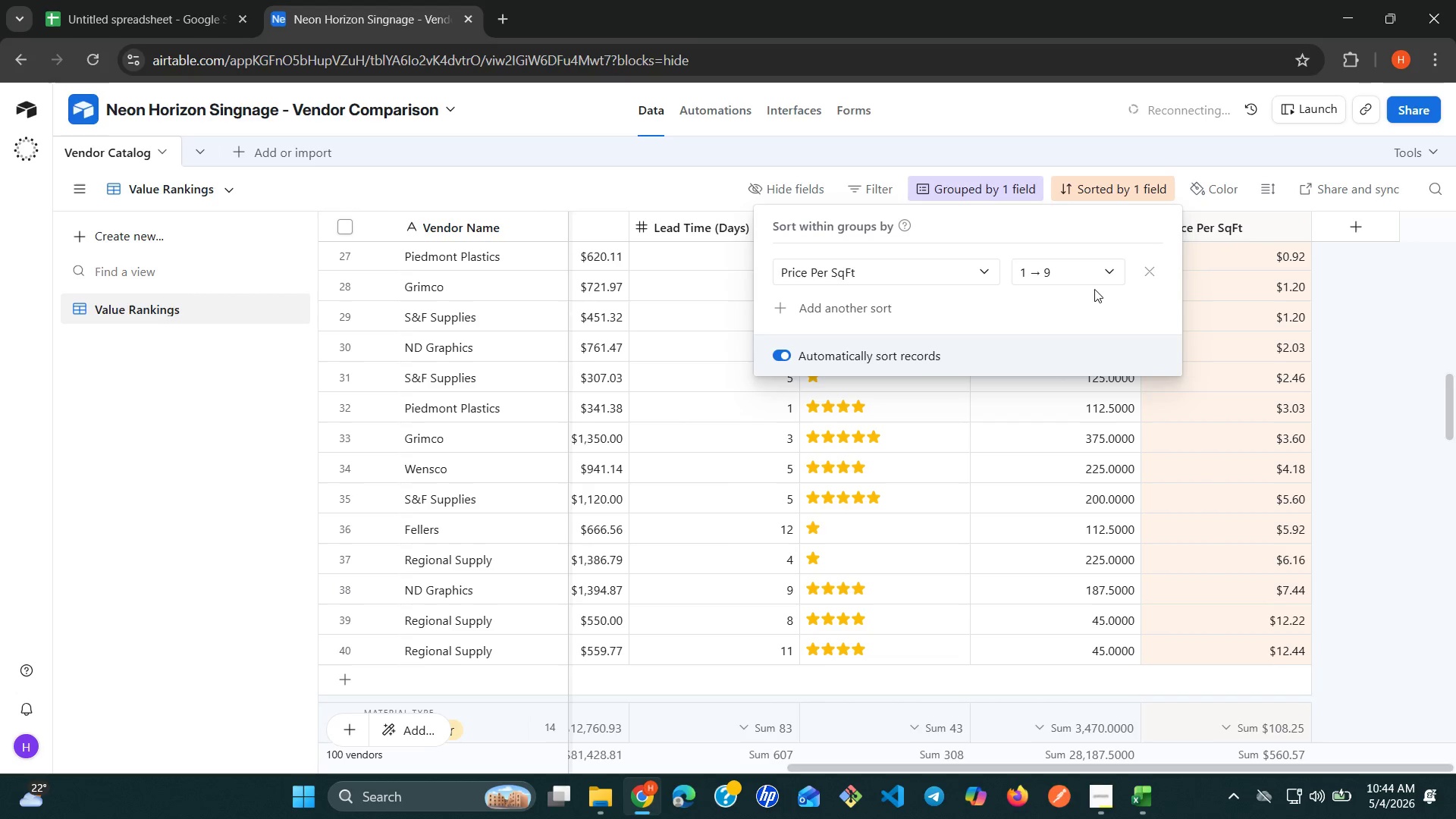 
wait(18.11)
 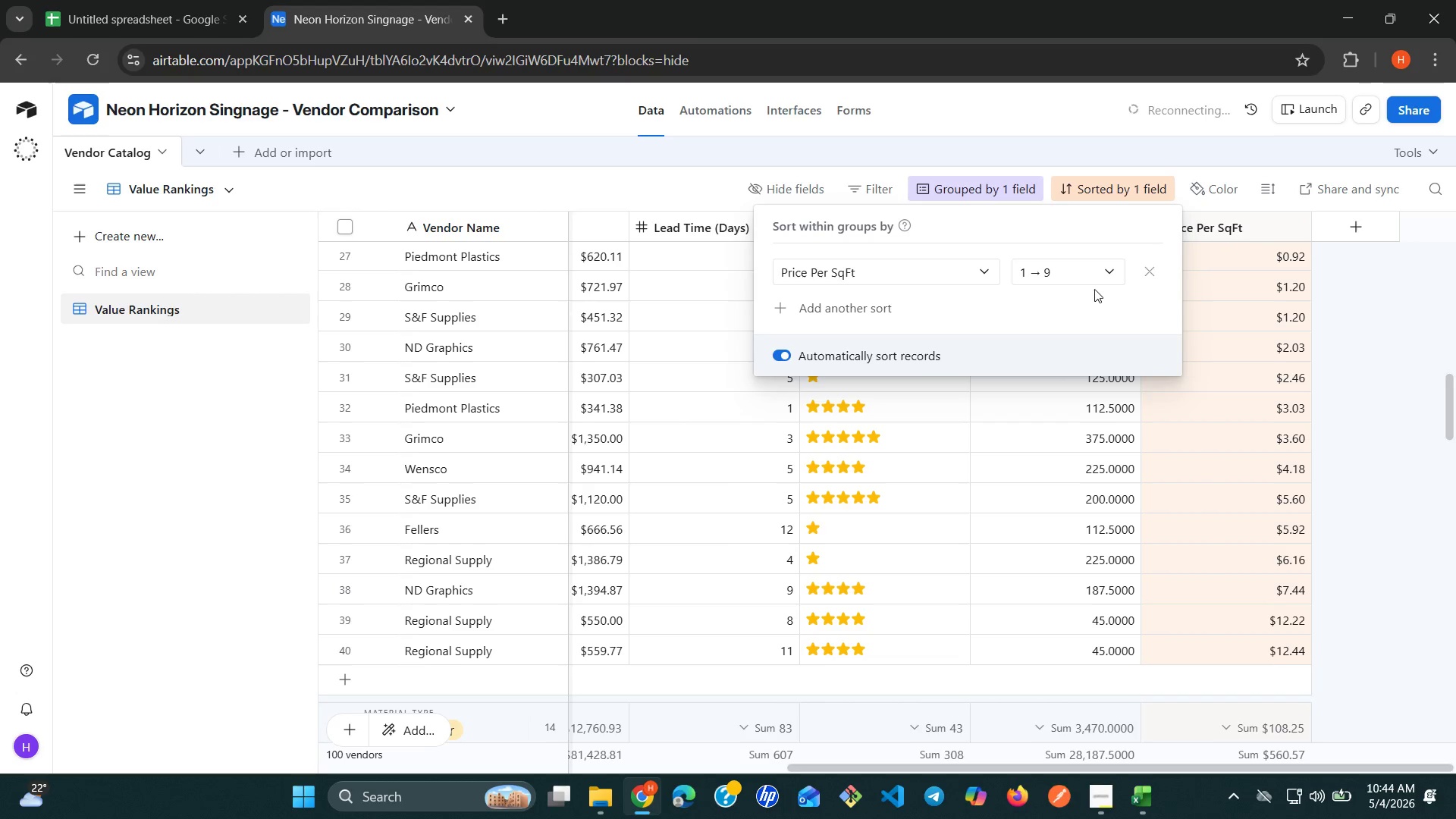 
left_click([1387, 310])
 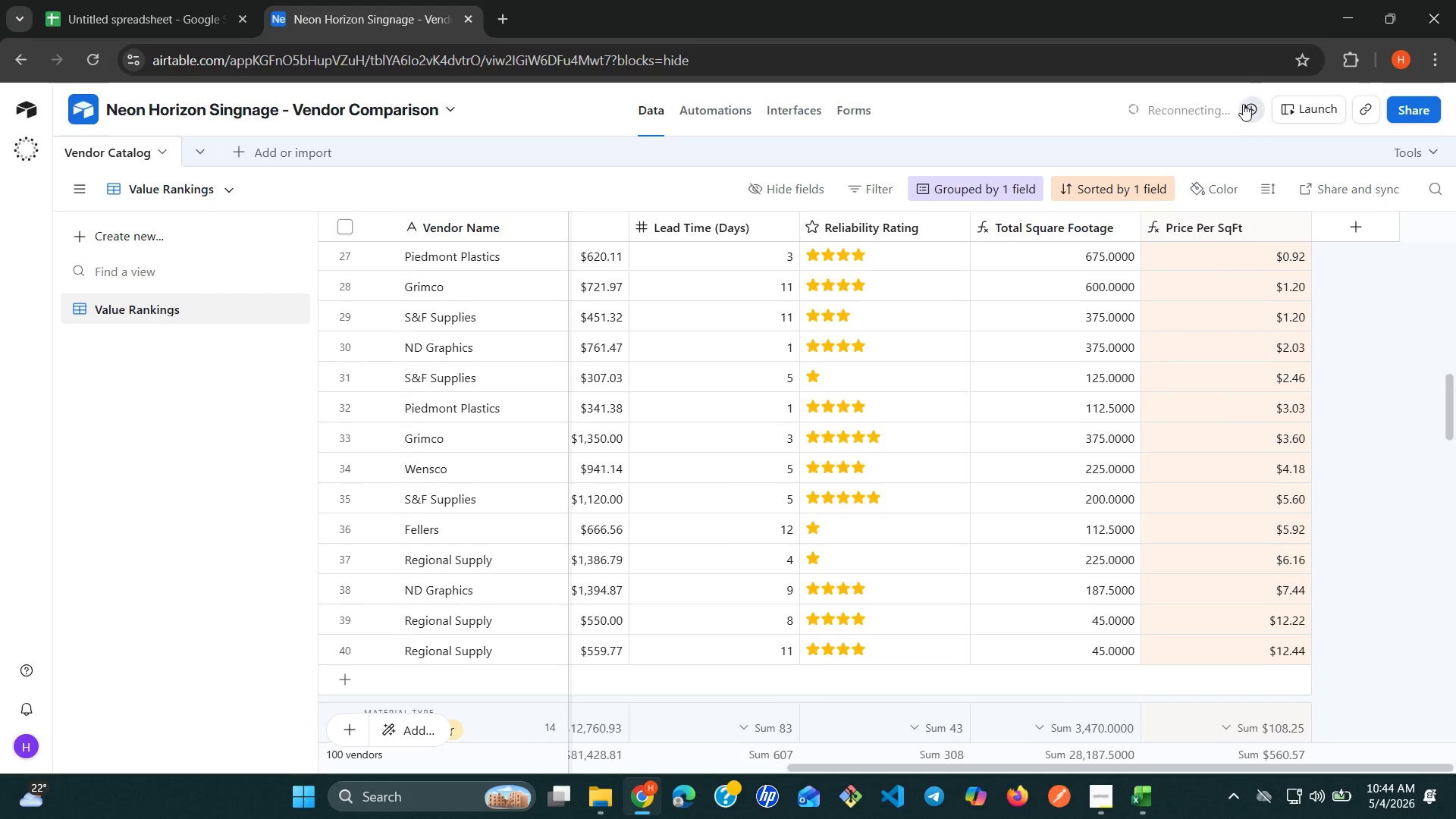 
left_click([1243, 101])
 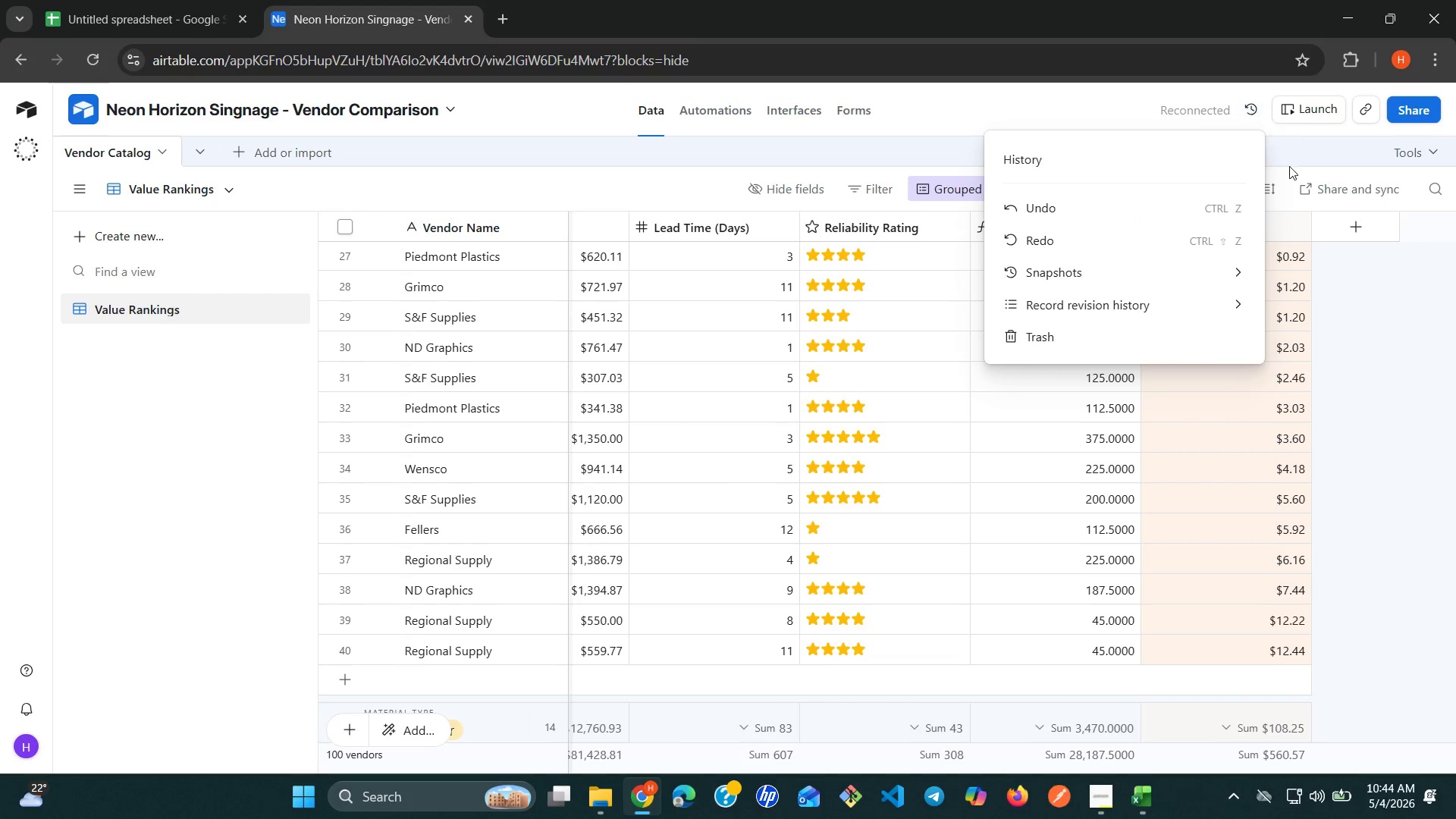 
left_click([1361, 347])
 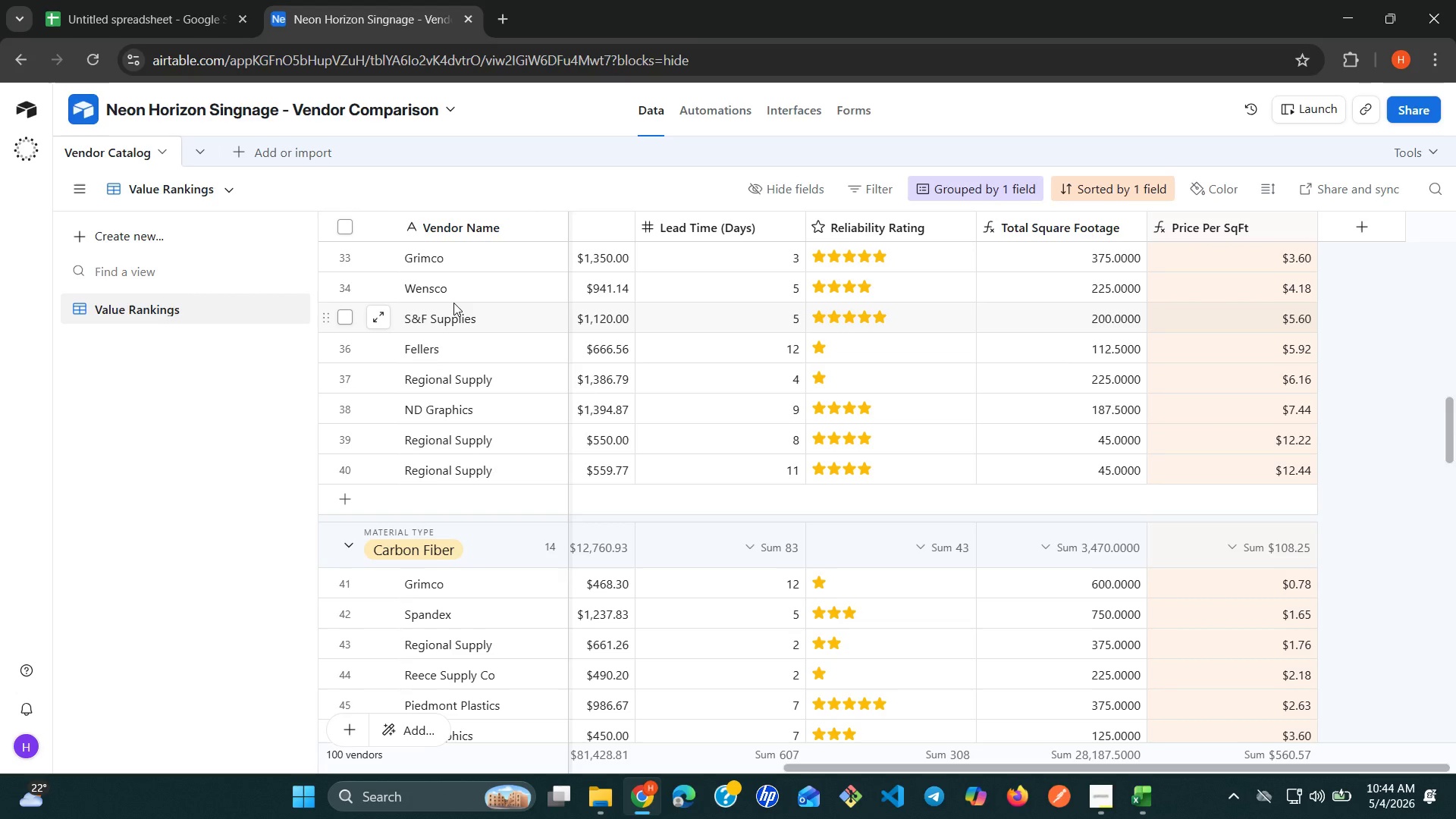 
wait(14.59)
 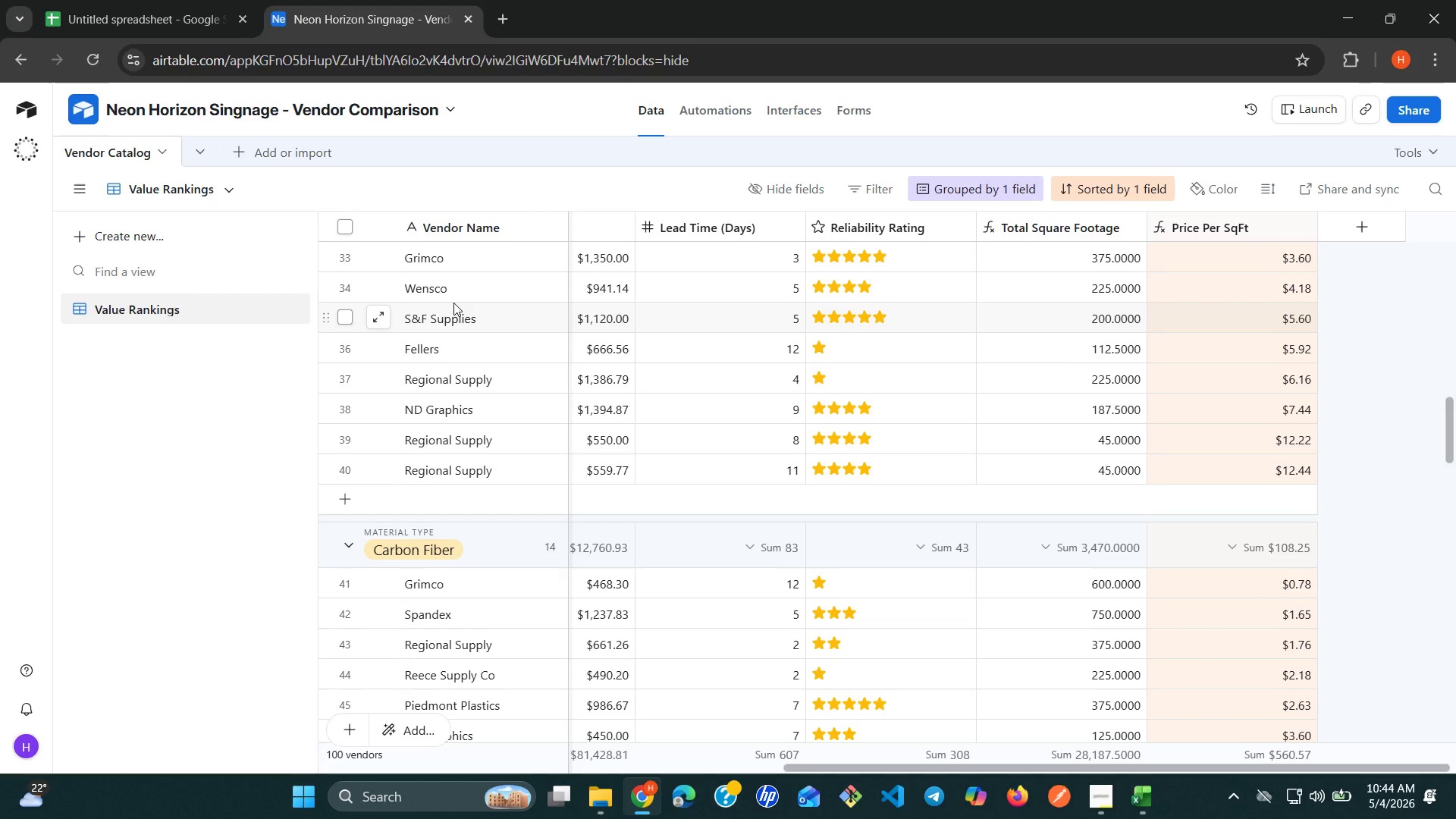 
left_click([190, 241])
 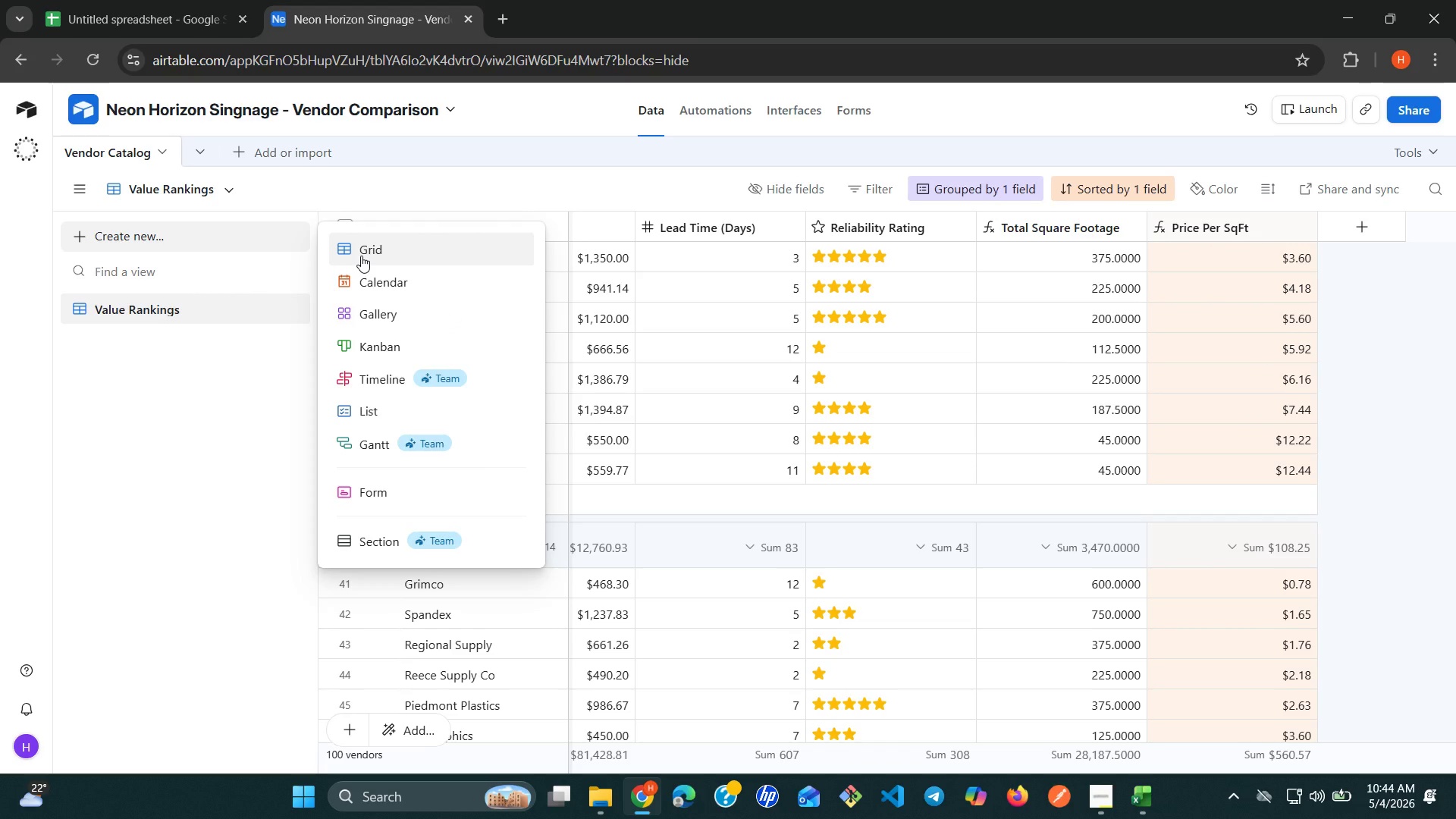 
left_click([361, 256])
 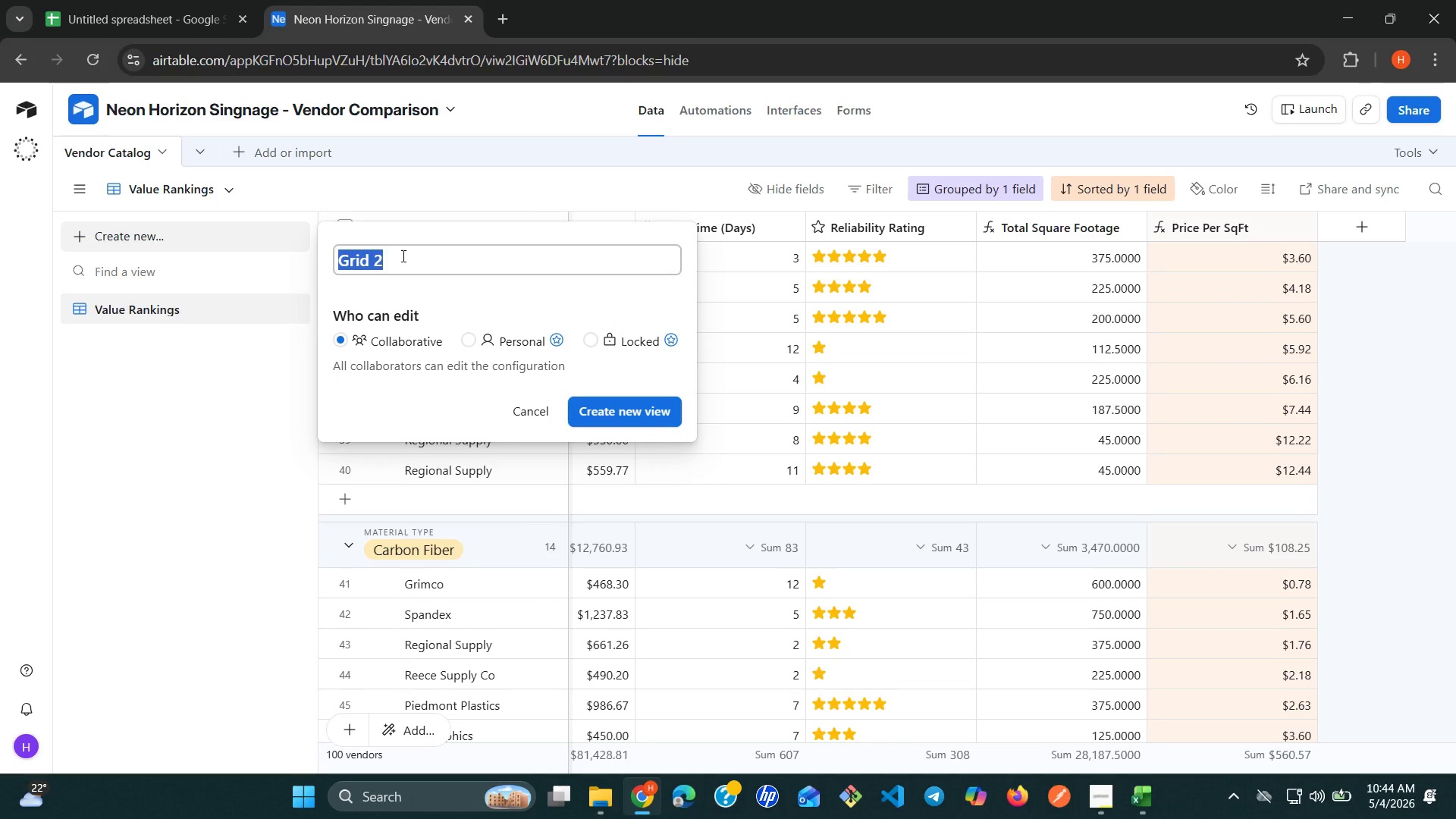 
type(Fast Shipping)
 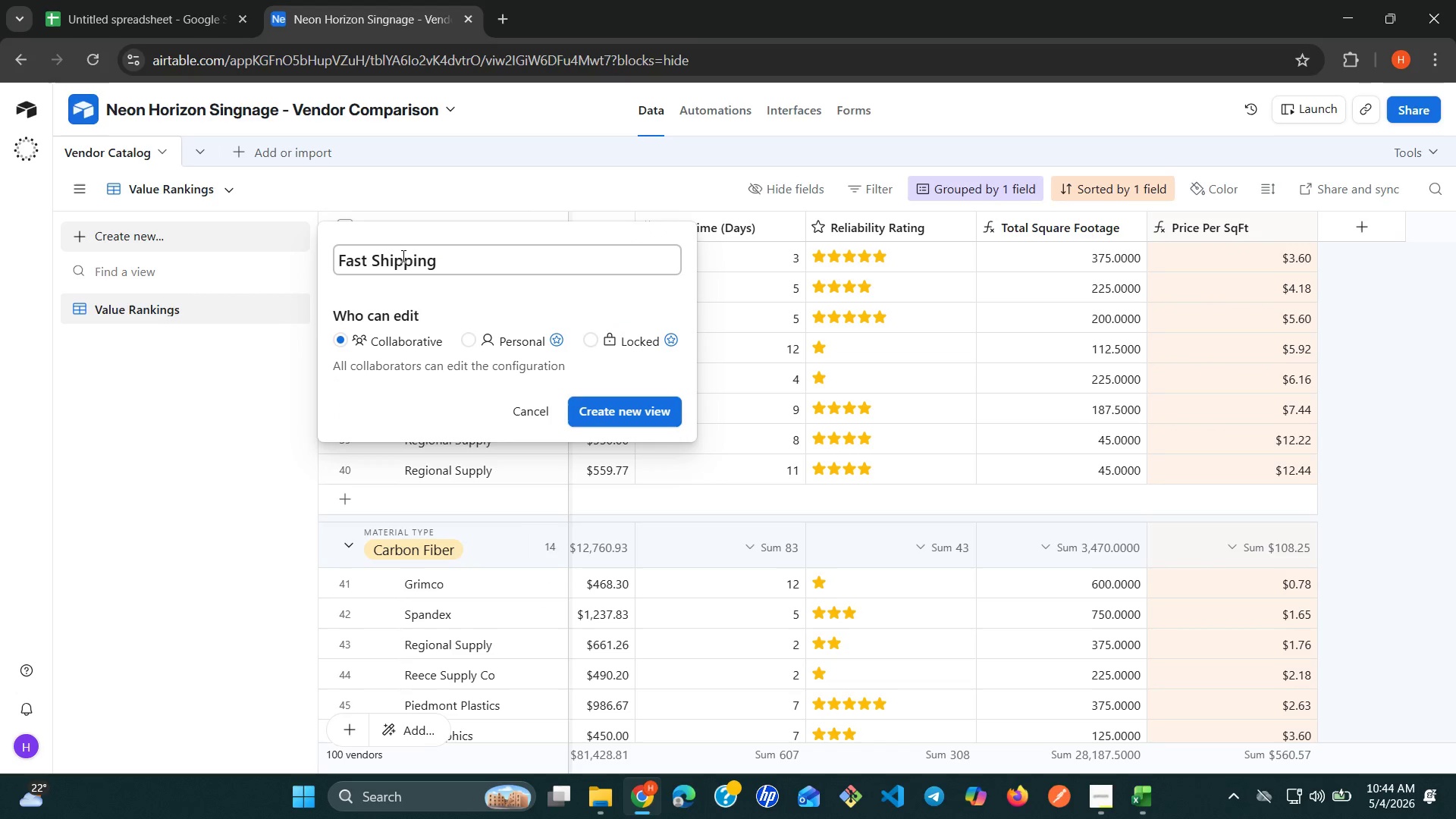 
left_click([617, 410])
 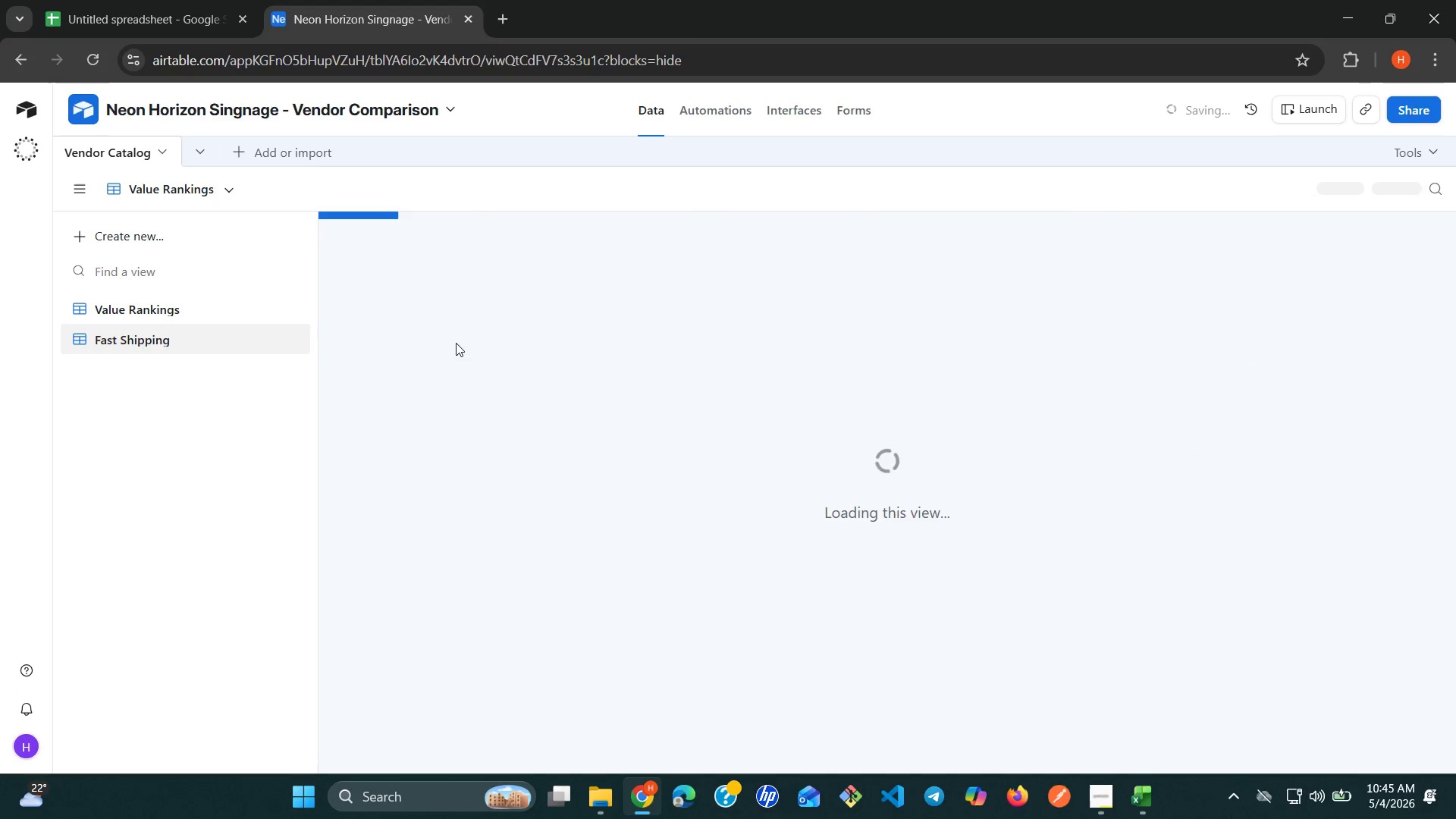 
wait(5.95)
 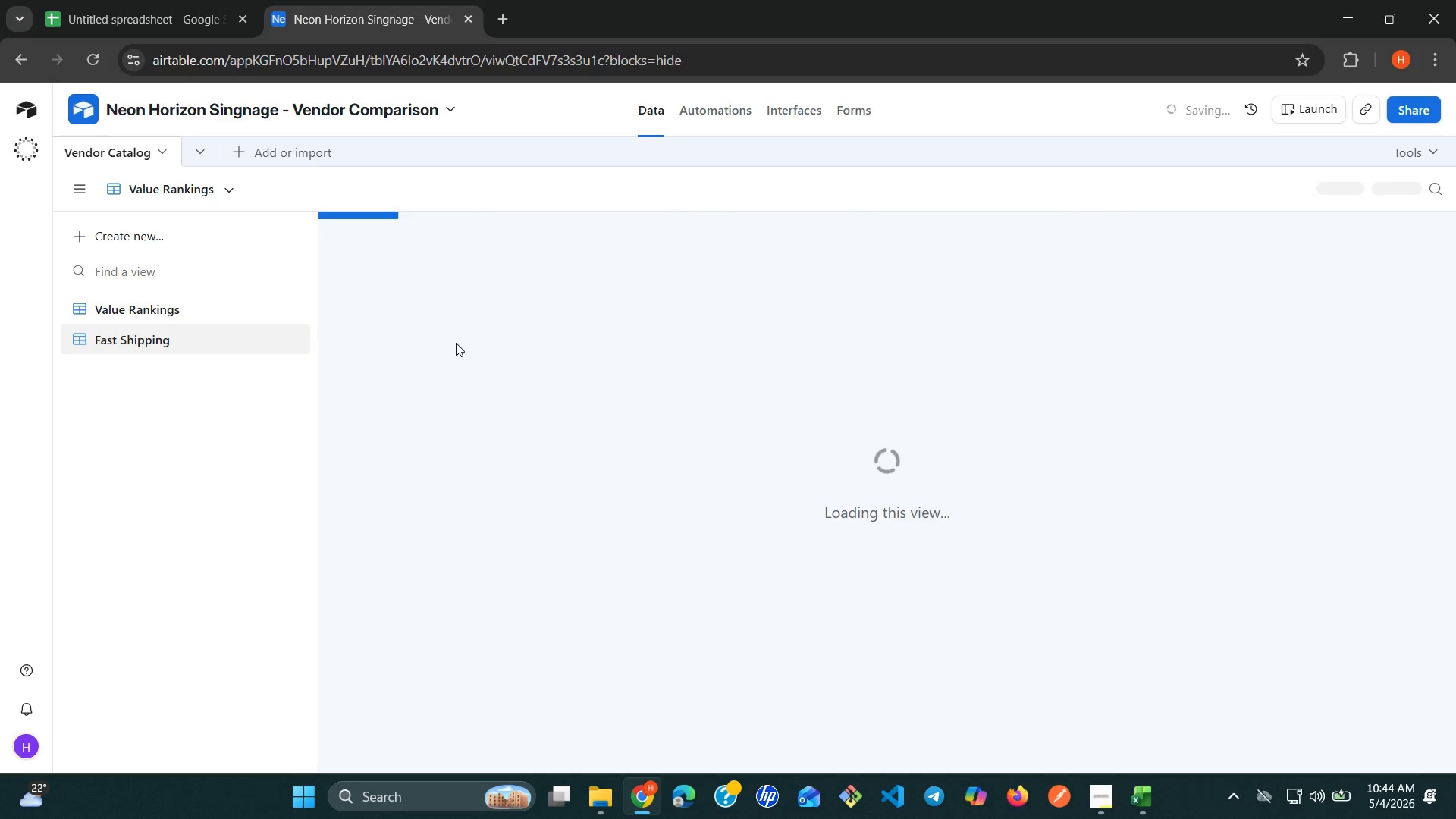 
mouse_move([701, 350])
 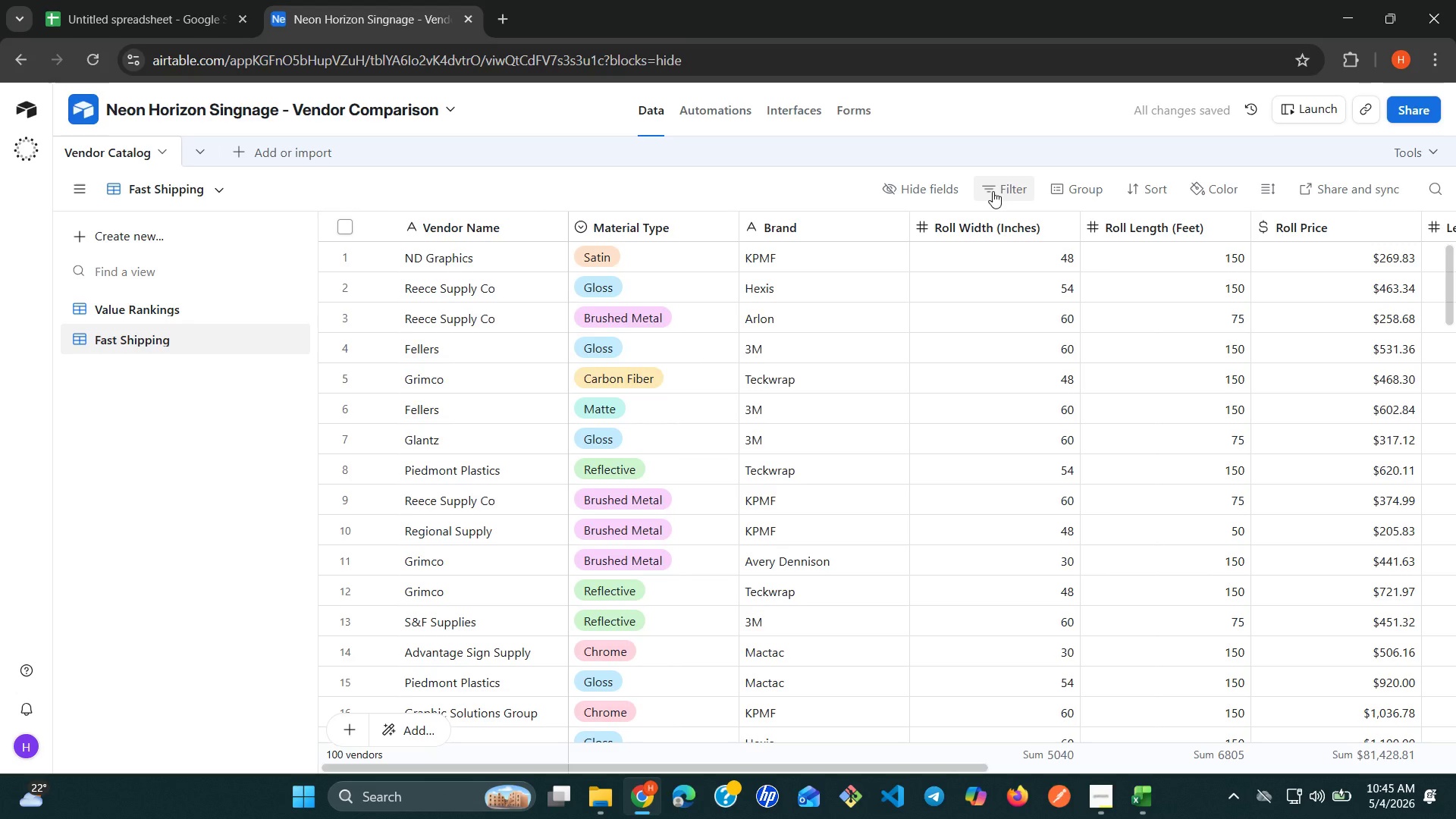 
left_click([996, 190])
 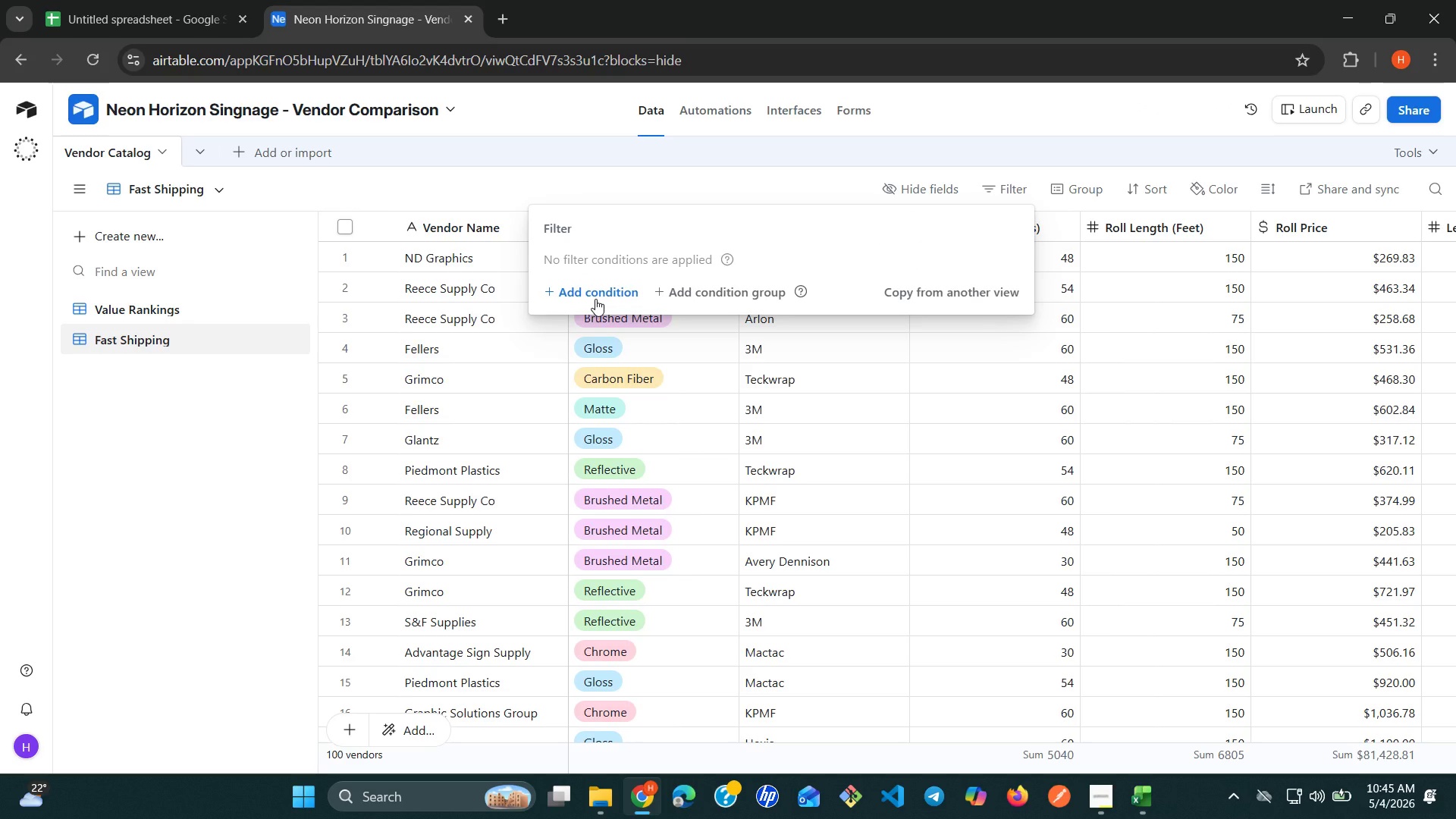 
left_click([595, 299])
 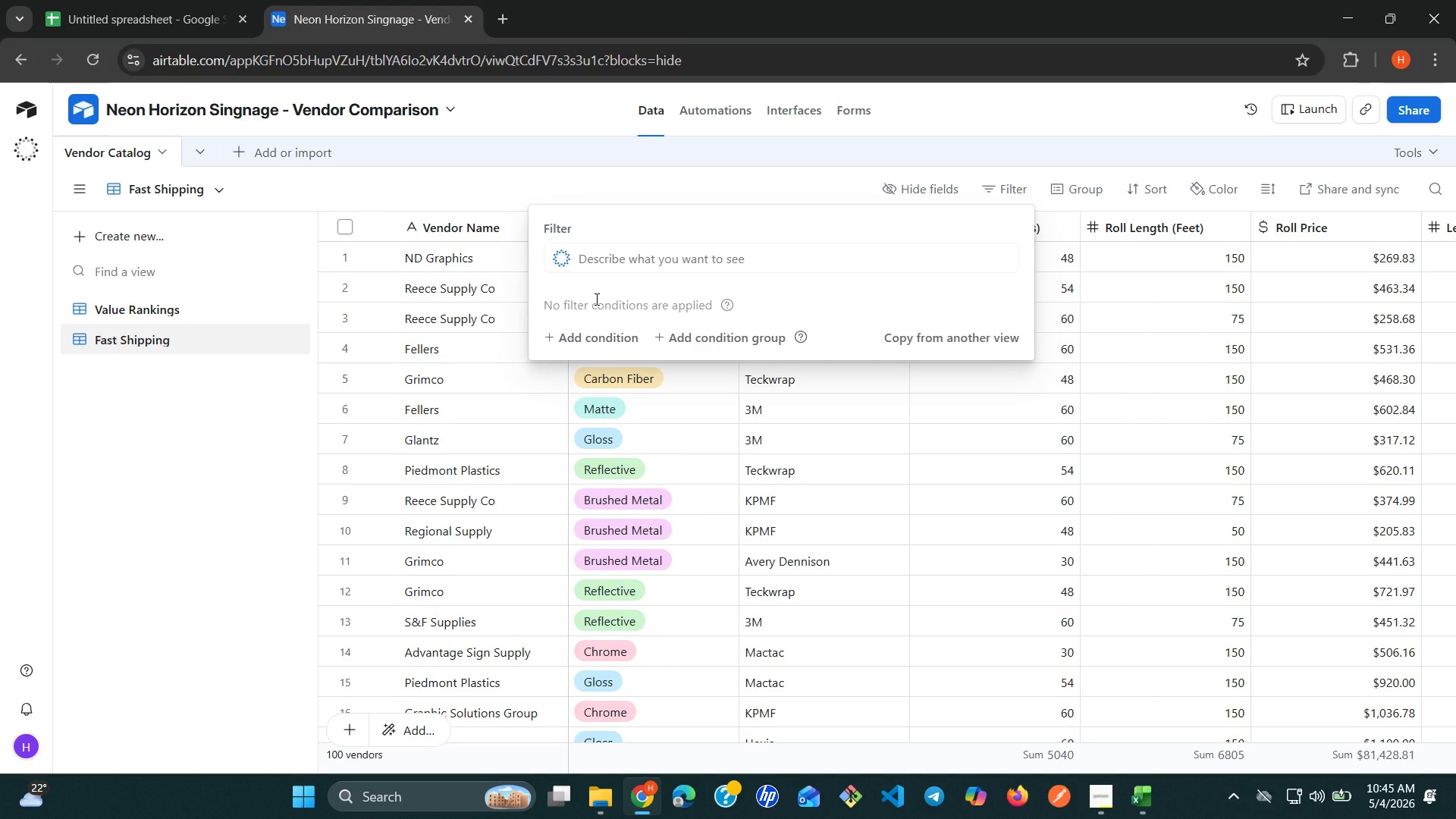 
hold_key(key=ShiftLeft, duration=1.34)
 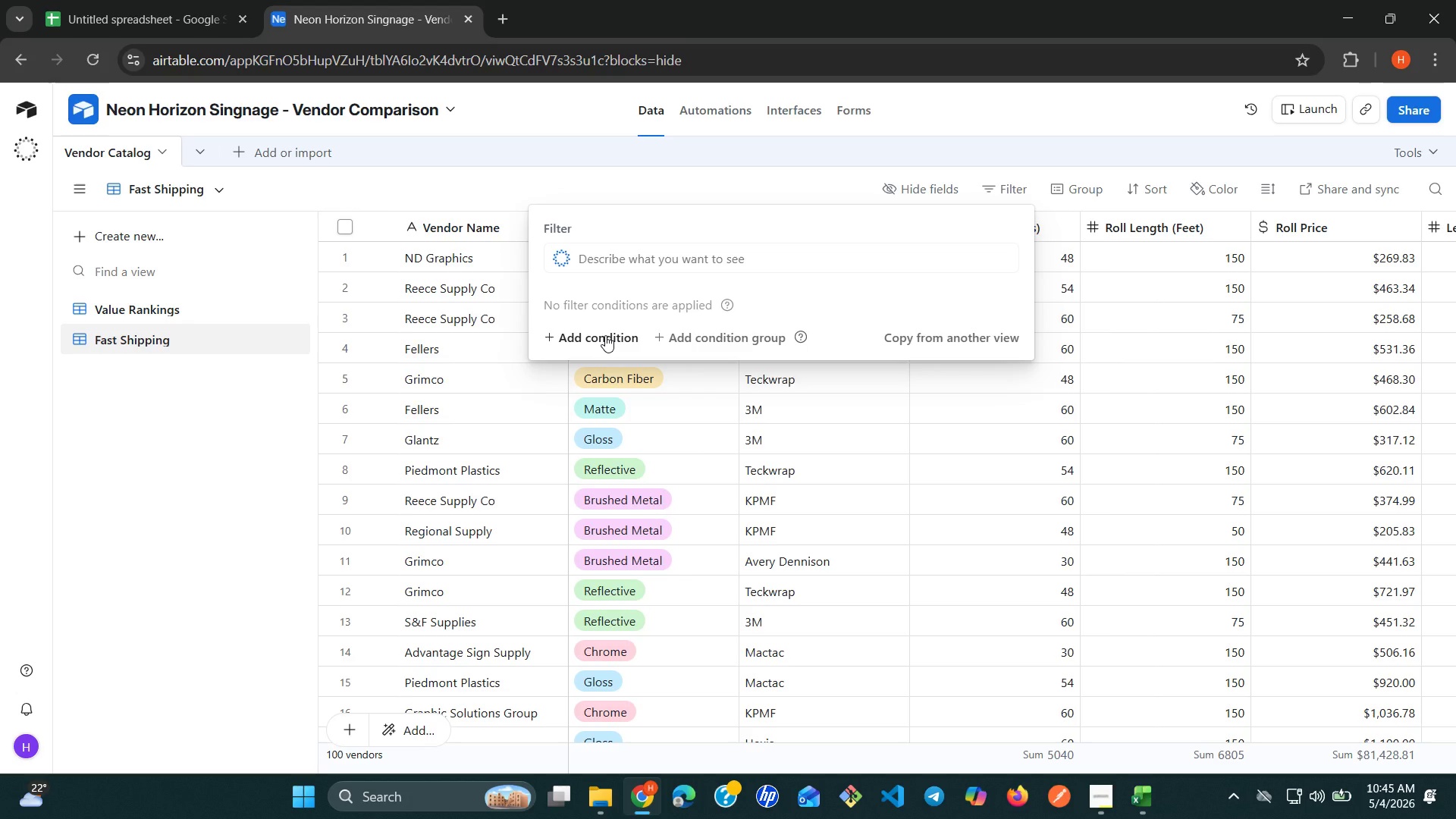 
left_click([605, 335])
 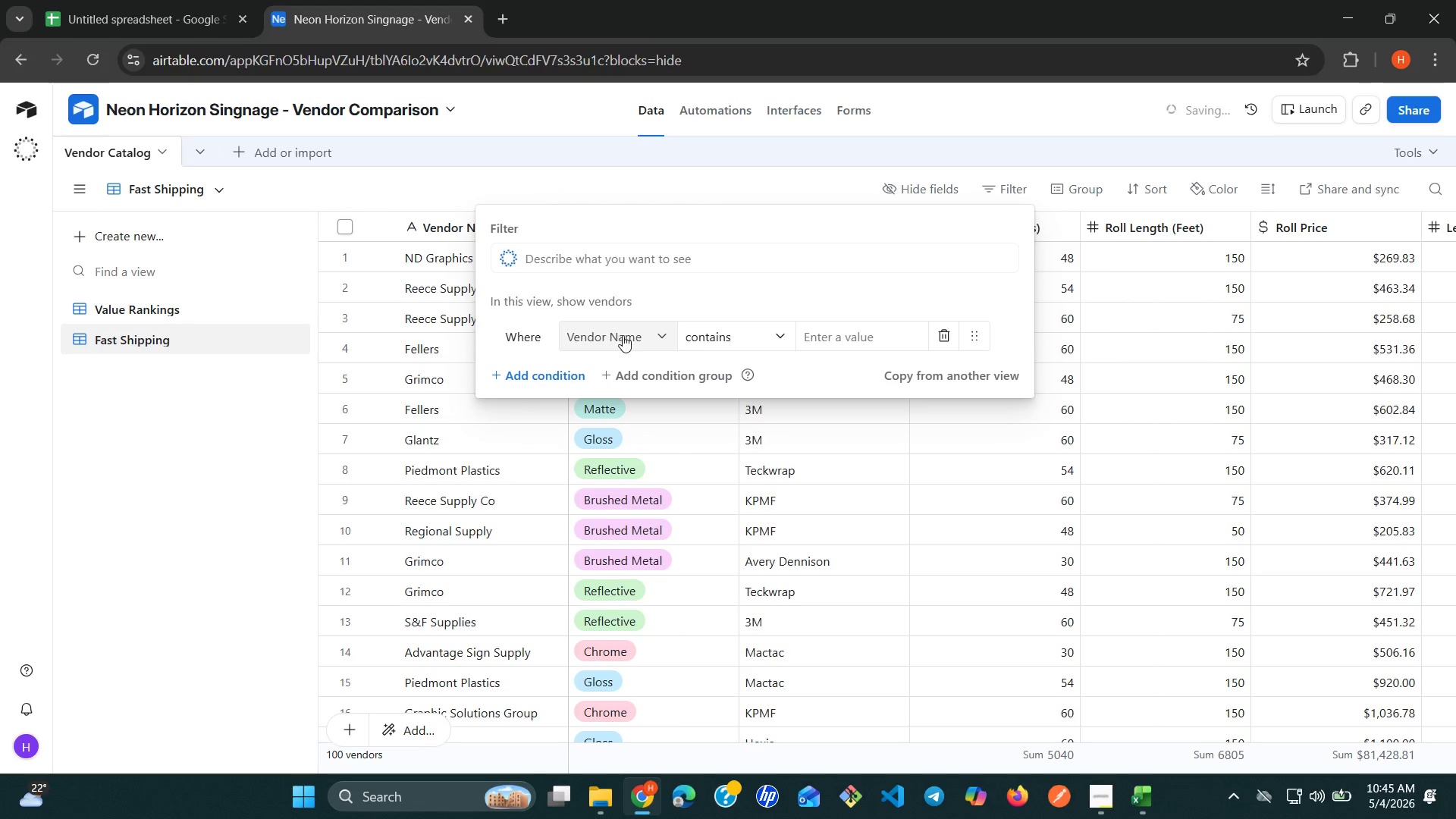 
left_click([640, 334])
 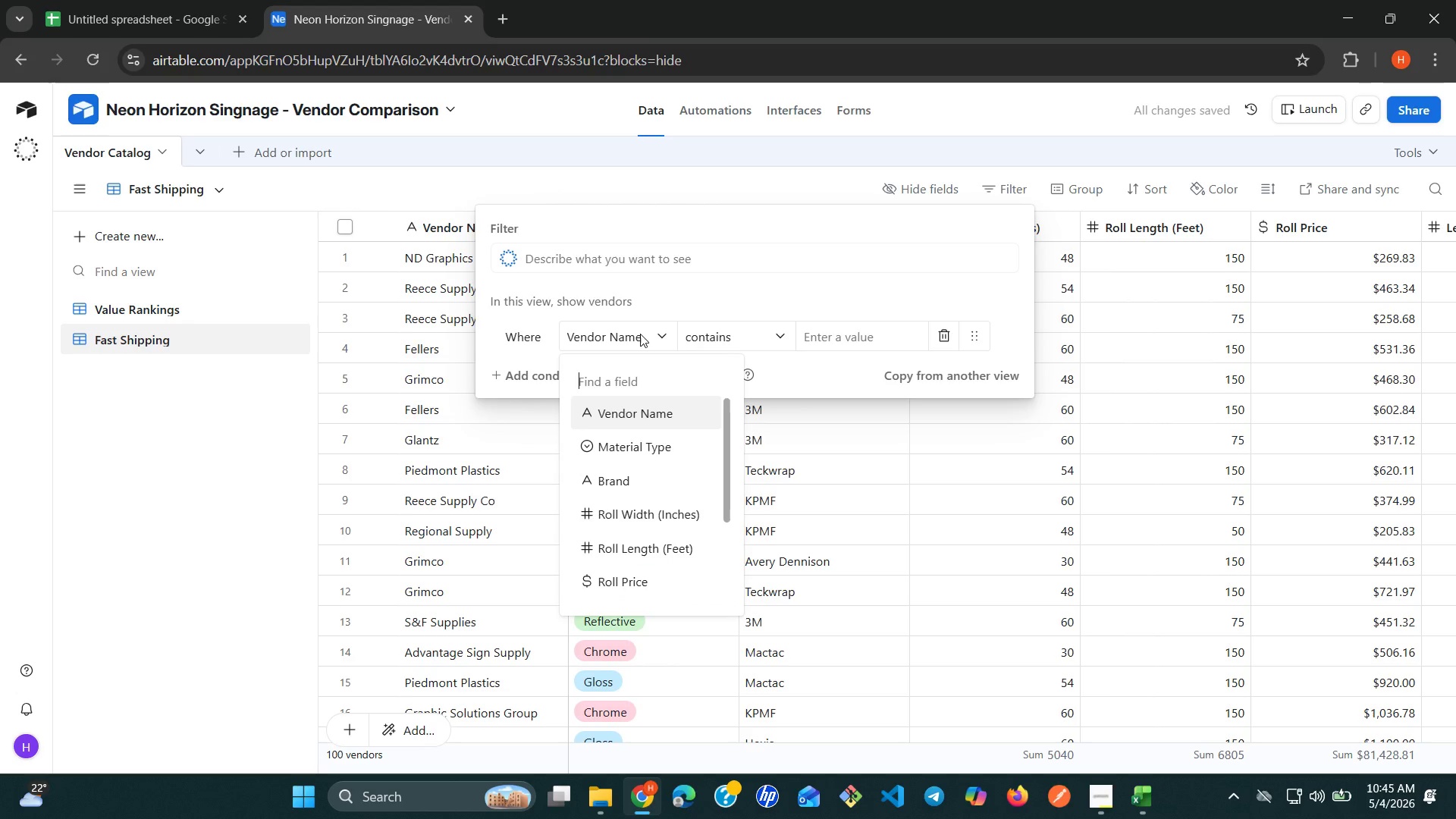 
key(Shift+ShiftLeft)
 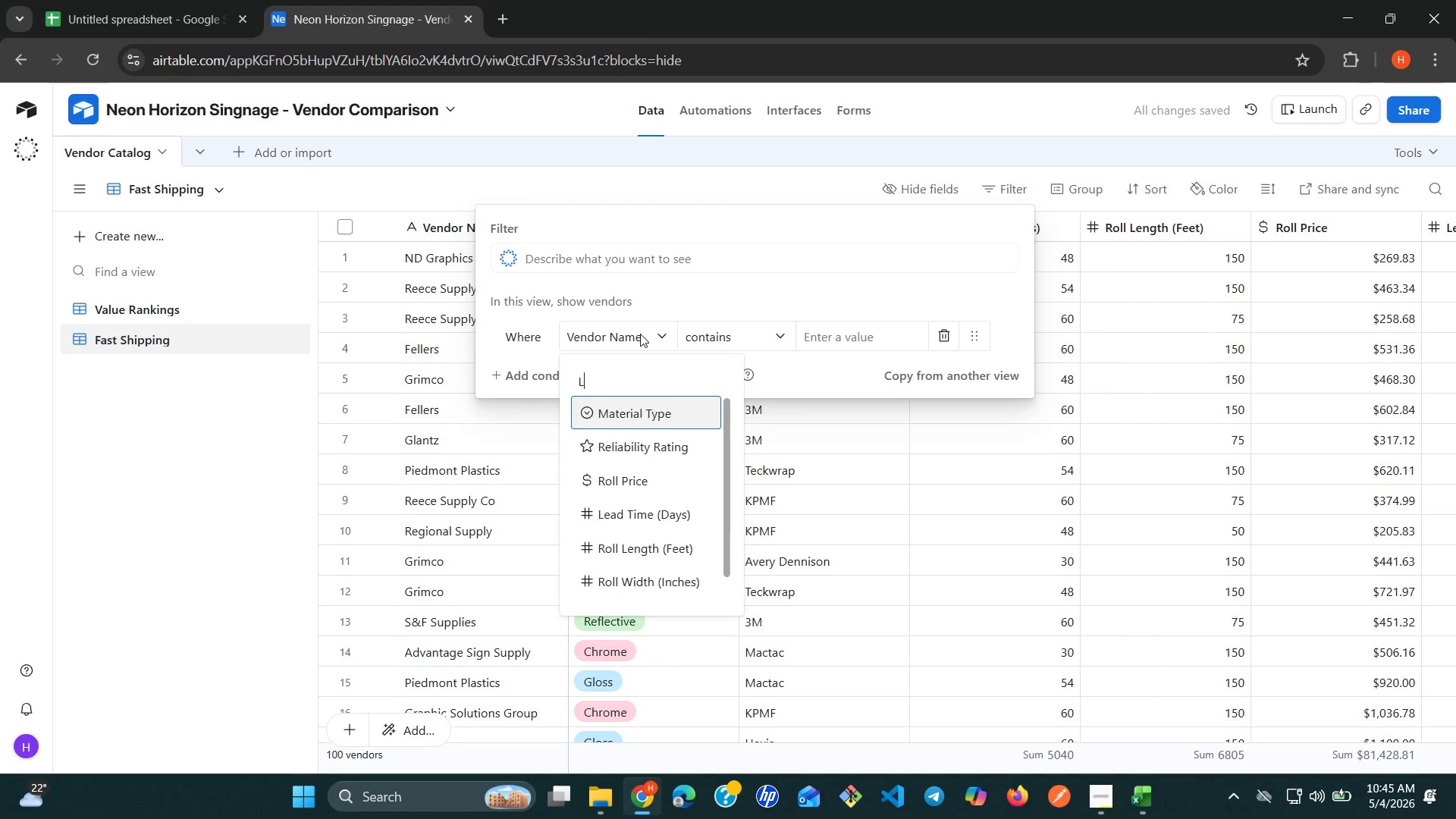 
key(Shift+L)
 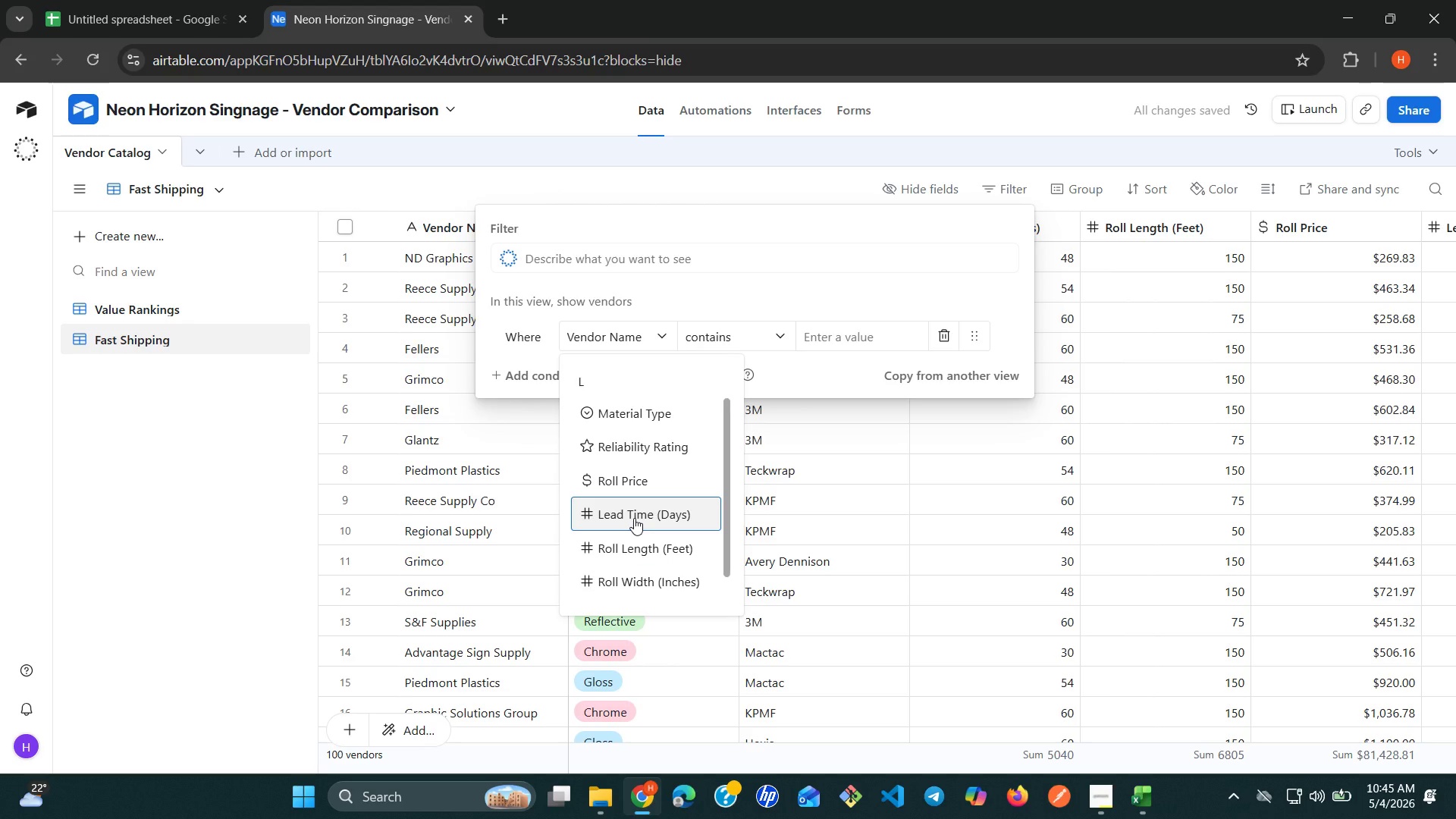 
left_click([634, 518])
 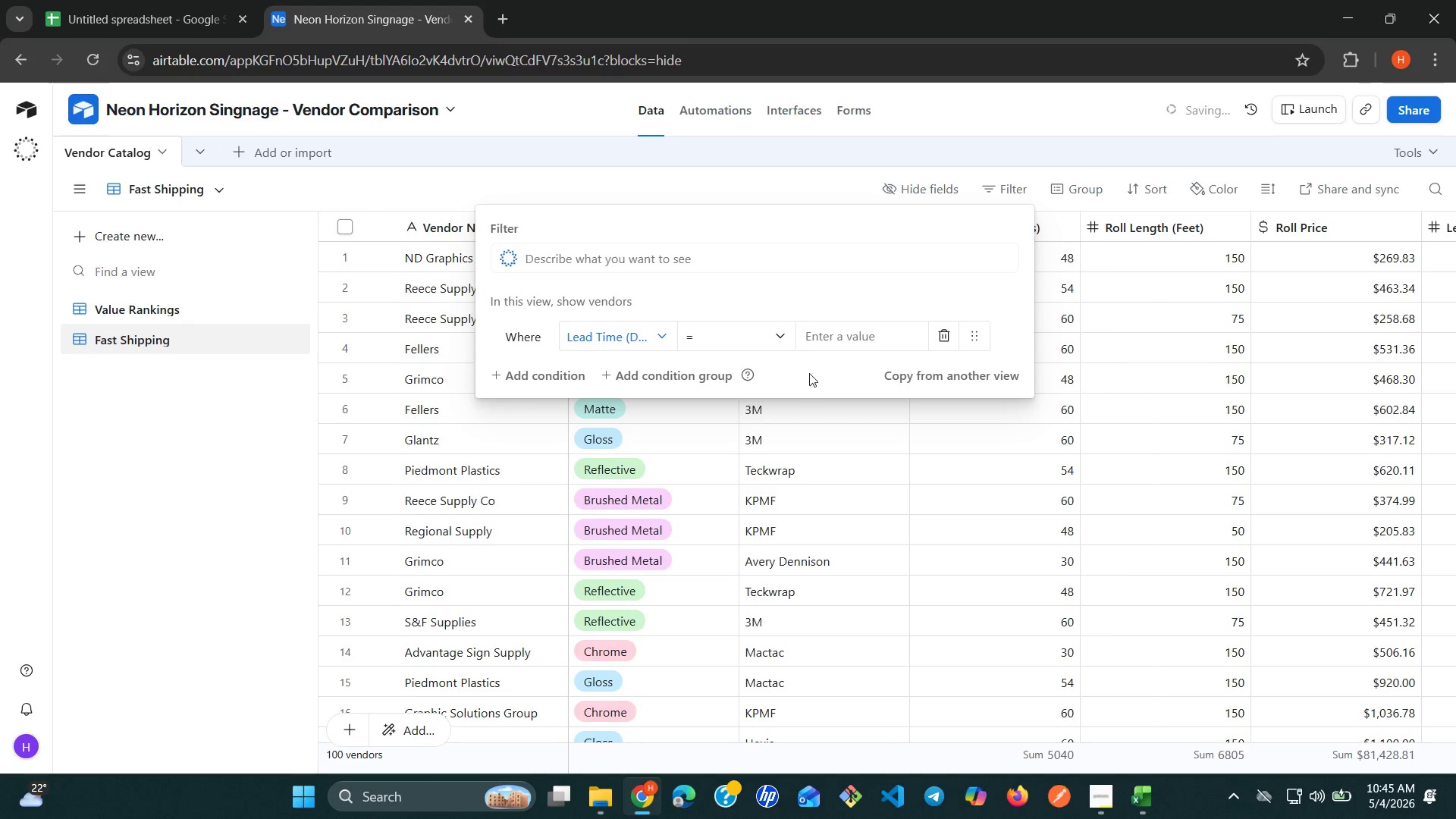 
left_click([783, 342])
 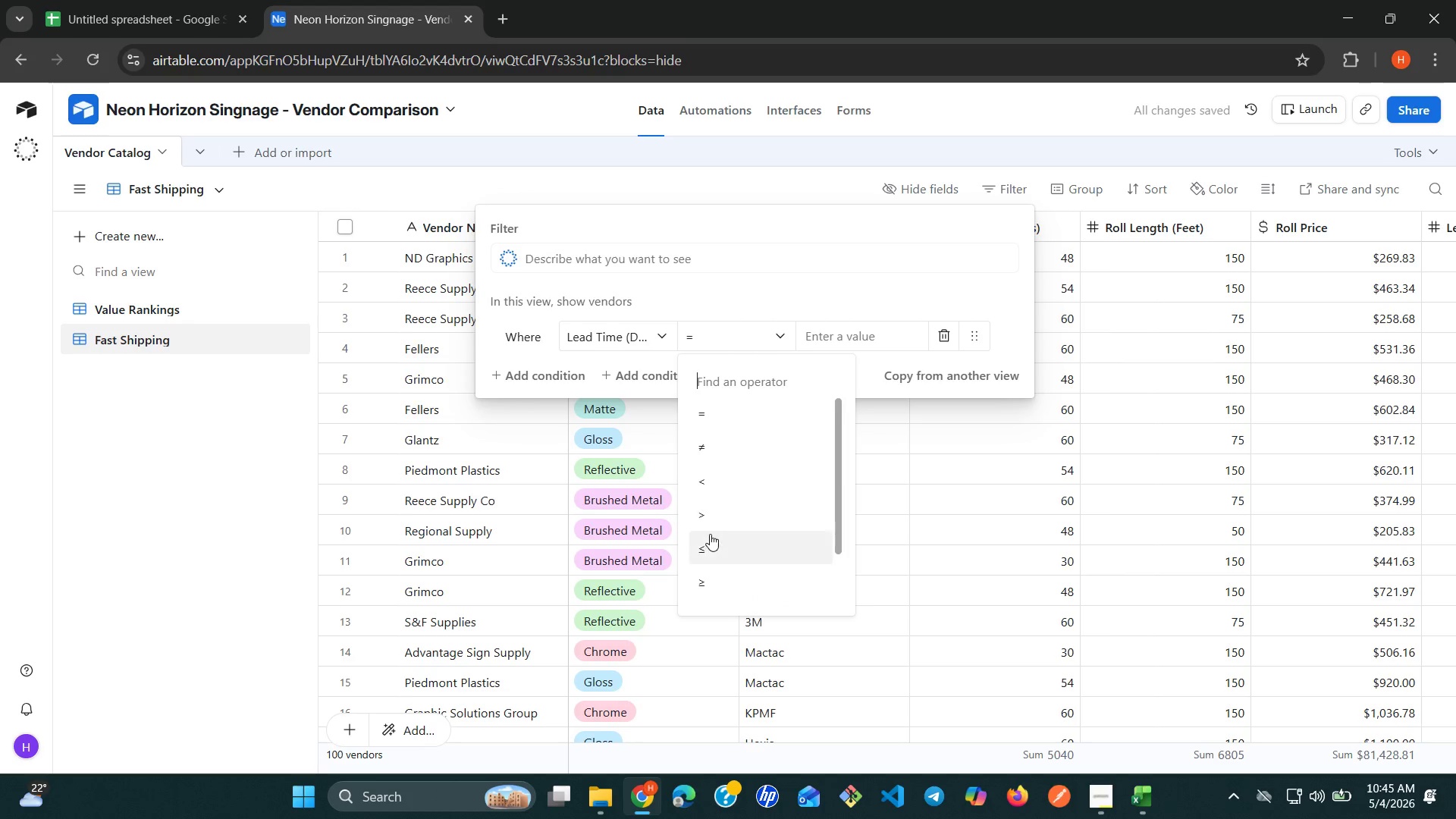 
left_click([710, 540])
 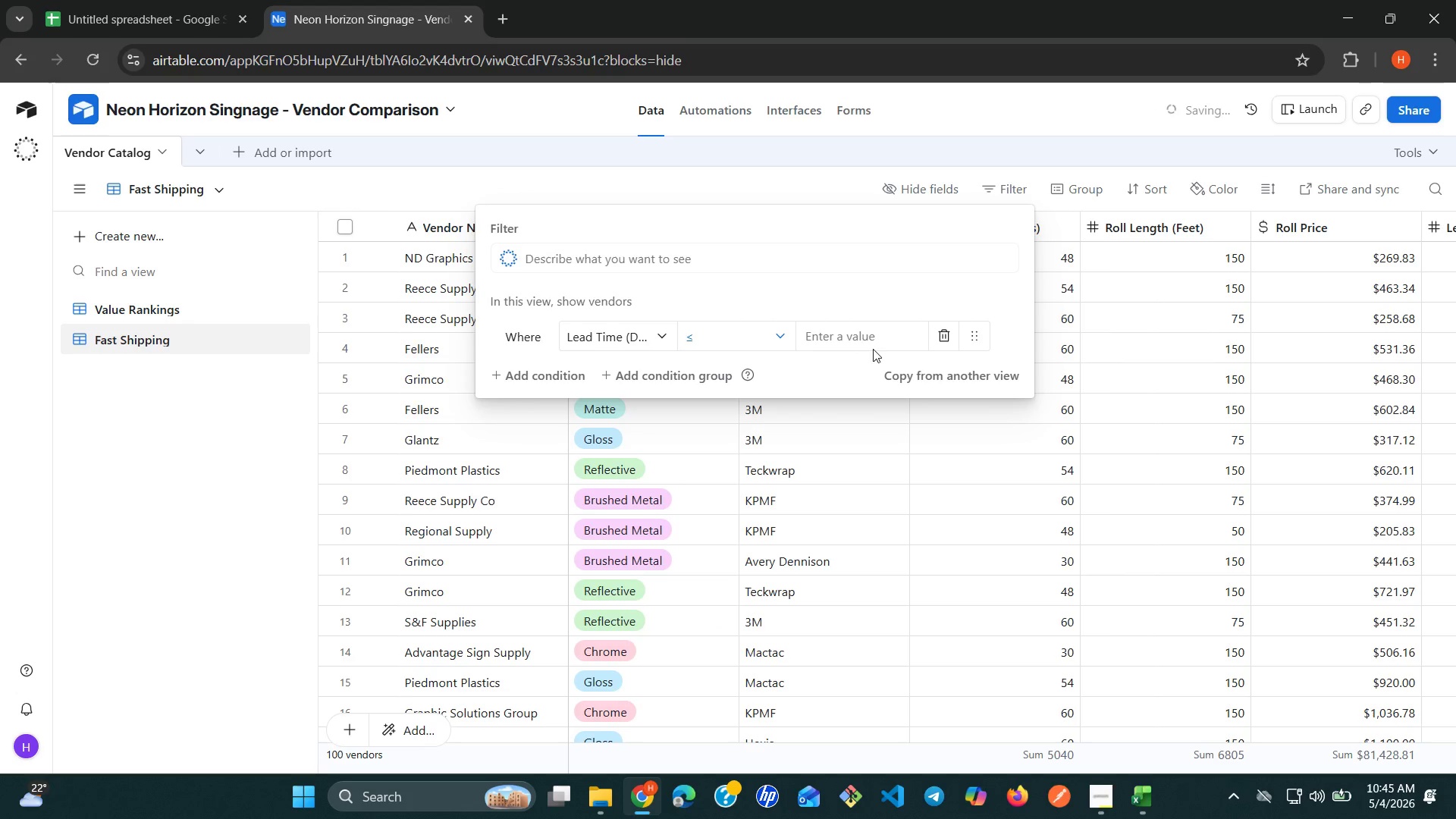 
left_click([868, 339])
 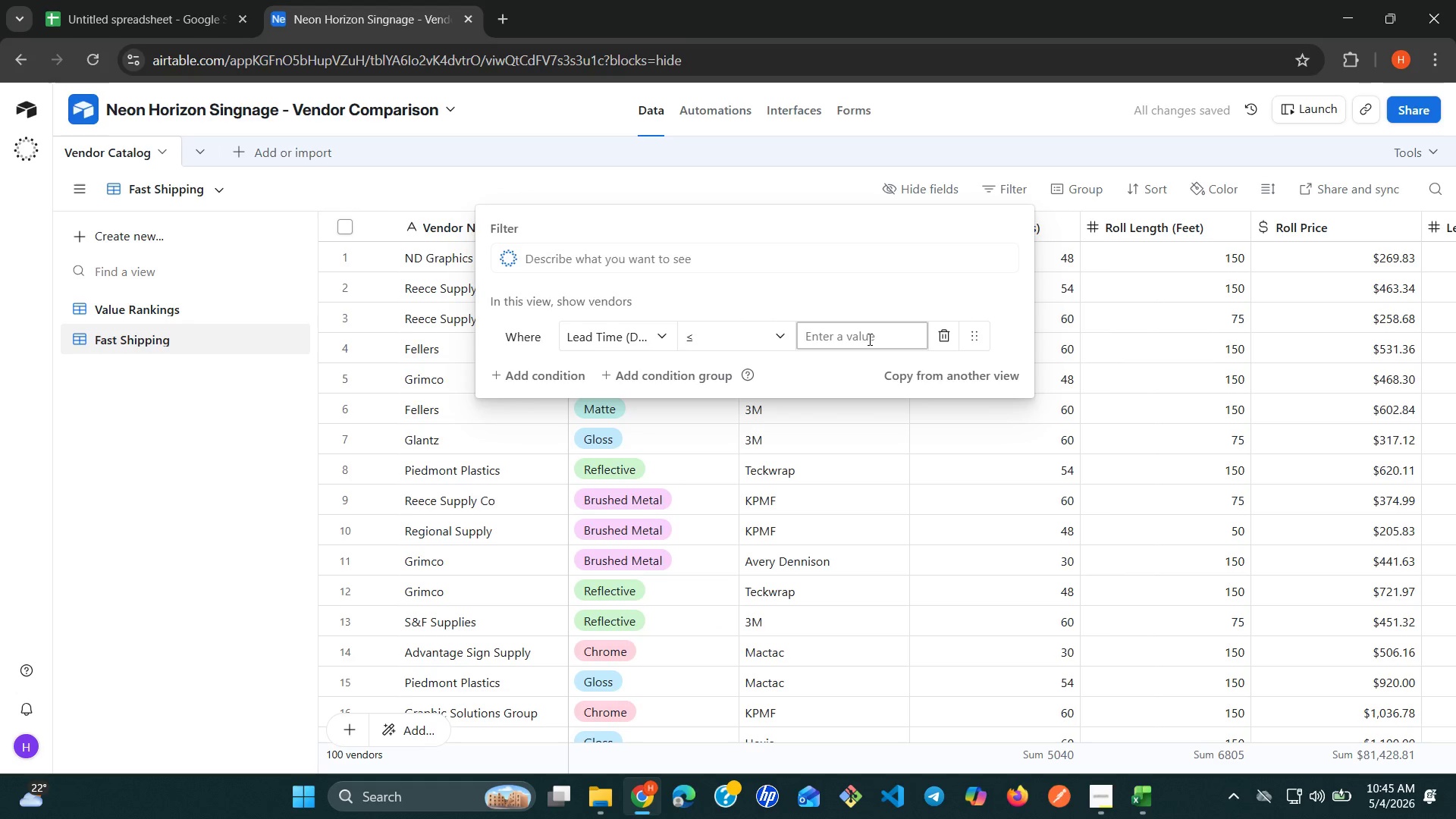 
key(3)
 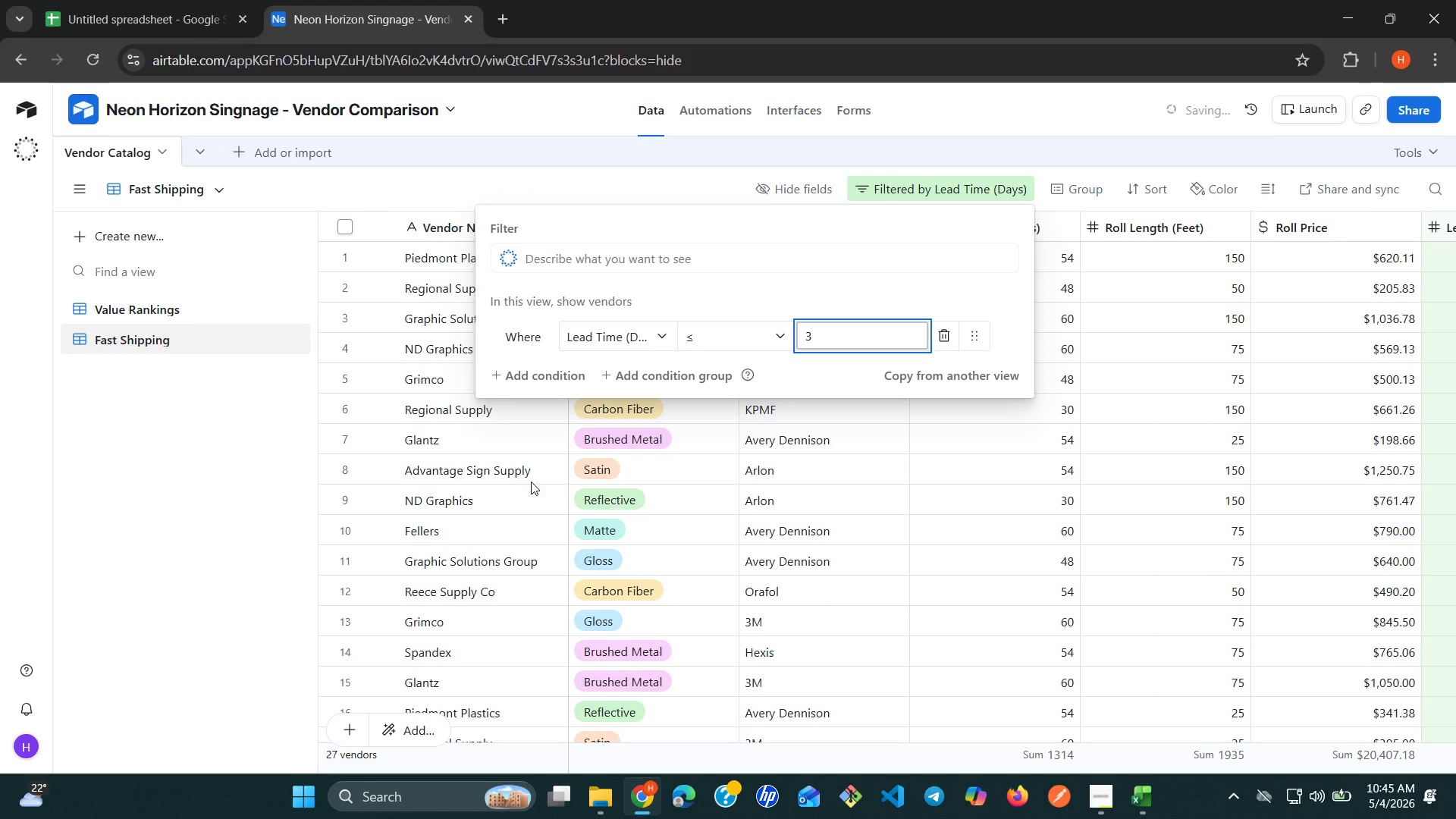 
left_click([267, 461])
 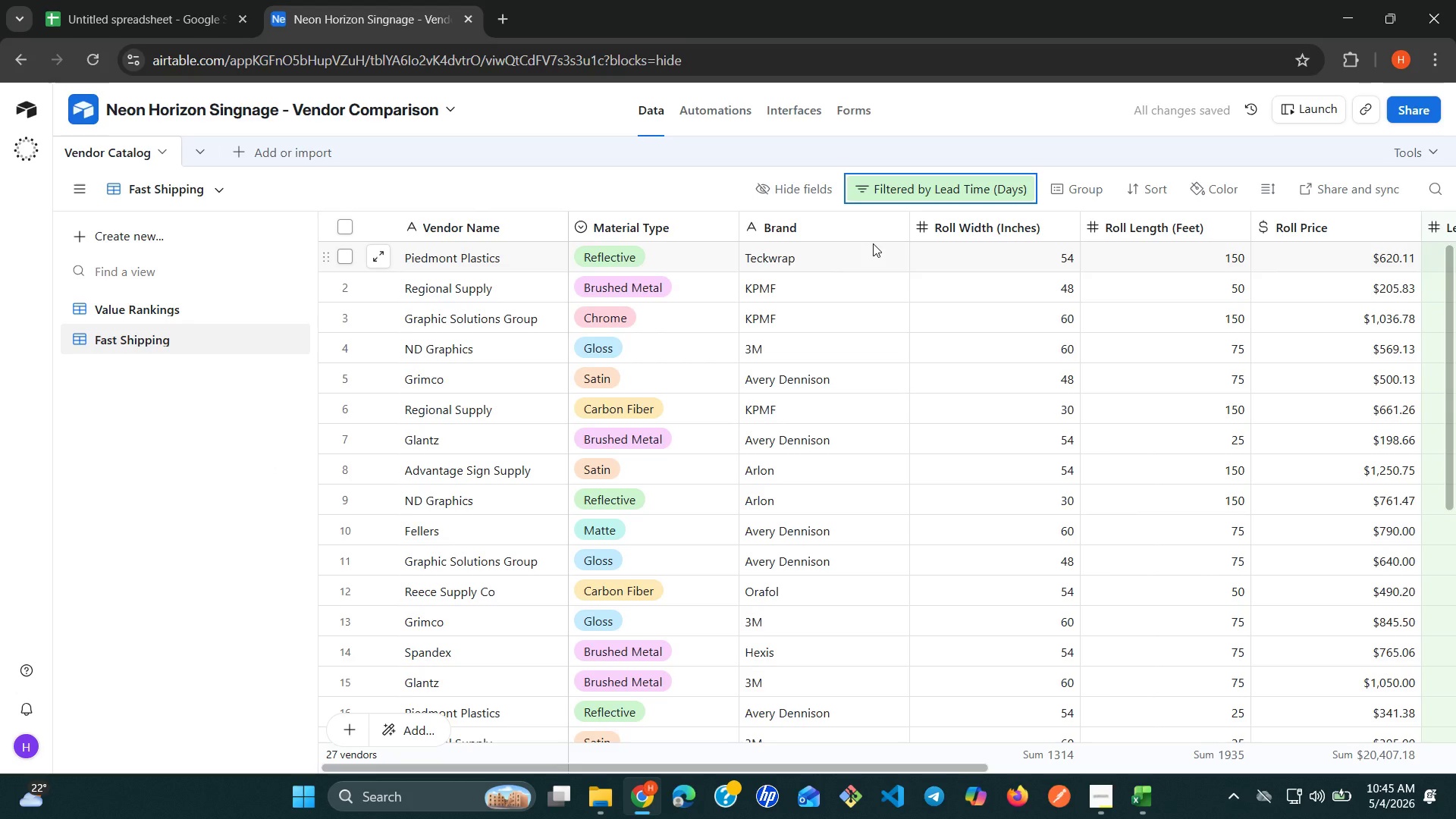 
wait(9.23)
 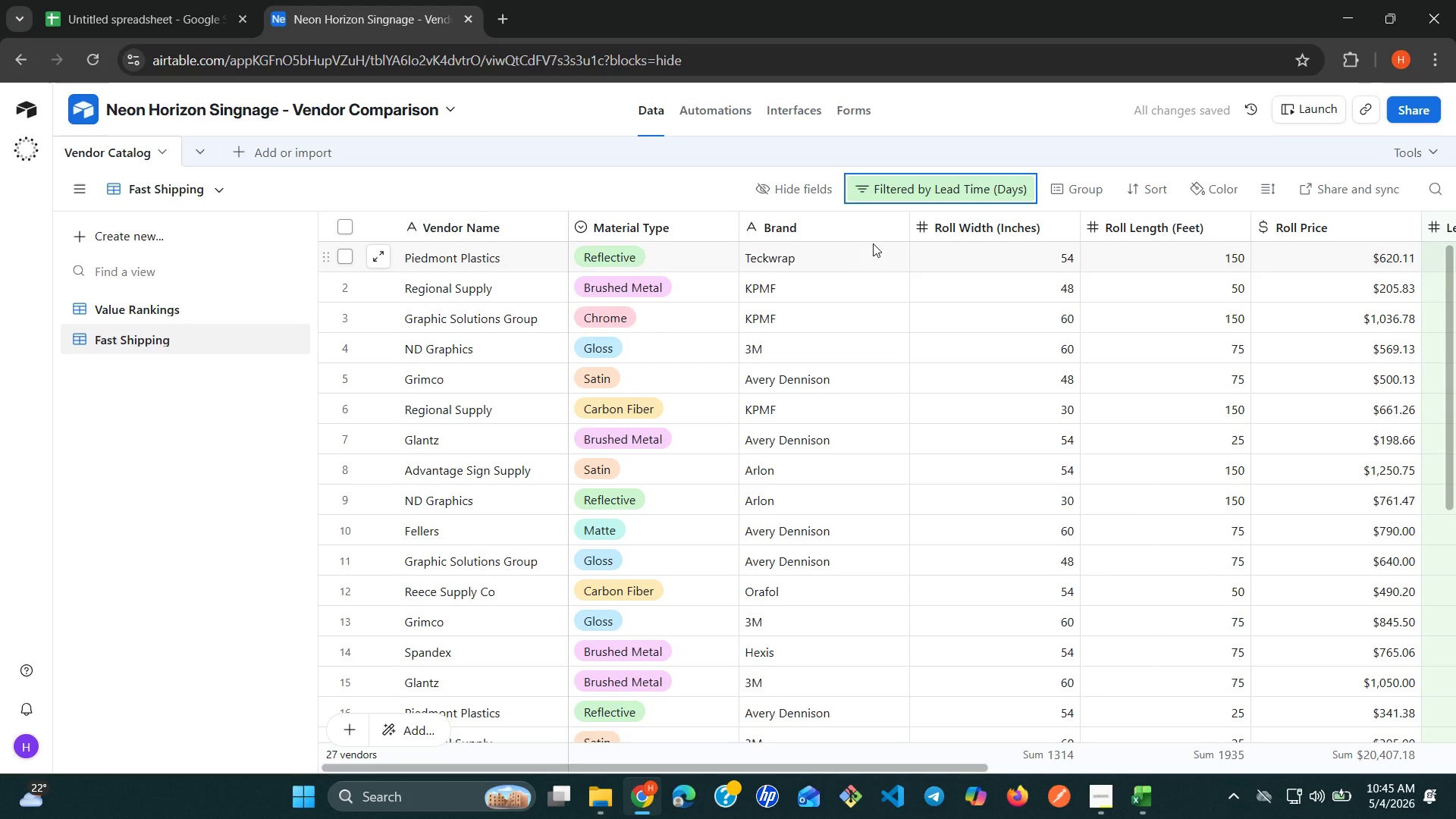 
left_click([227, 233])
 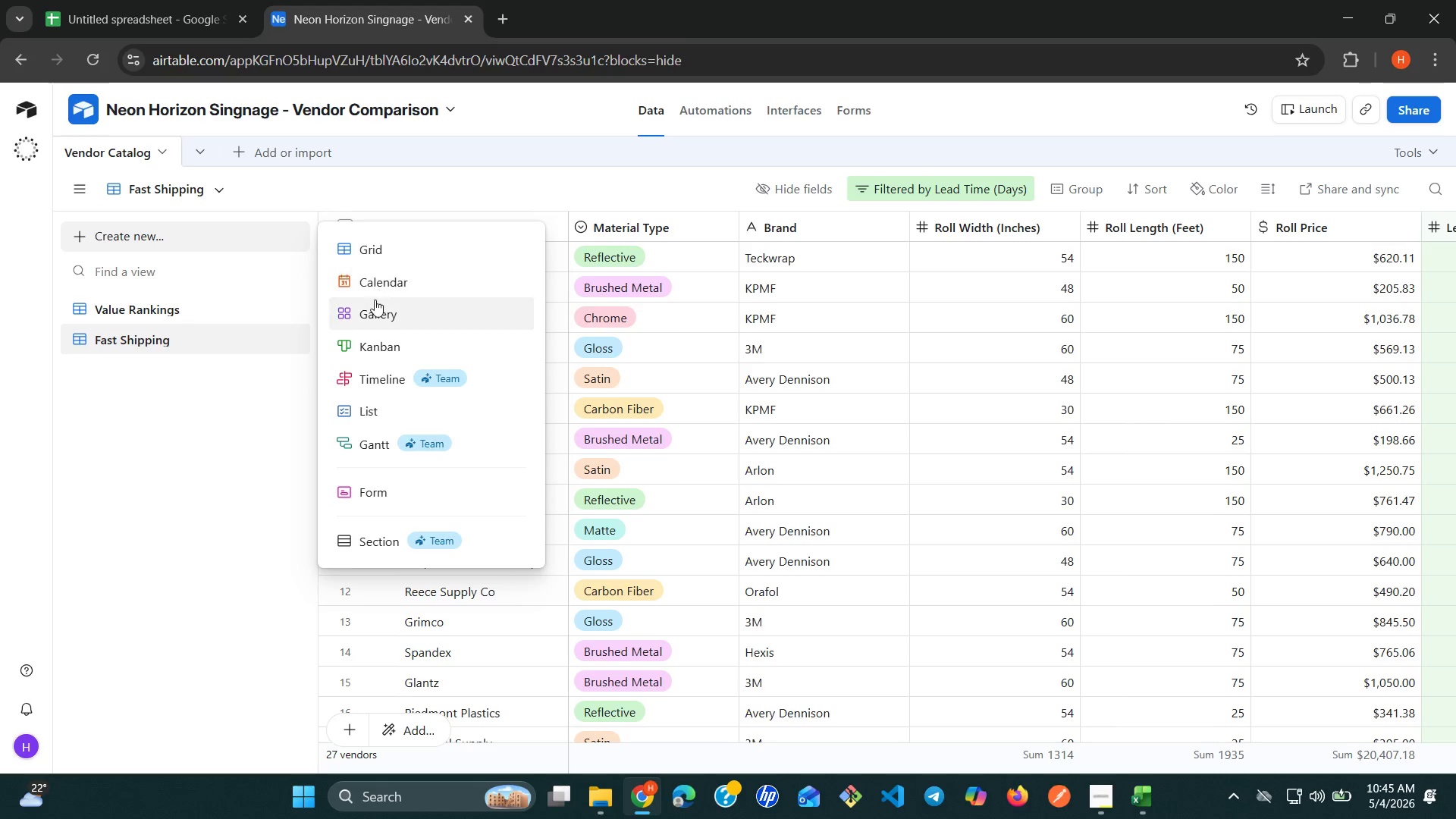 
left_click([375, 311])
 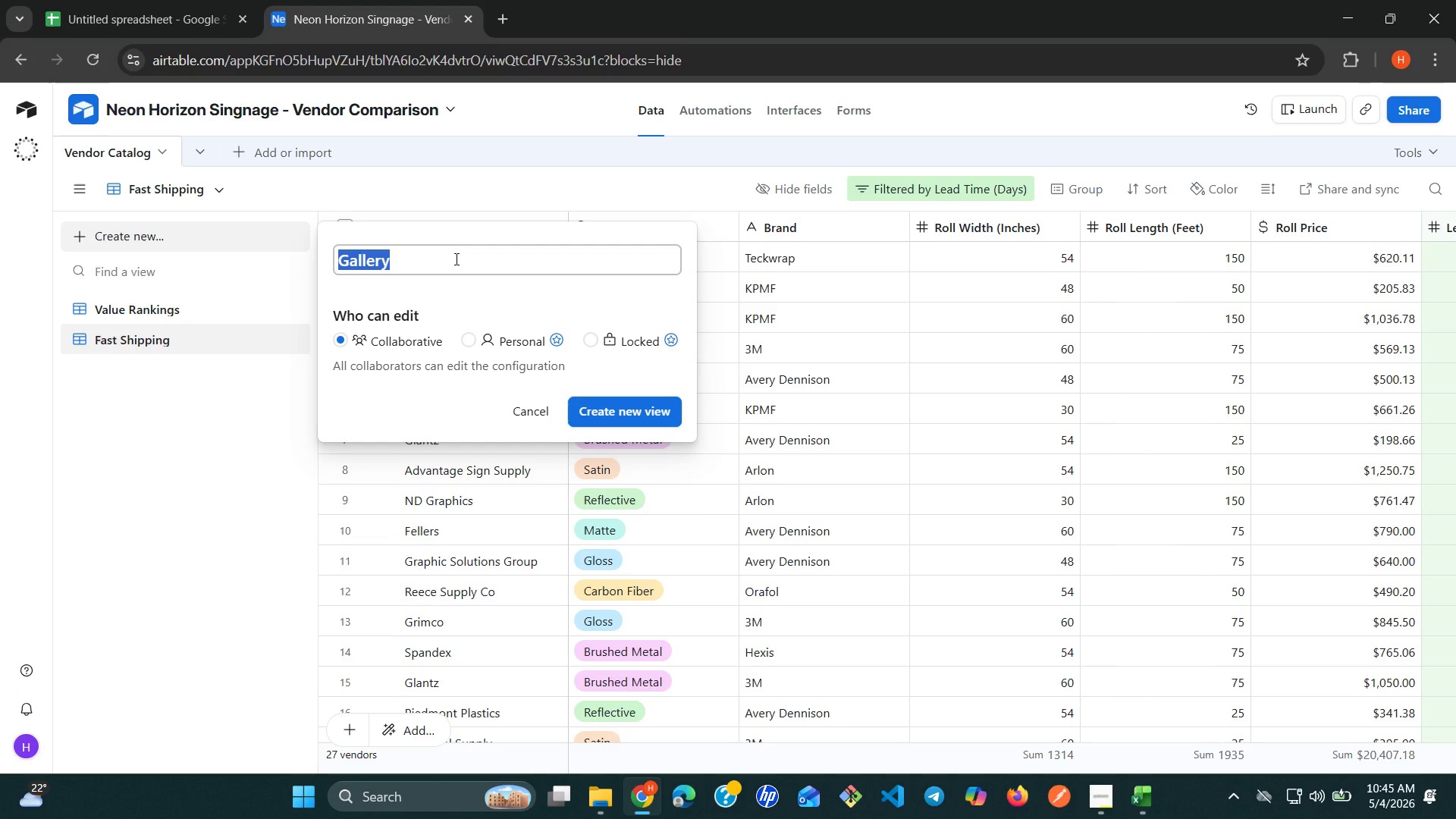 
type(Vendor Material Gallery)
 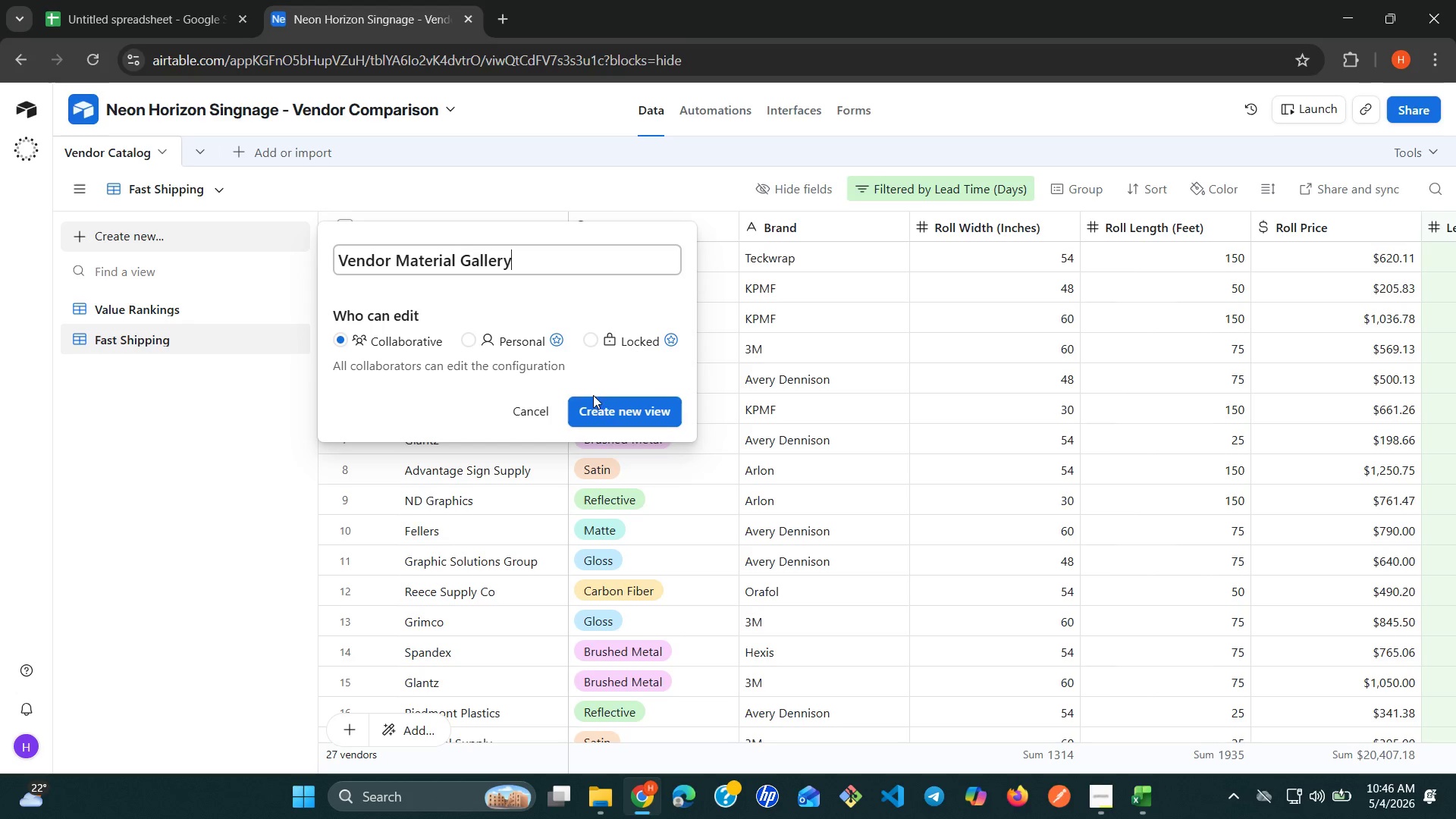 
left_click([616, 419])
 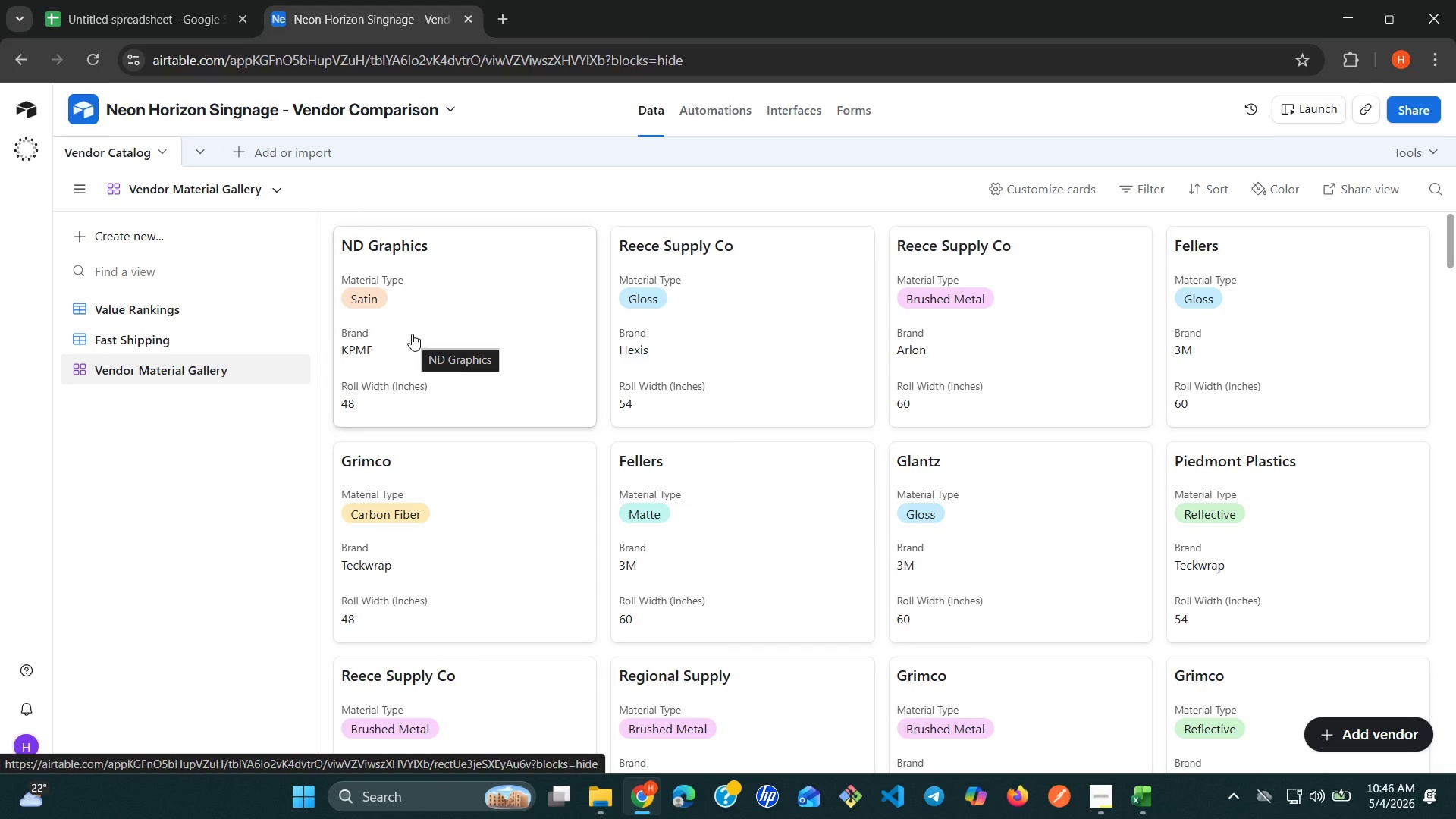 
wait(41.08)
 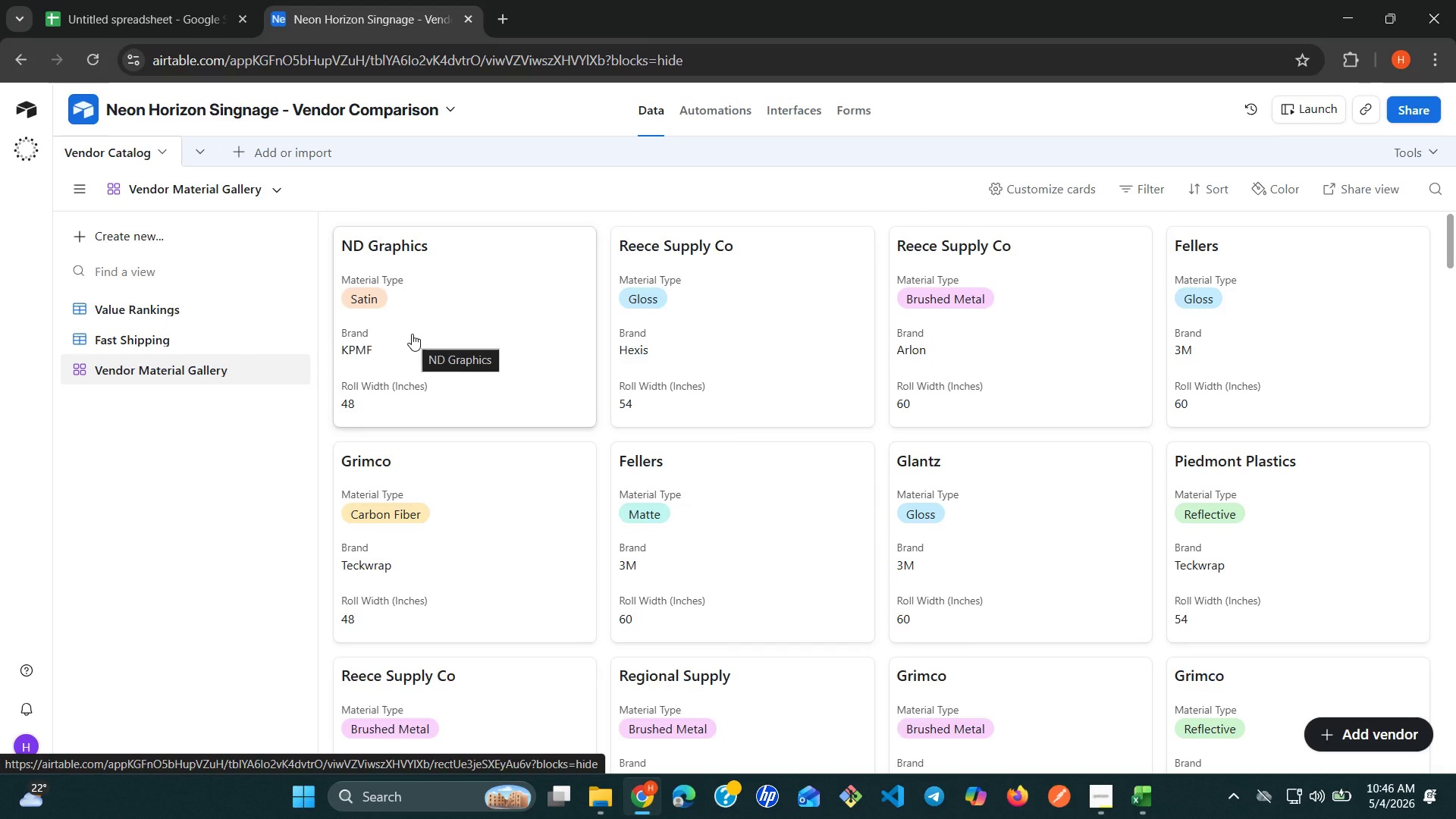 
double_click([412, 334])
 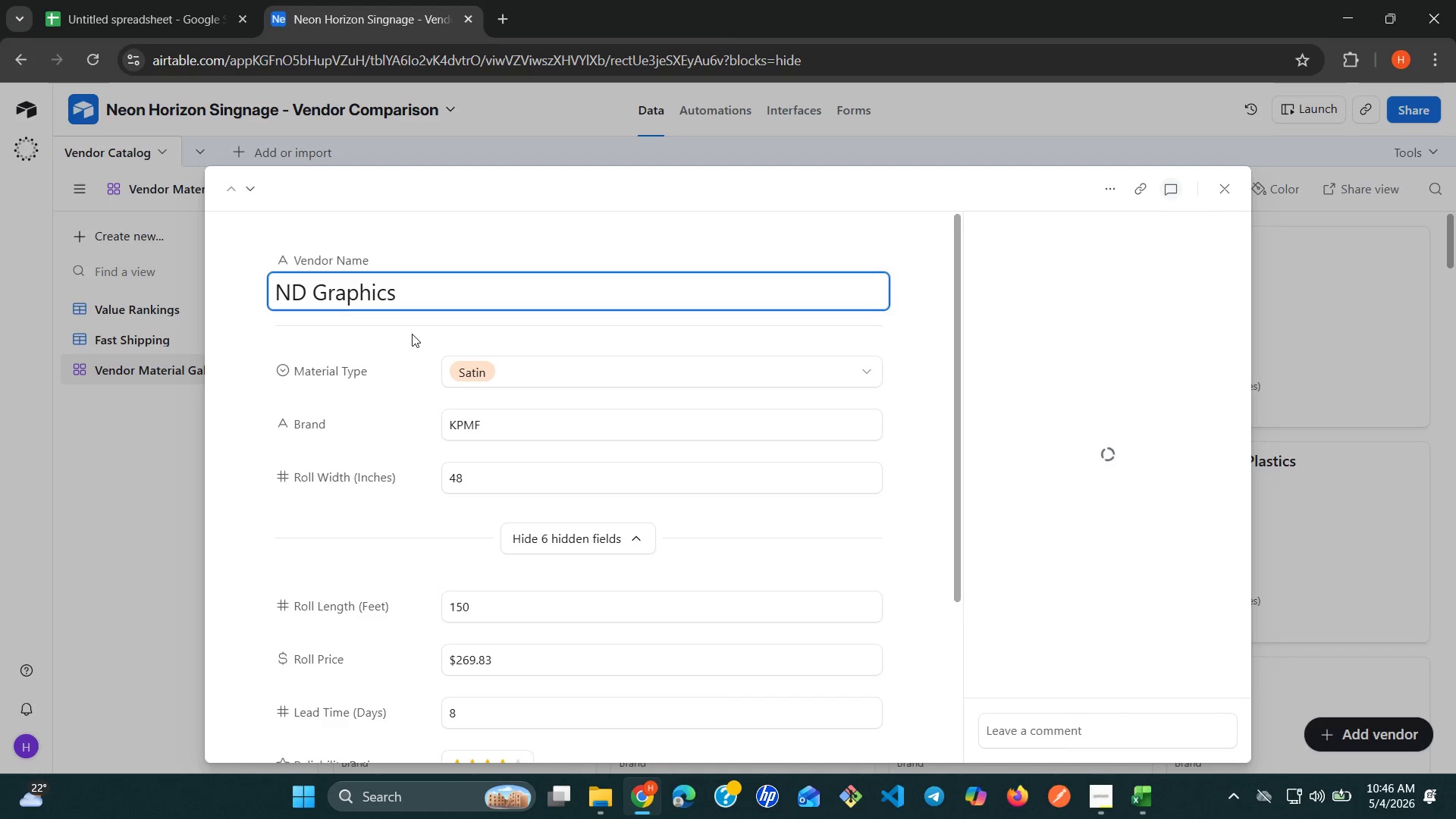 
wait(18.5)
 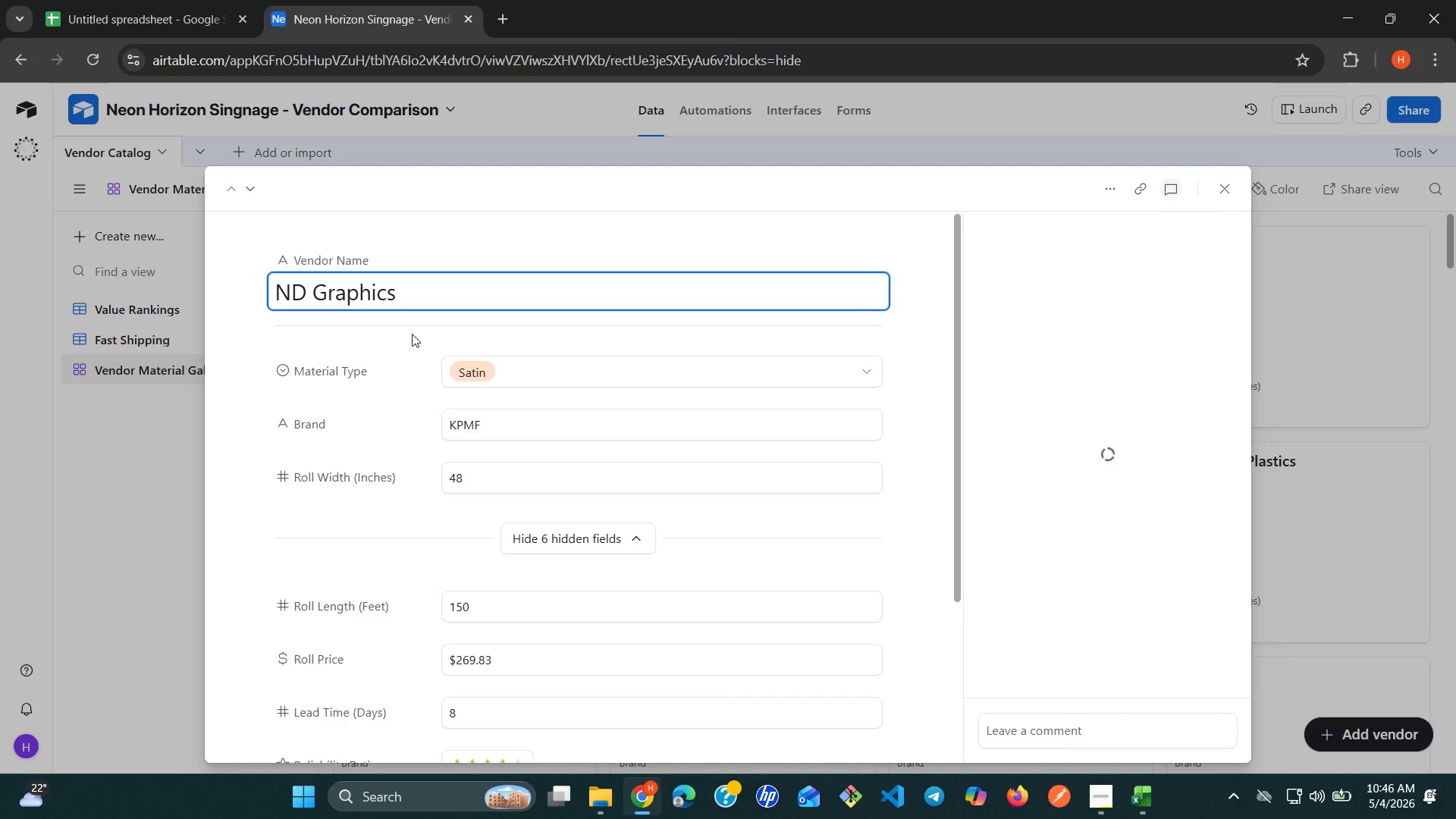 
double_click([424, 297])
 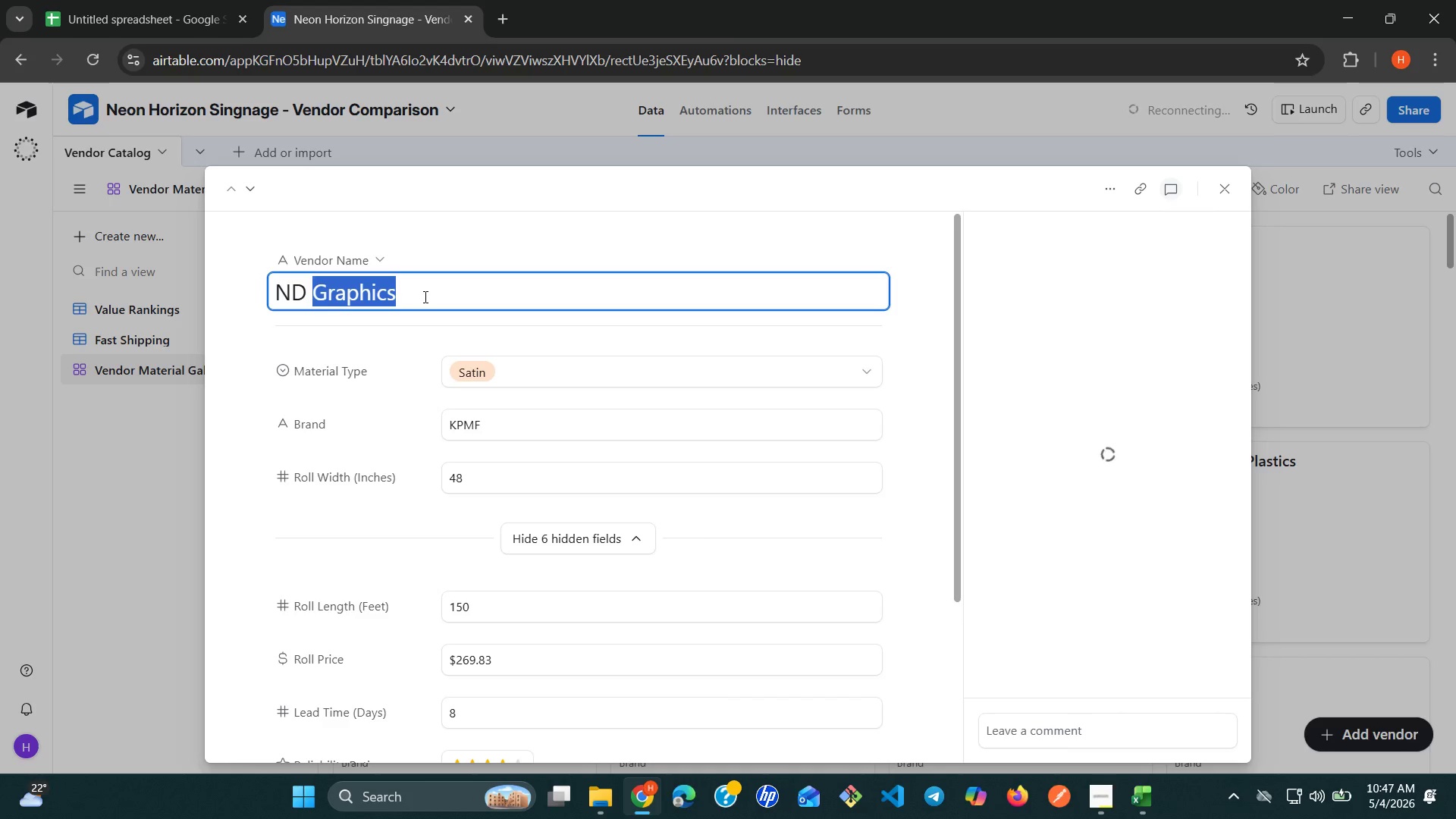 
triple_click([424, 297])
 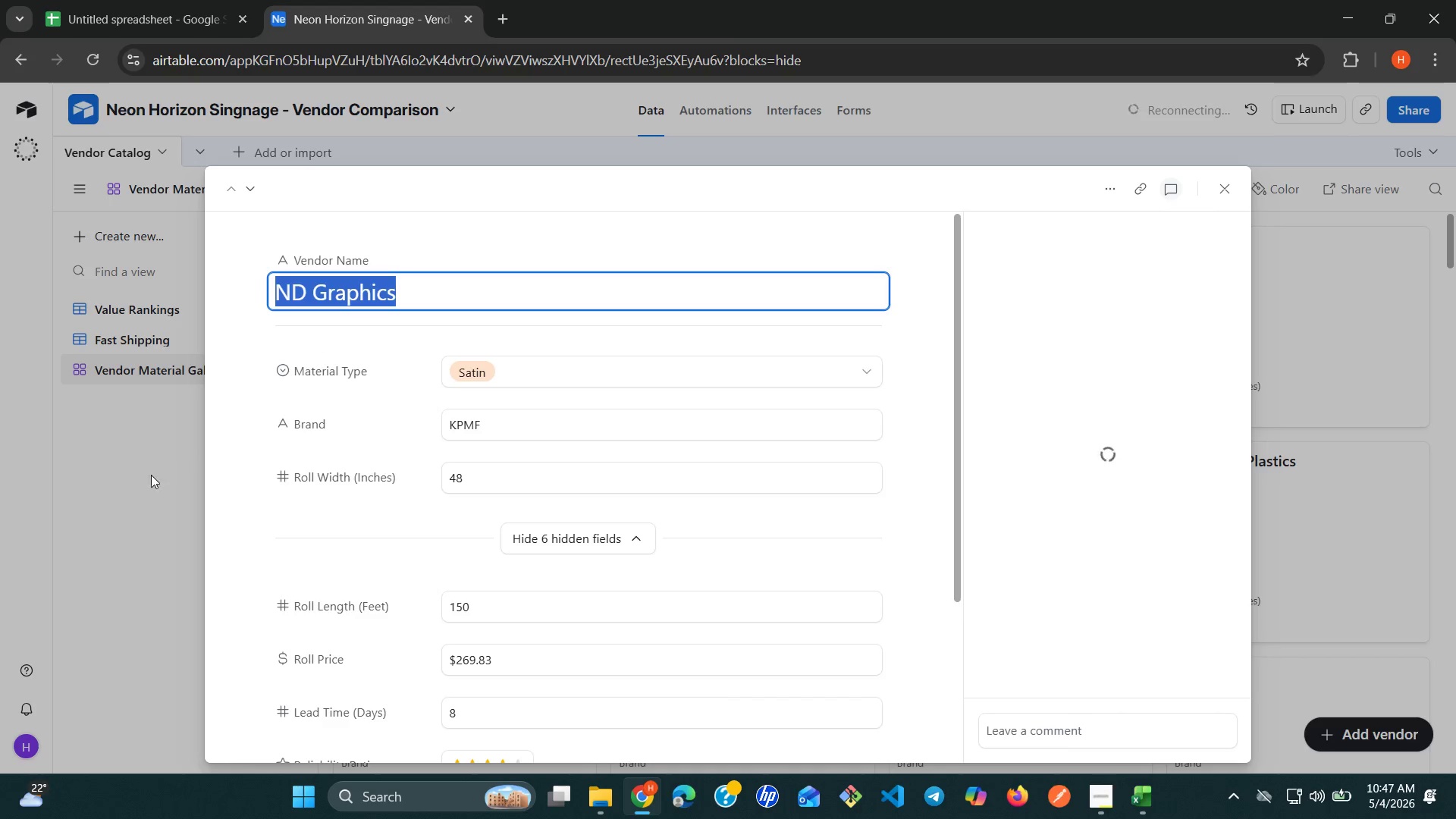 
left_click([128, 491])
 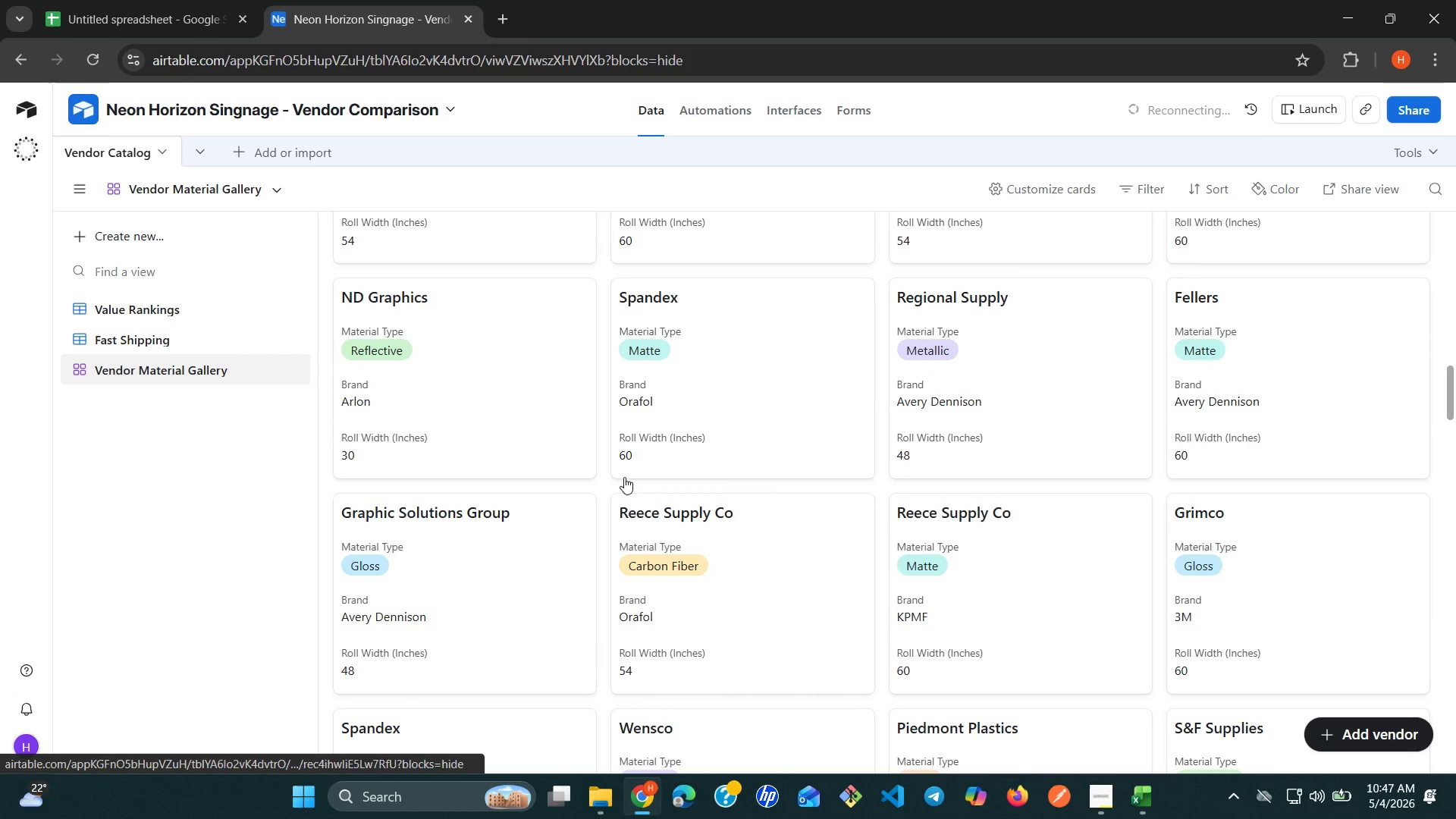 
wait(12.95)
 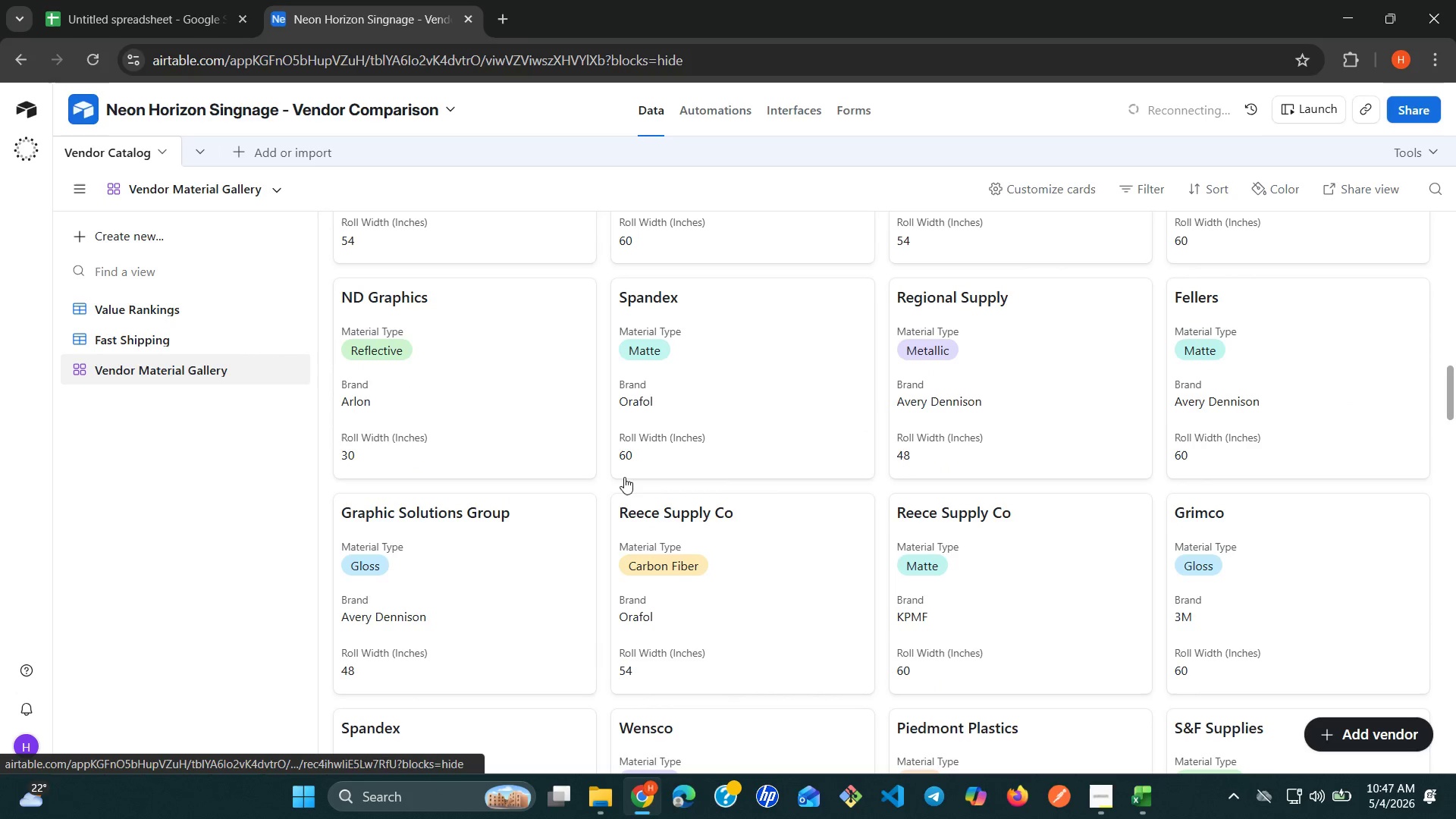 
double_click([419, 253])
 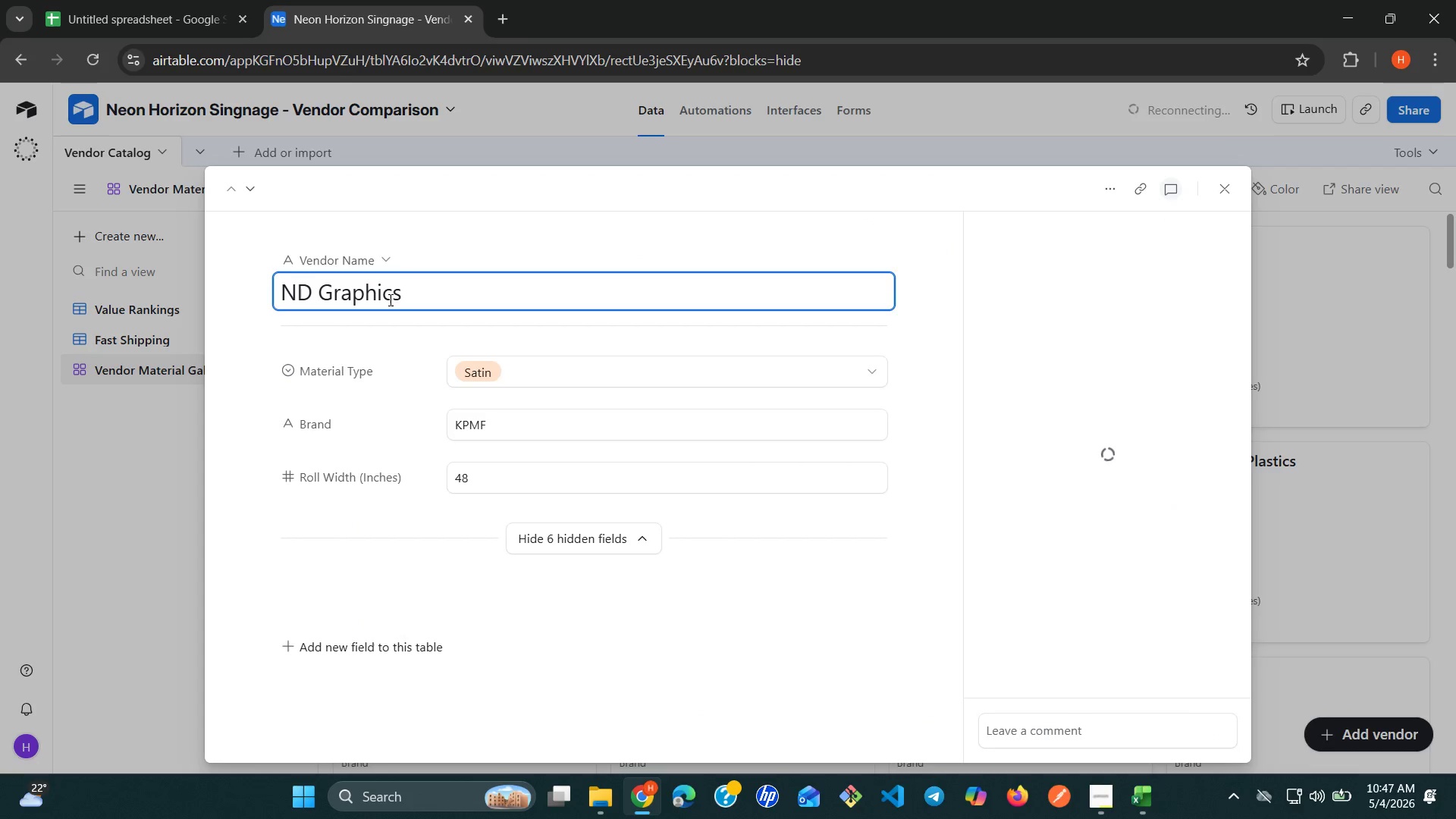 
double_click([389, 300])
 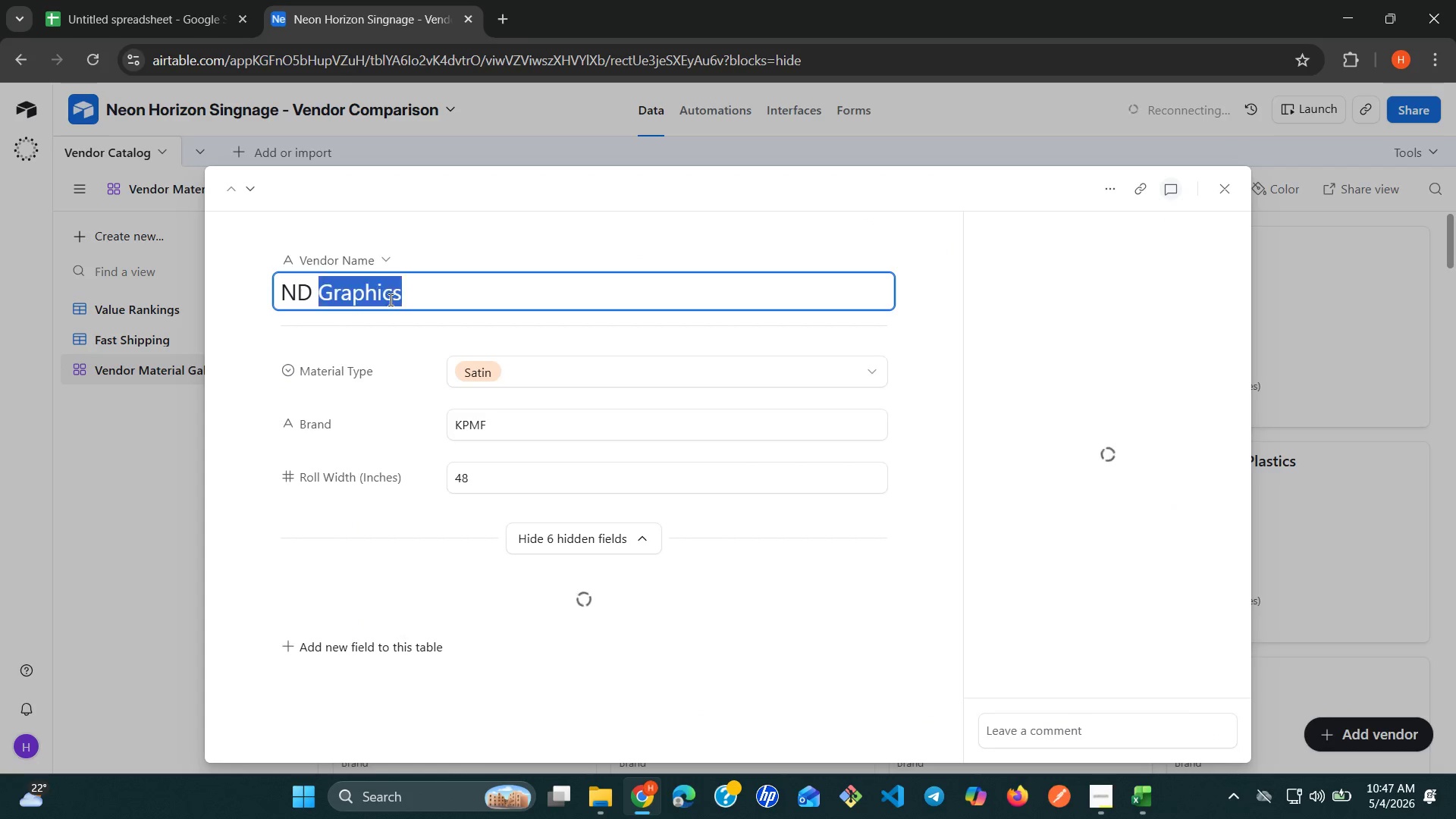 
triple_click([389, 300])
 